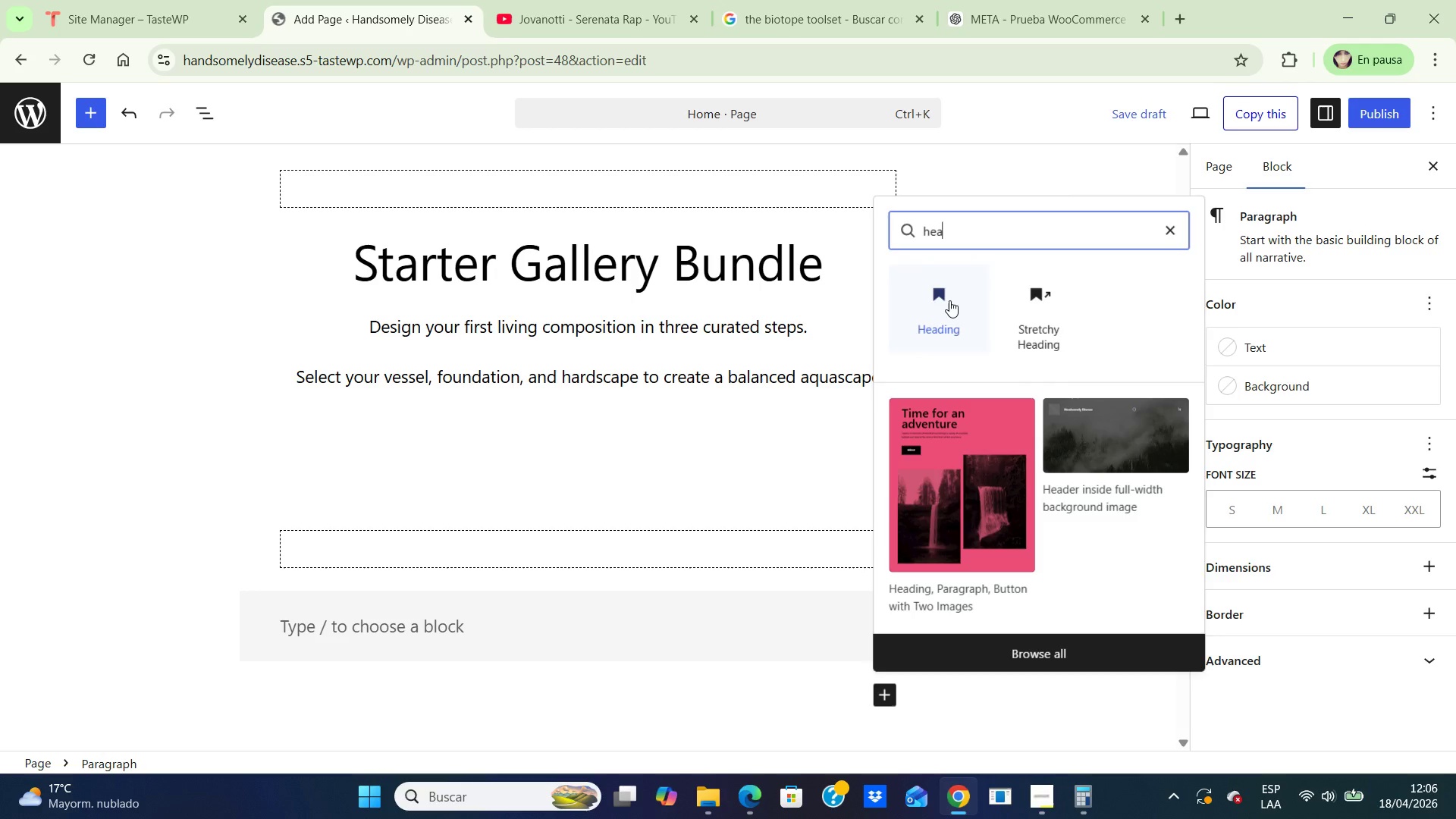 
left_click([940, 309])
 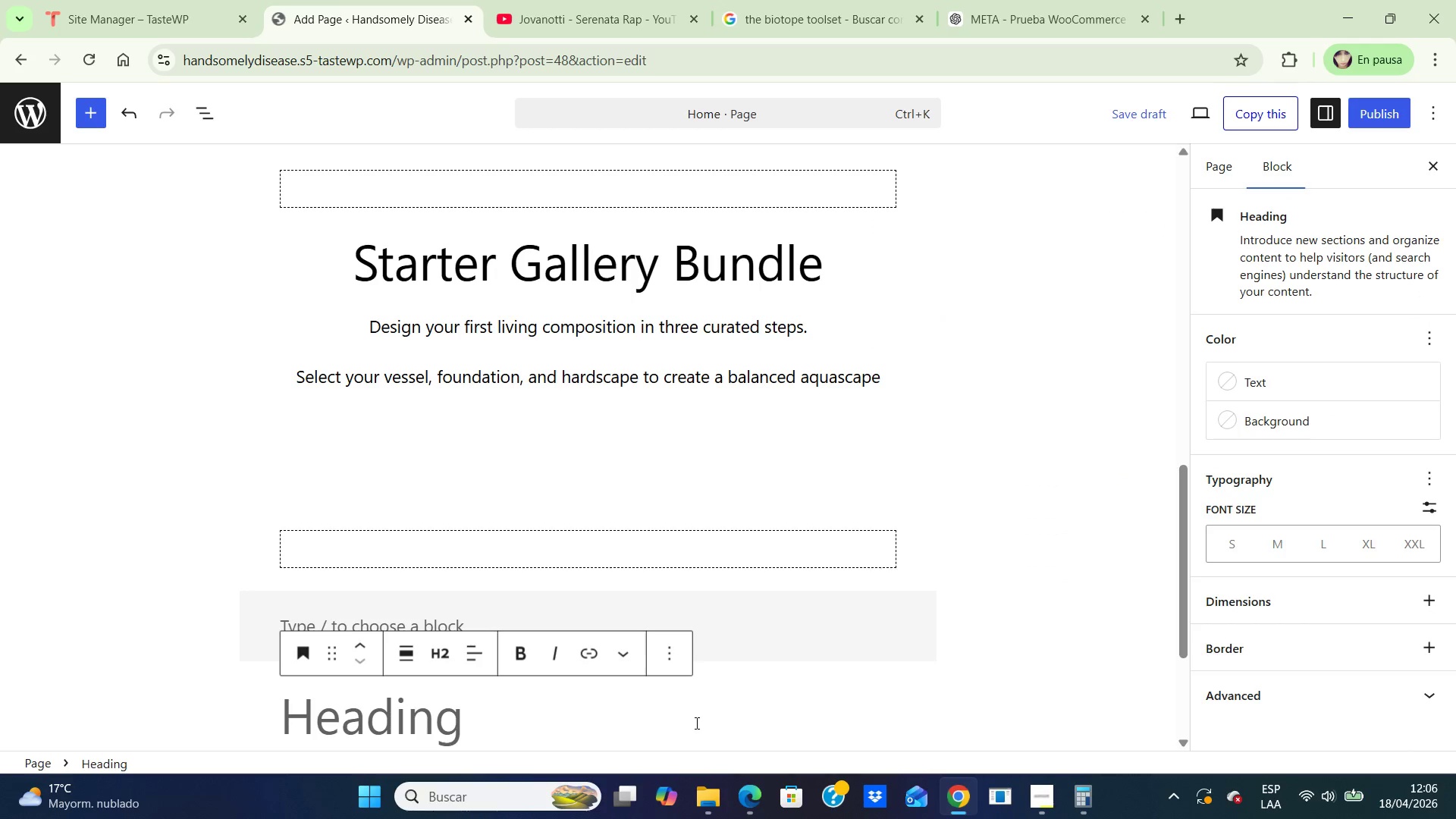 
type(Inspiration Gallery )
 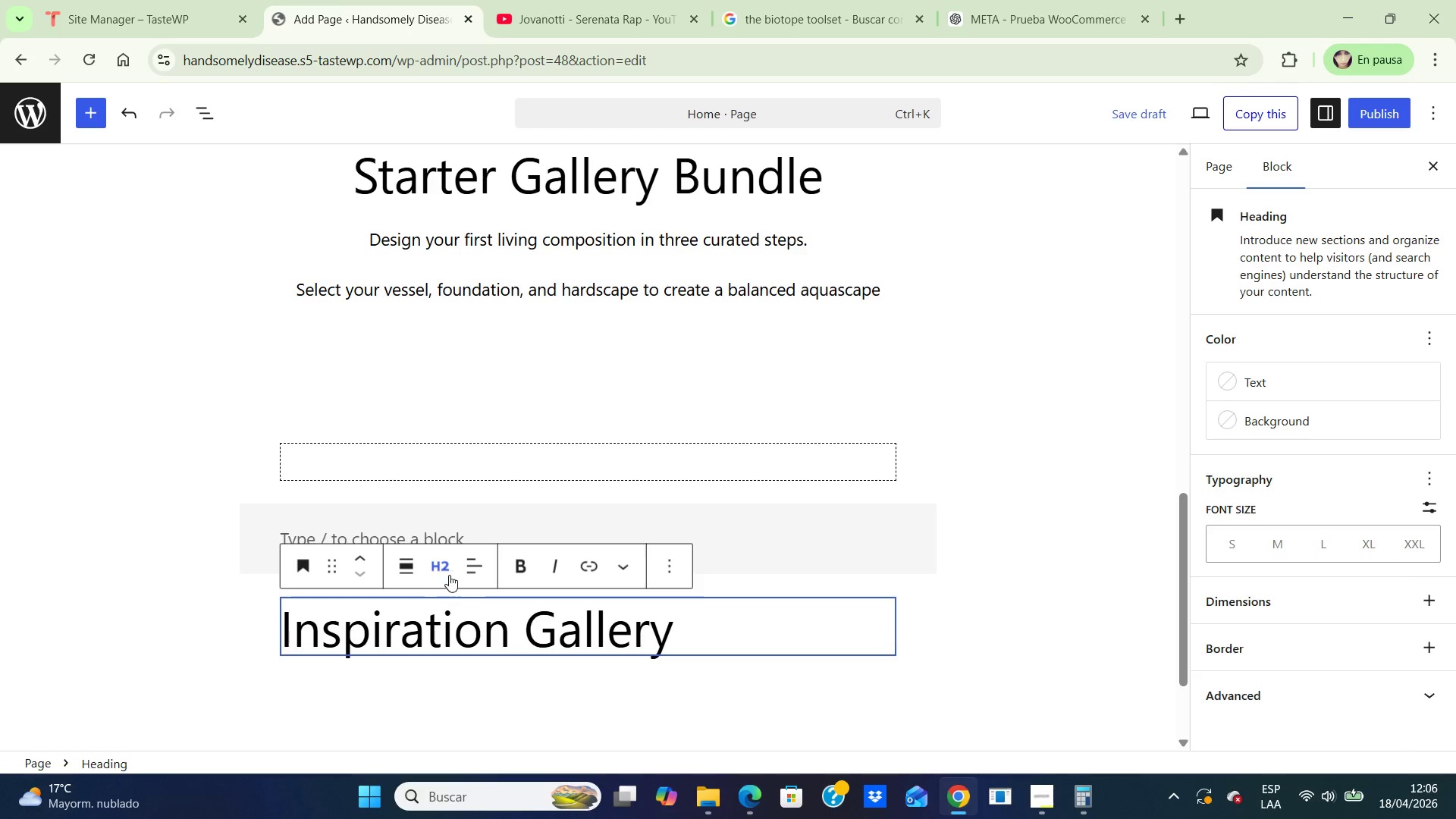 
left_click([466, 570])
 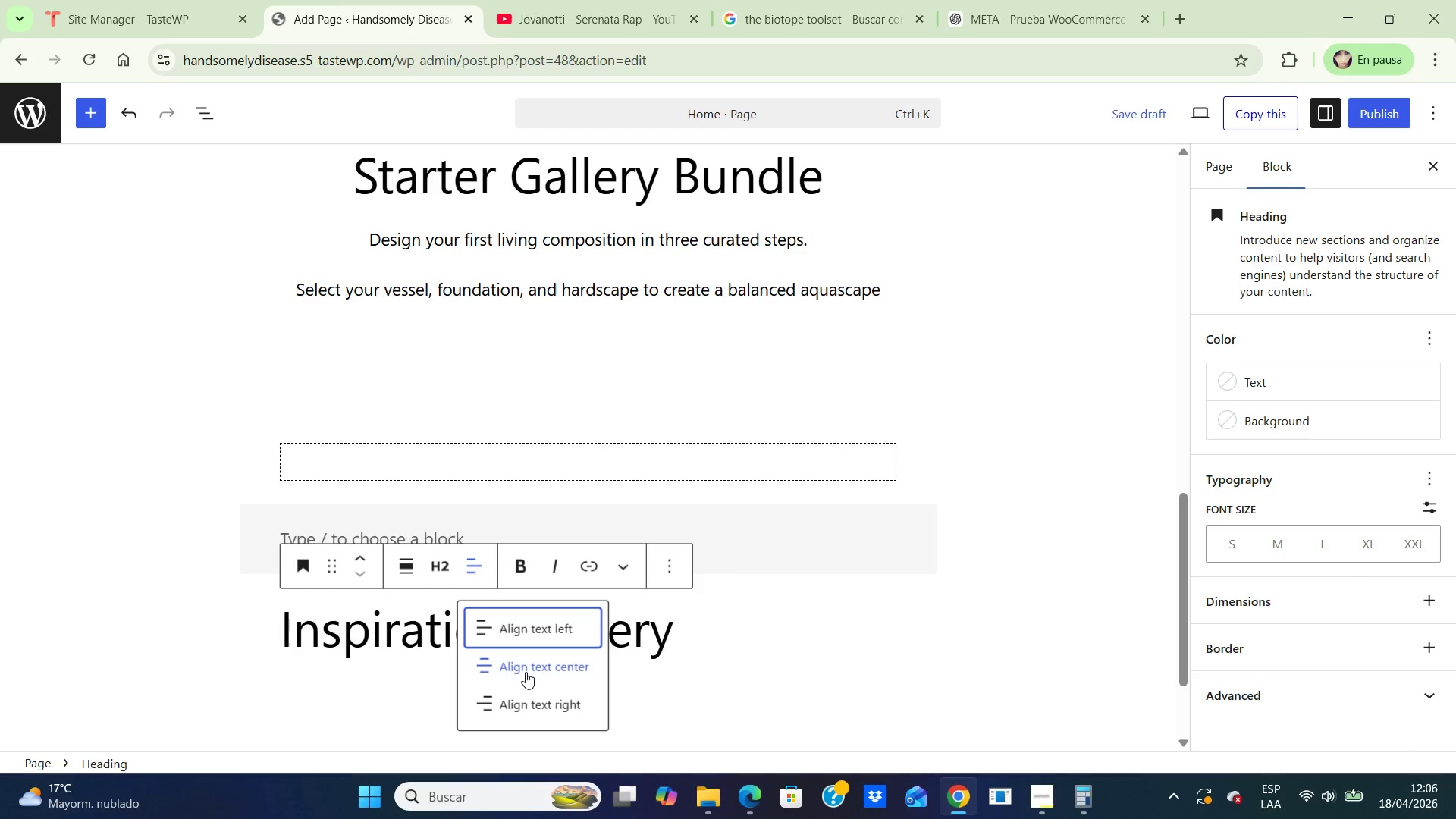 
left_click([526, 670])
 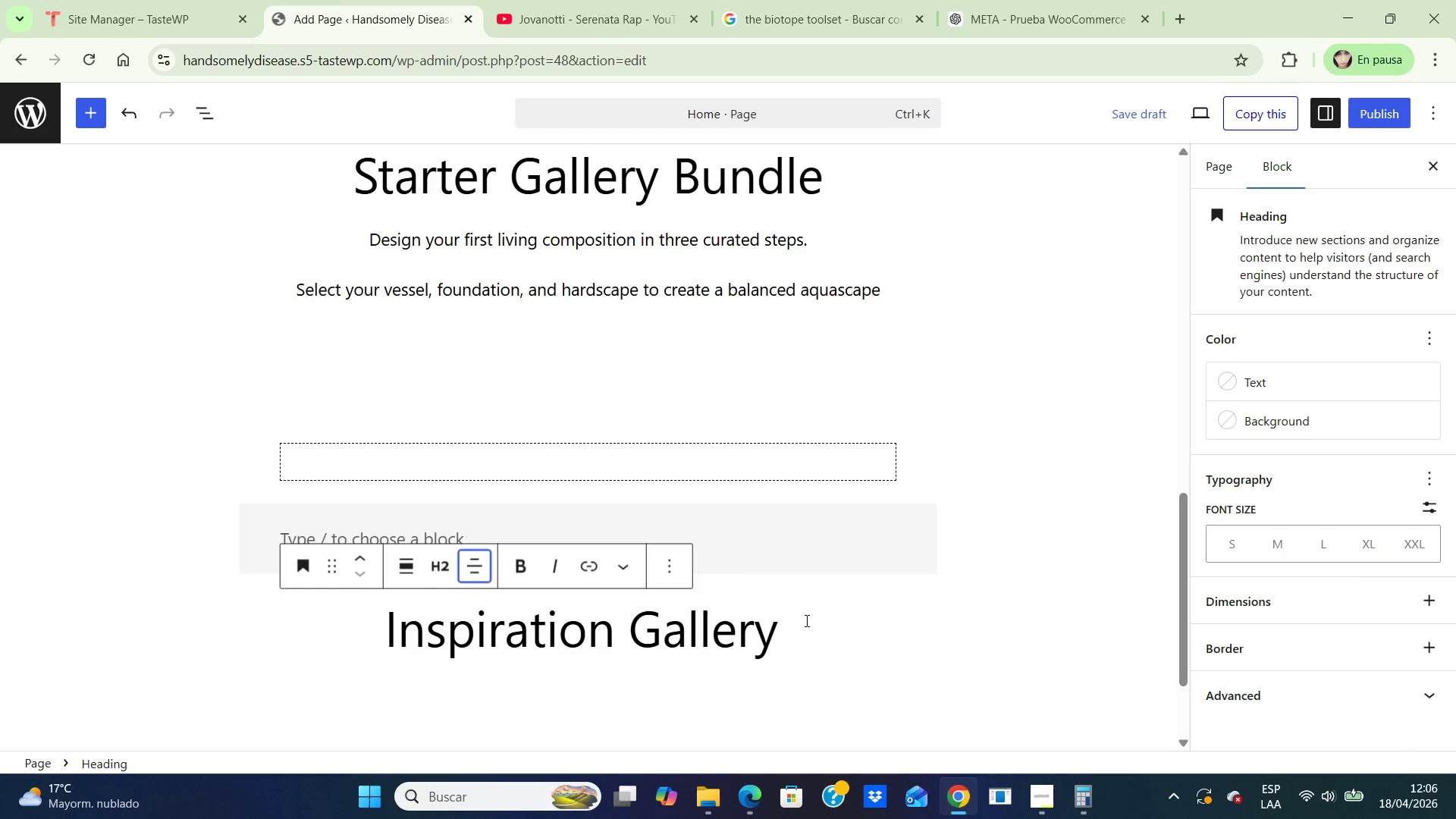 
left_click([794, 634])
 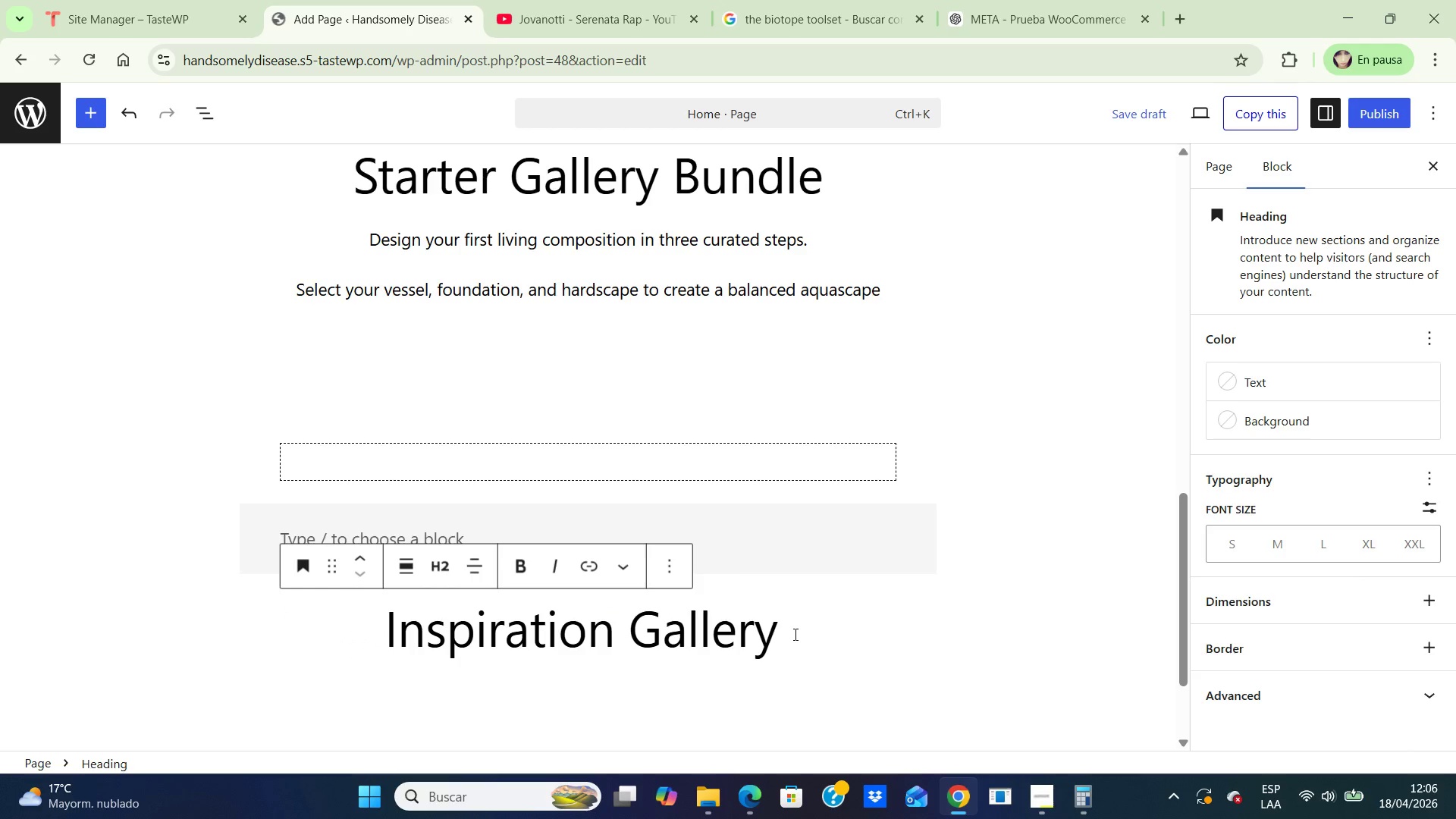 
key(Enter)
 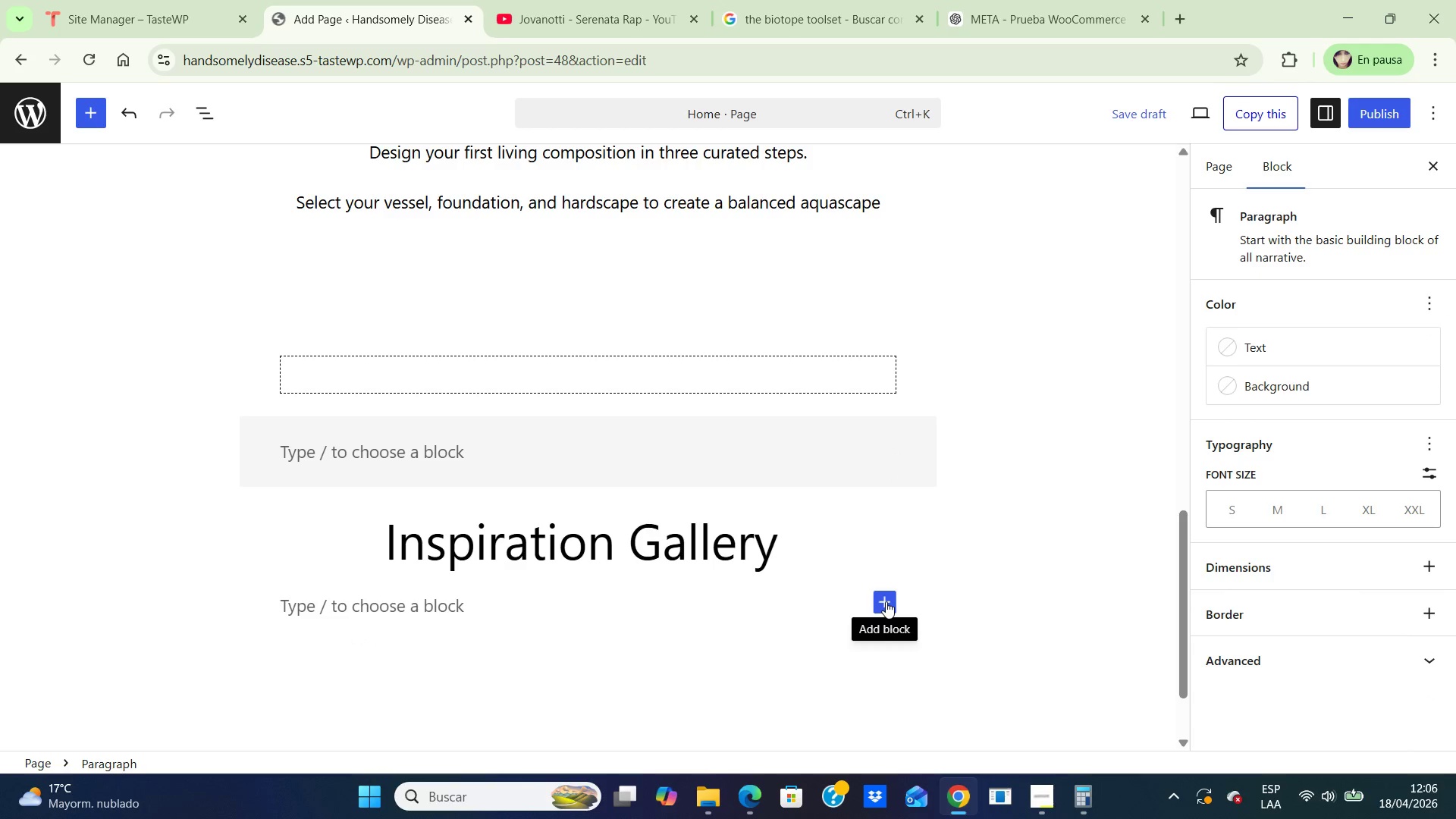 
left_click([886, 601])
 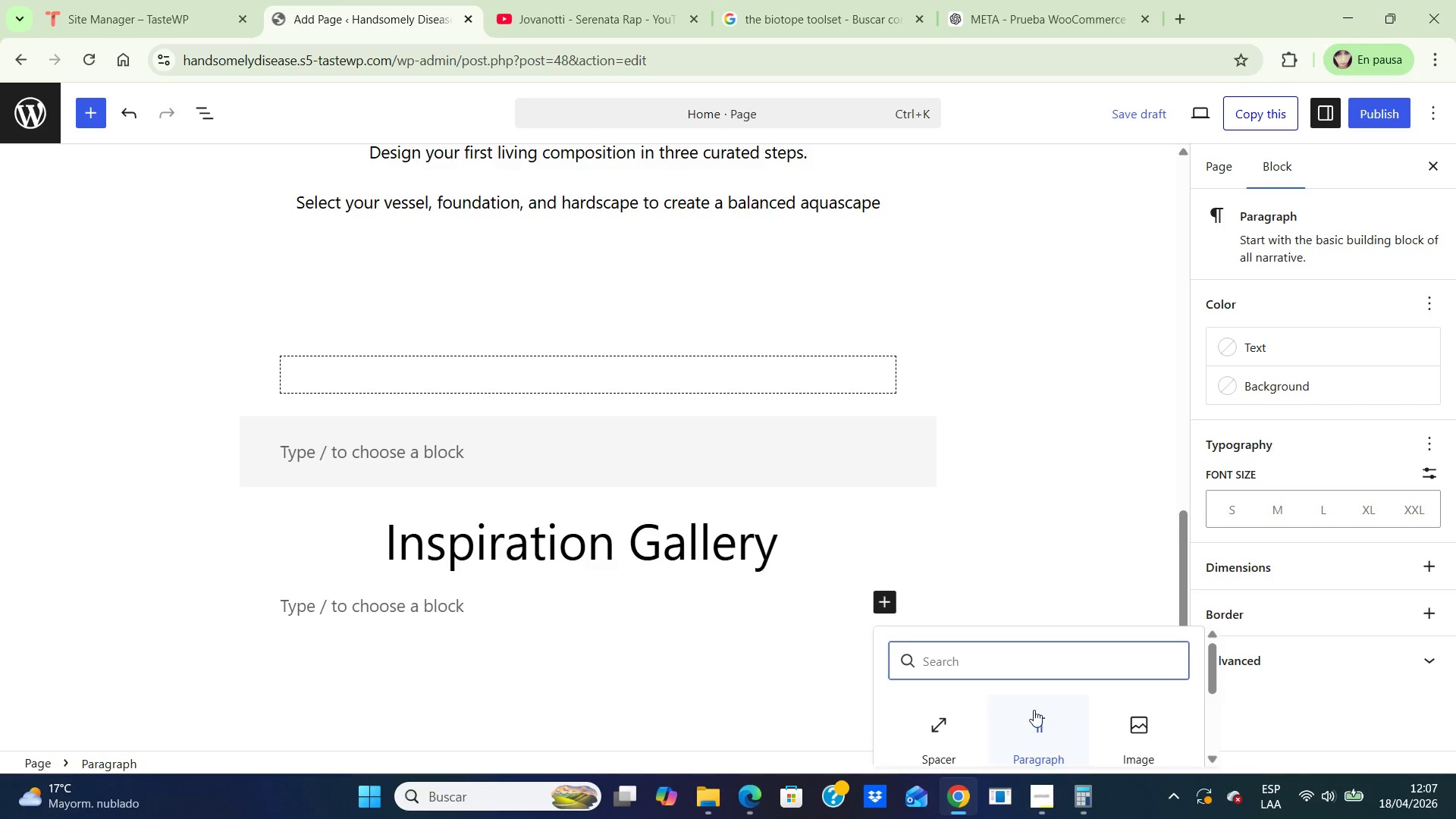 
left_click([1042, 726])
 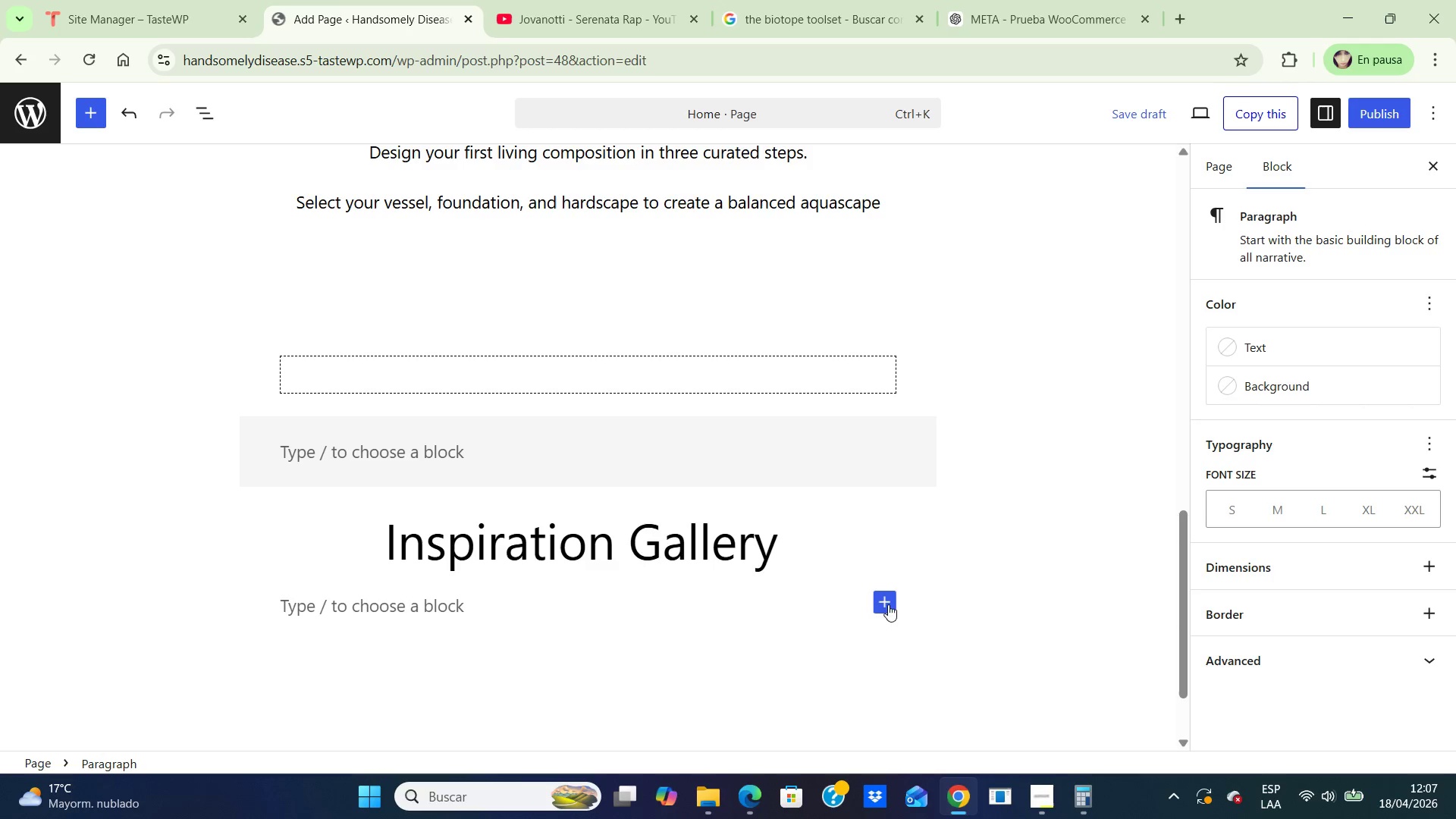 
left_click([890, 604])
 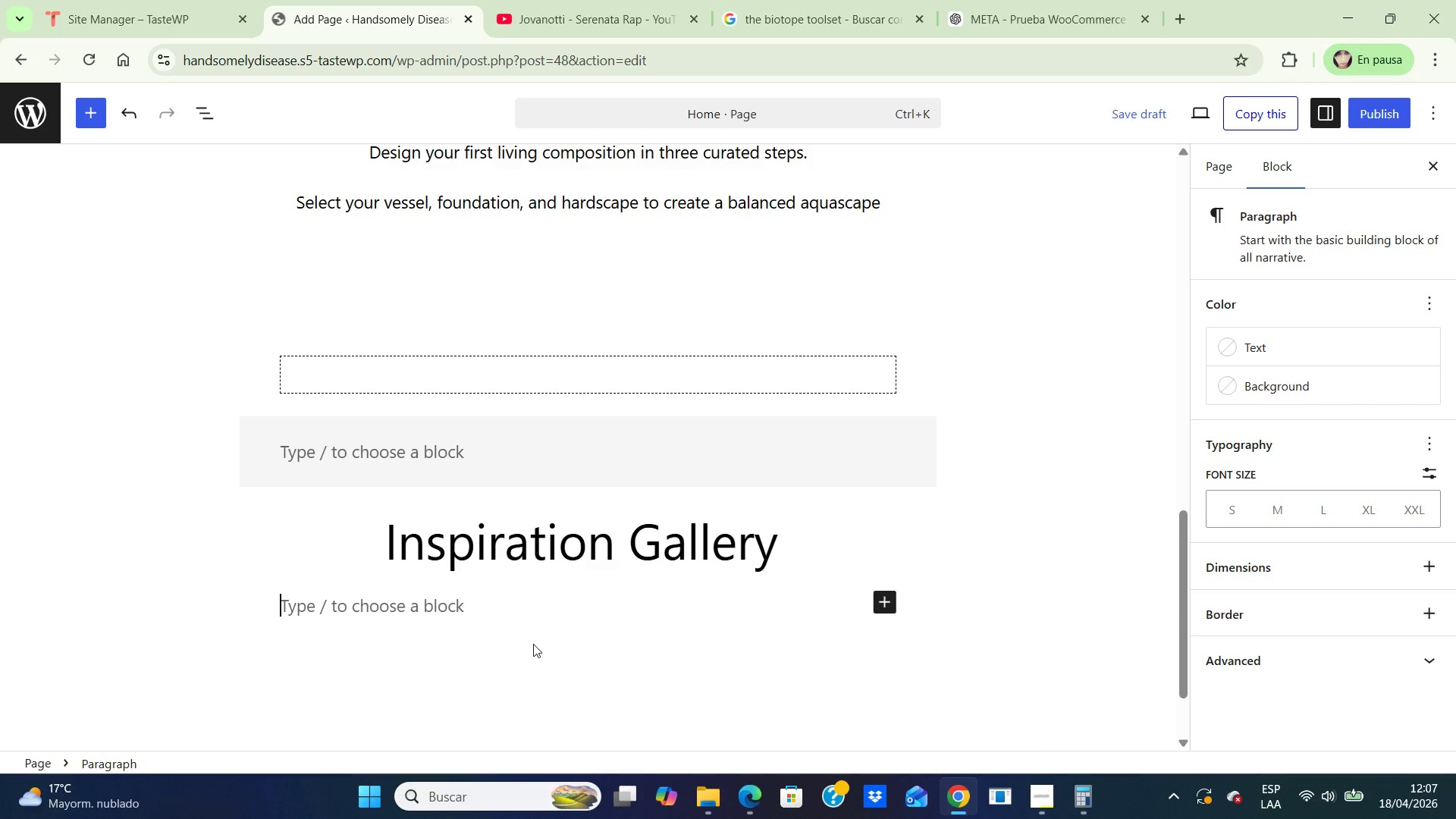 
type(e)
key(Backspace)
type(Explore curated aquascapes and discover yhe )
key(Backspace)
key(Backspace)
key(Backspace)
key(Backspace)
type(the materials behind each composition.)
 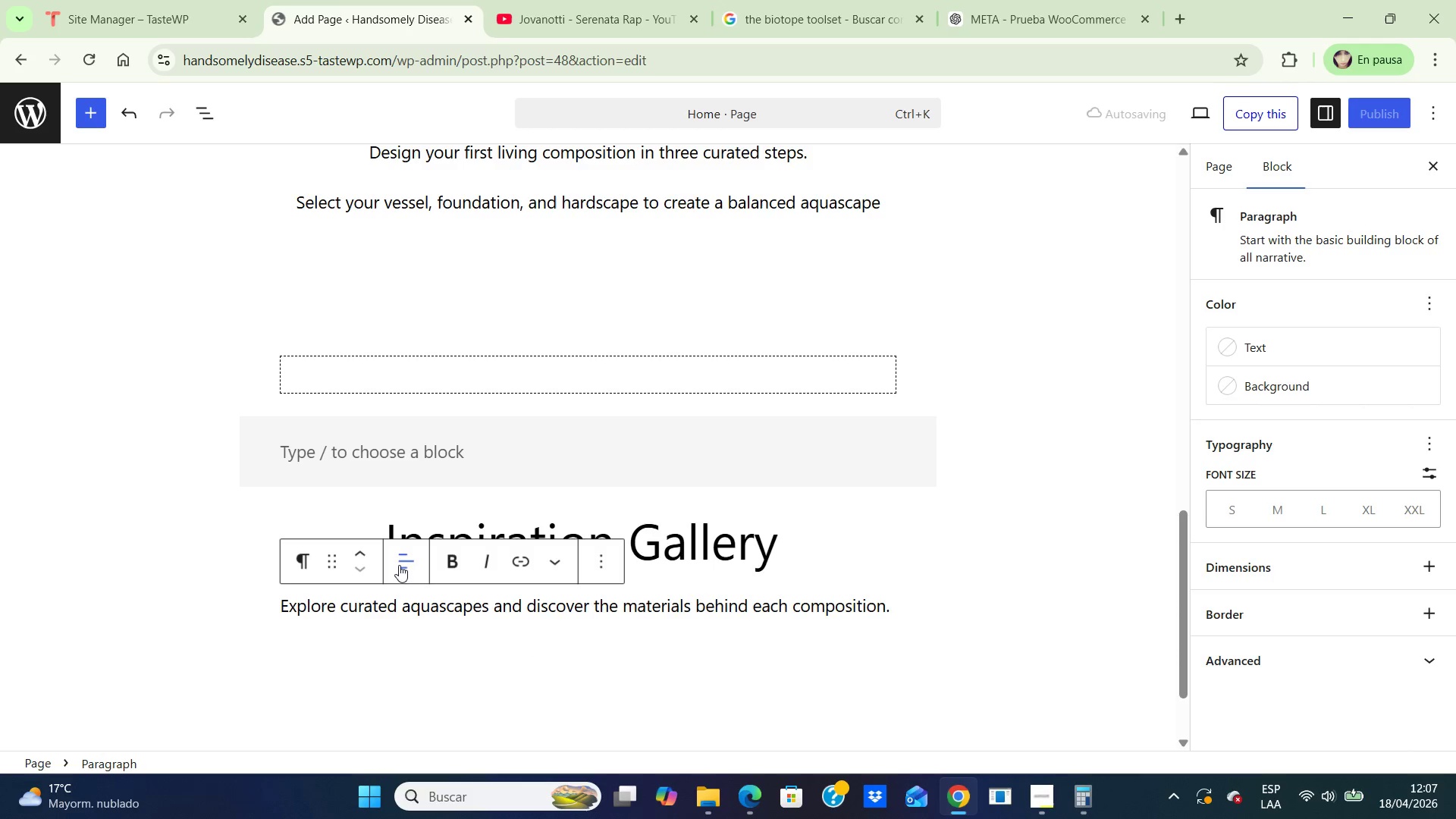 
left_click([395, 563])
 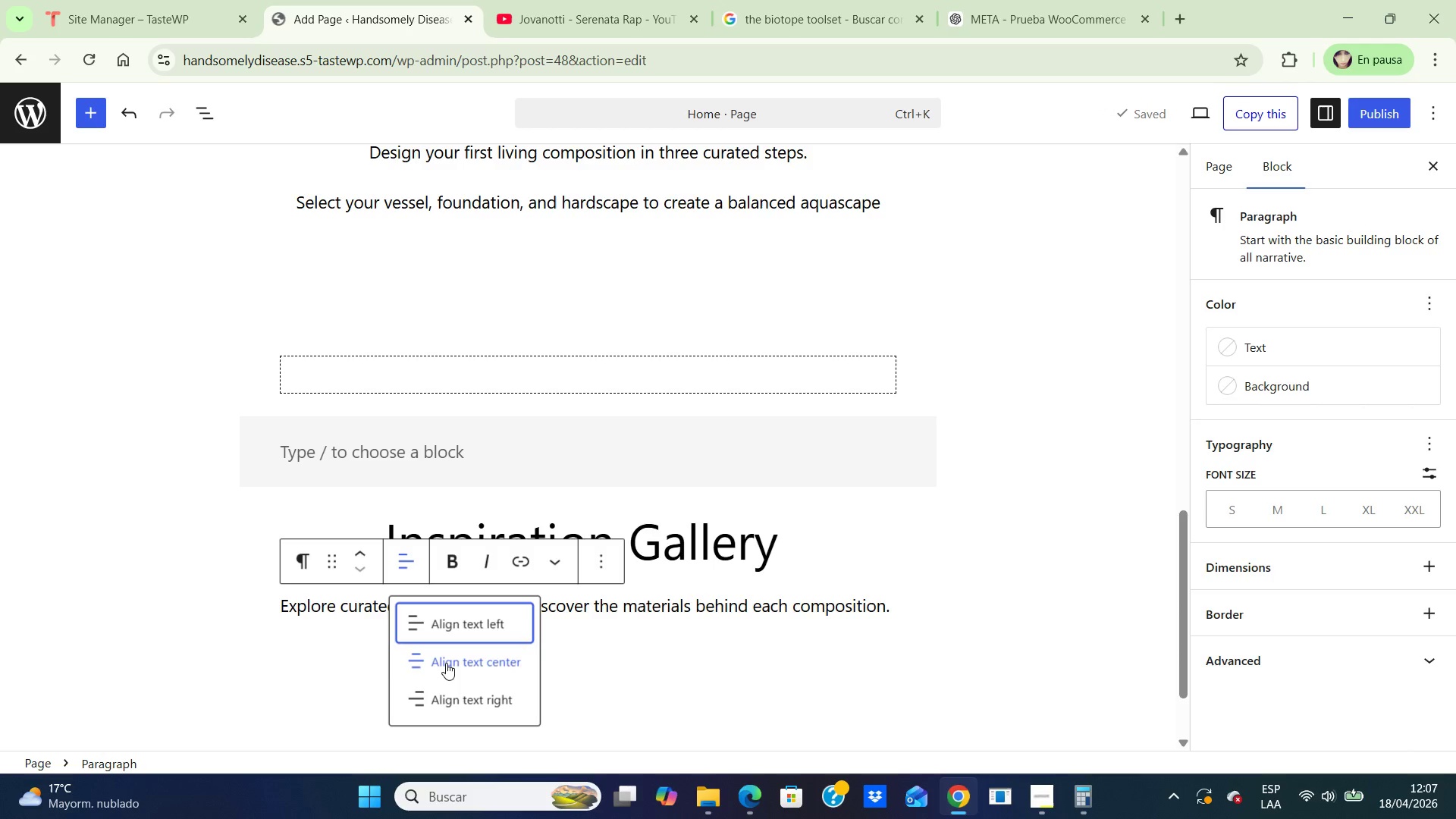 
left_click([446, 663])
 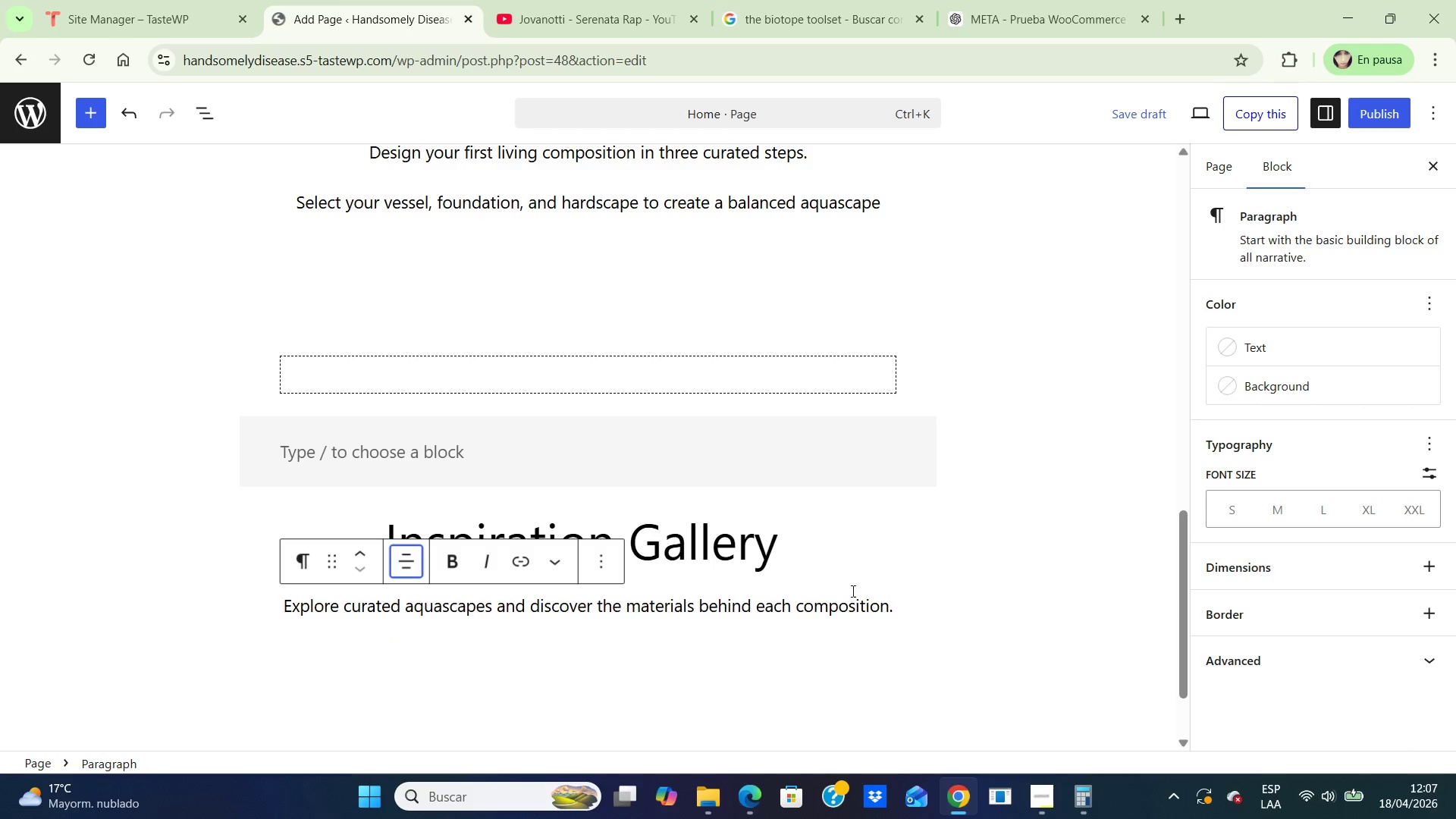 
left_click([913, 598])
 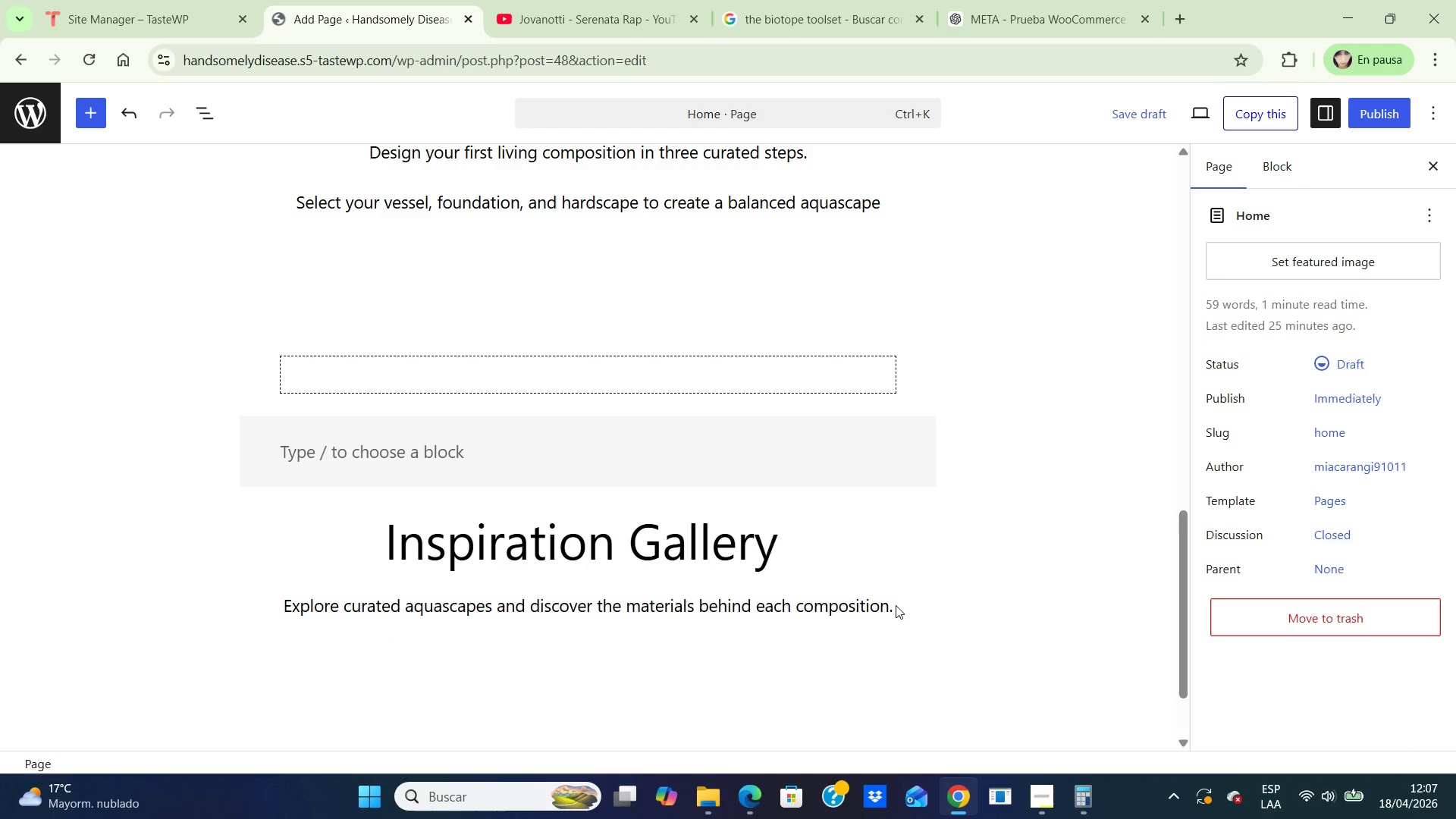 
left_click([896, 606])
 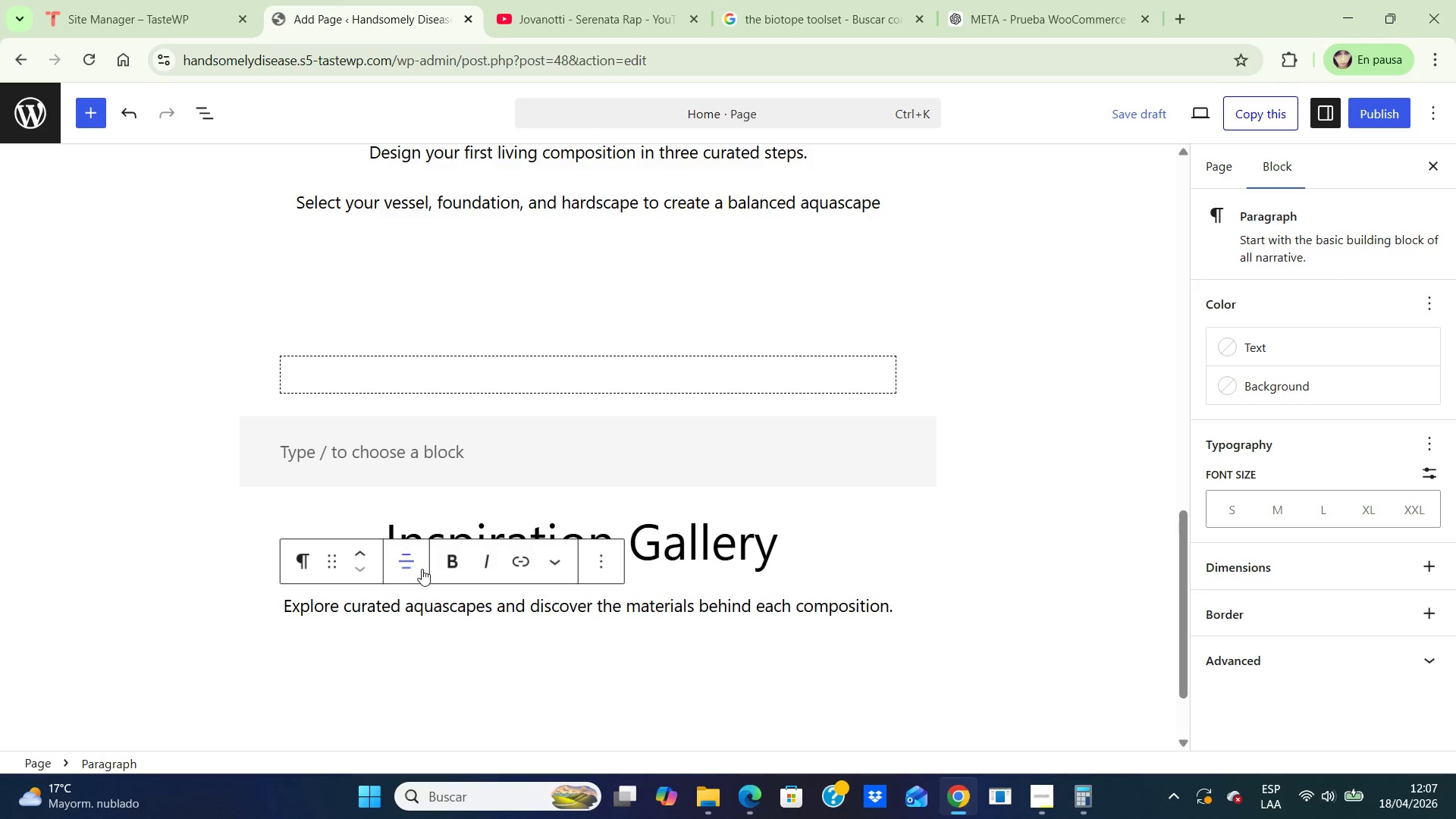 
left_click([413, 566])
 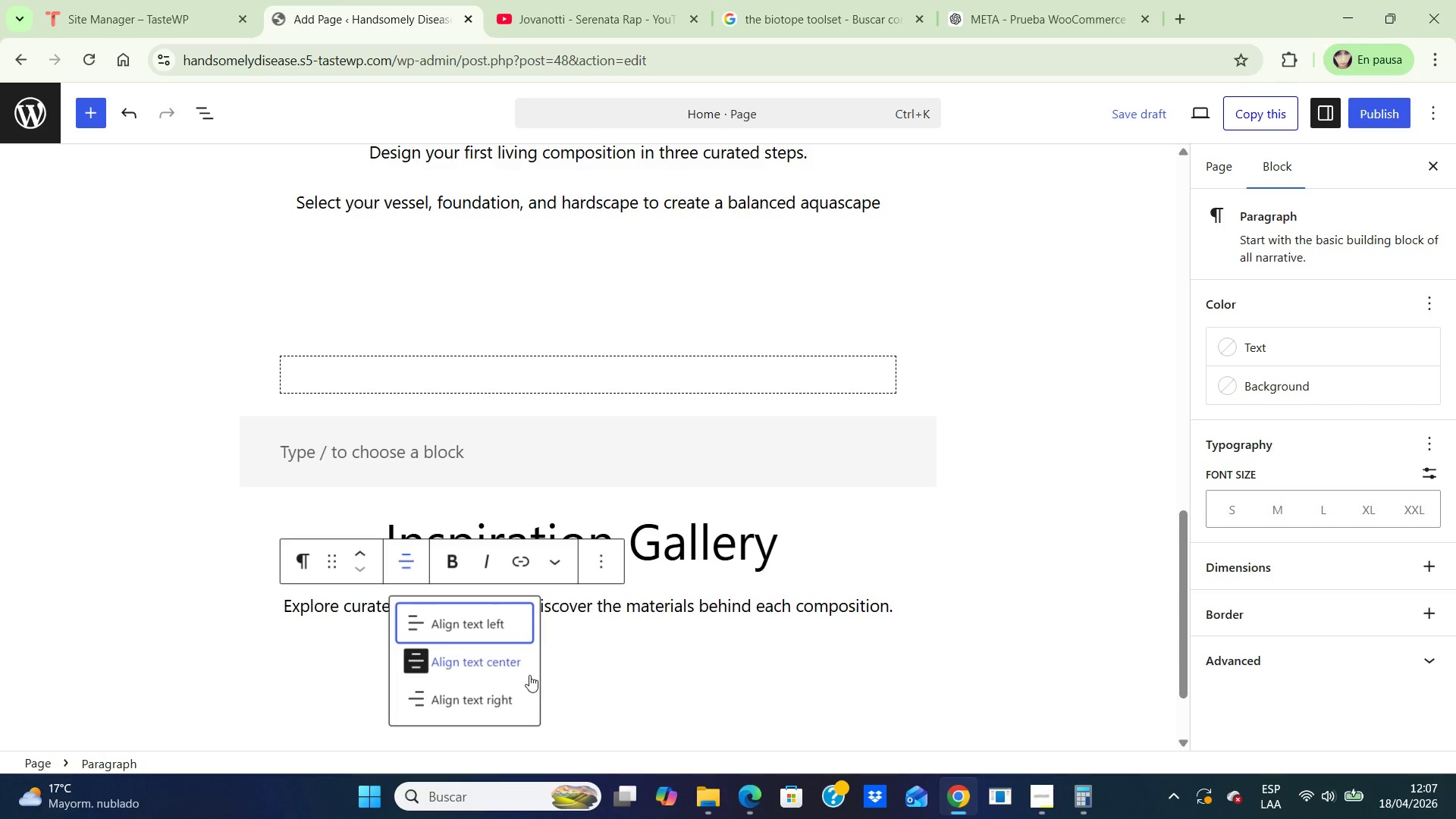 
left_click([504, 660])
 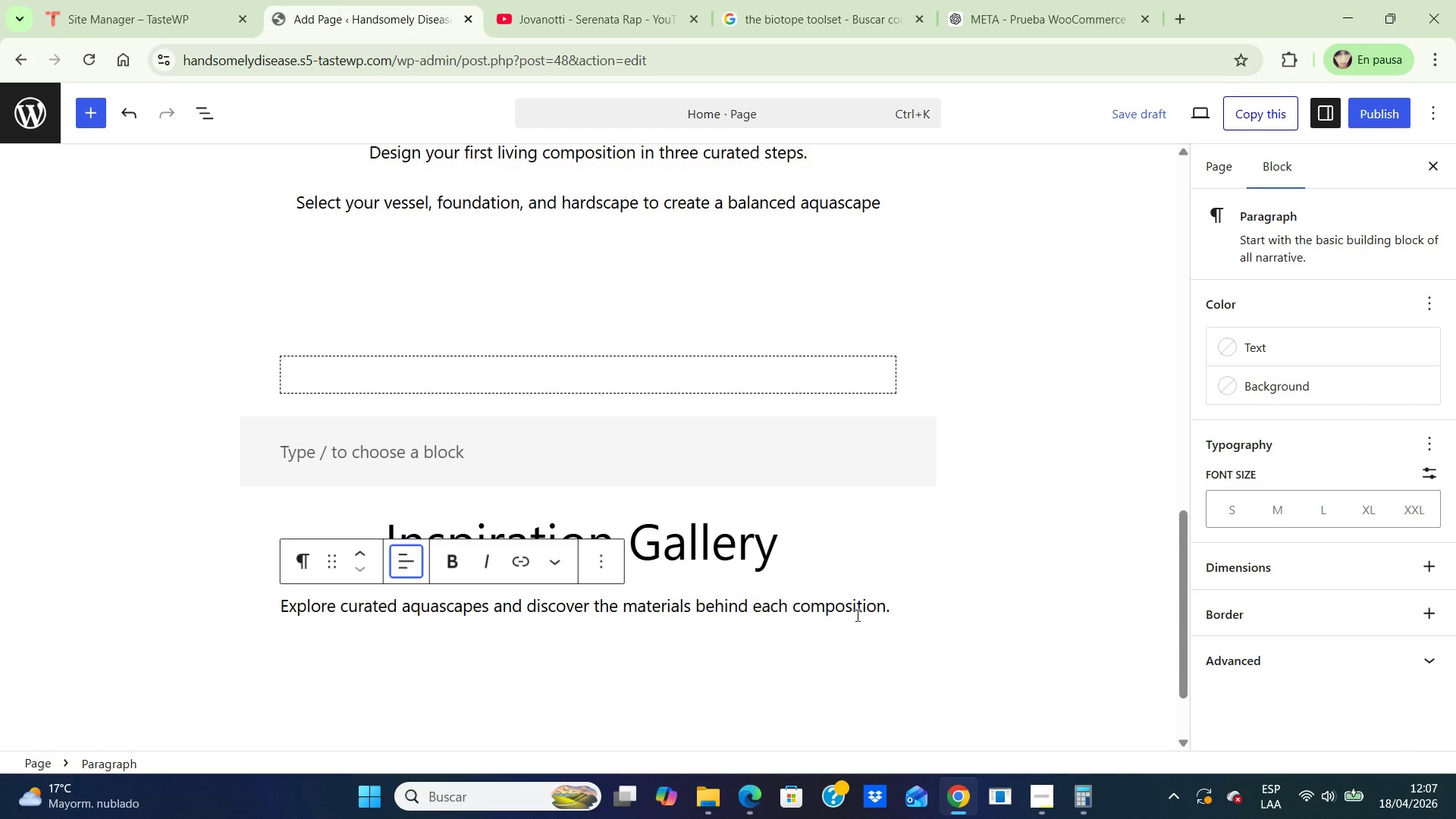 
left_click([873, 612])
 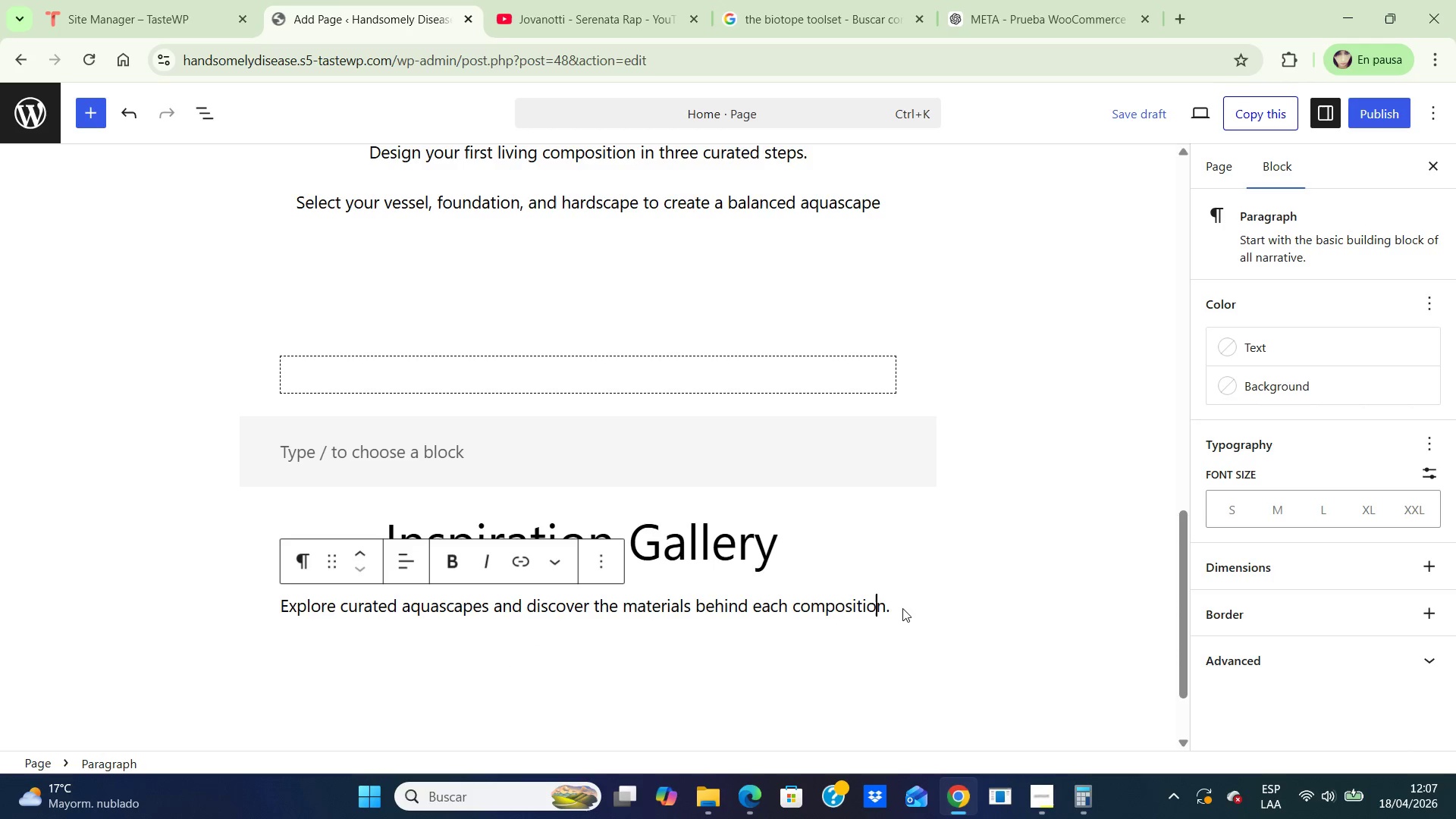 
left_click_drag(start_coordinate=[891, 602], to_coordinate=[250, 600])
 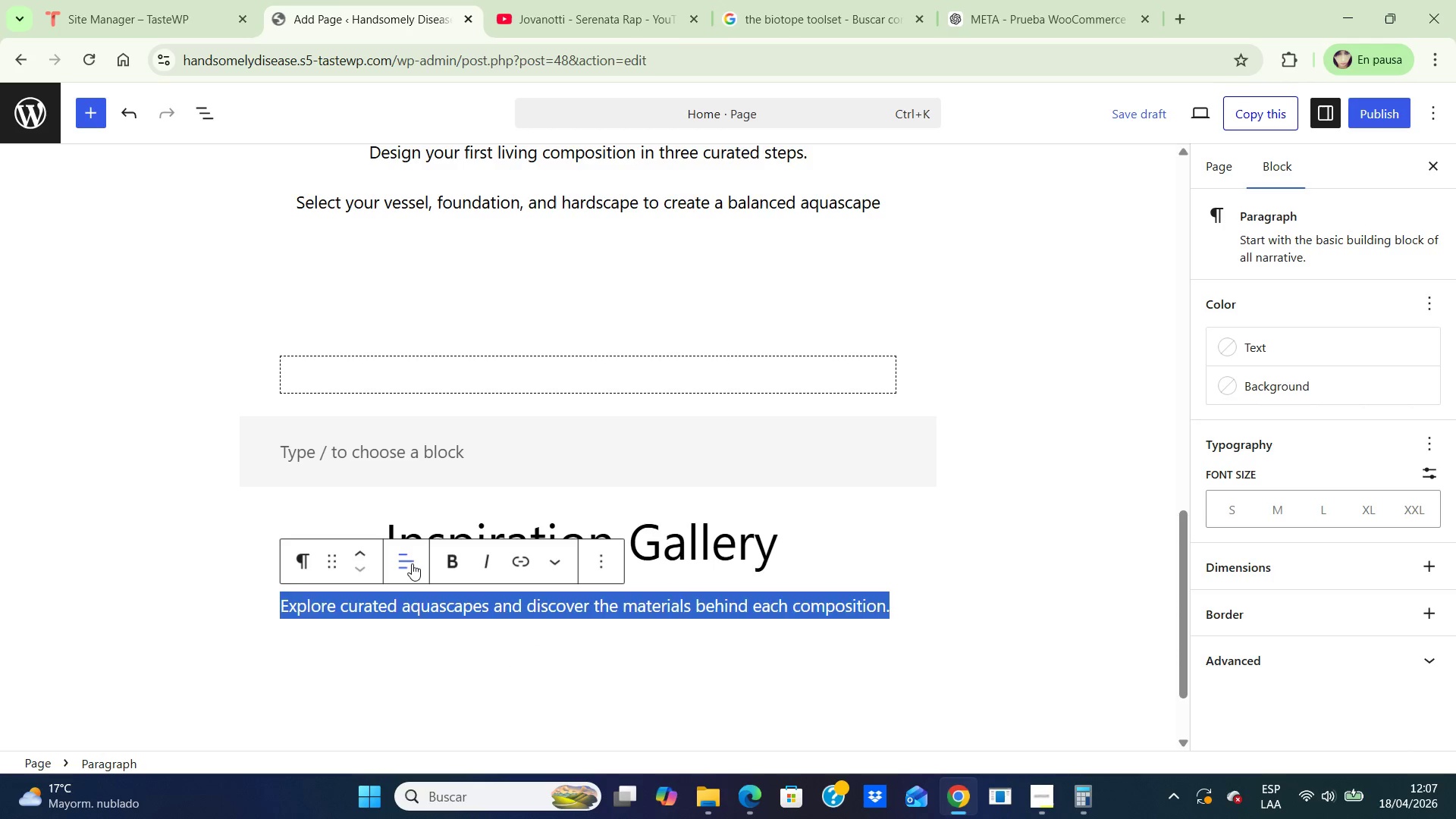 
left_click([412, 563])
 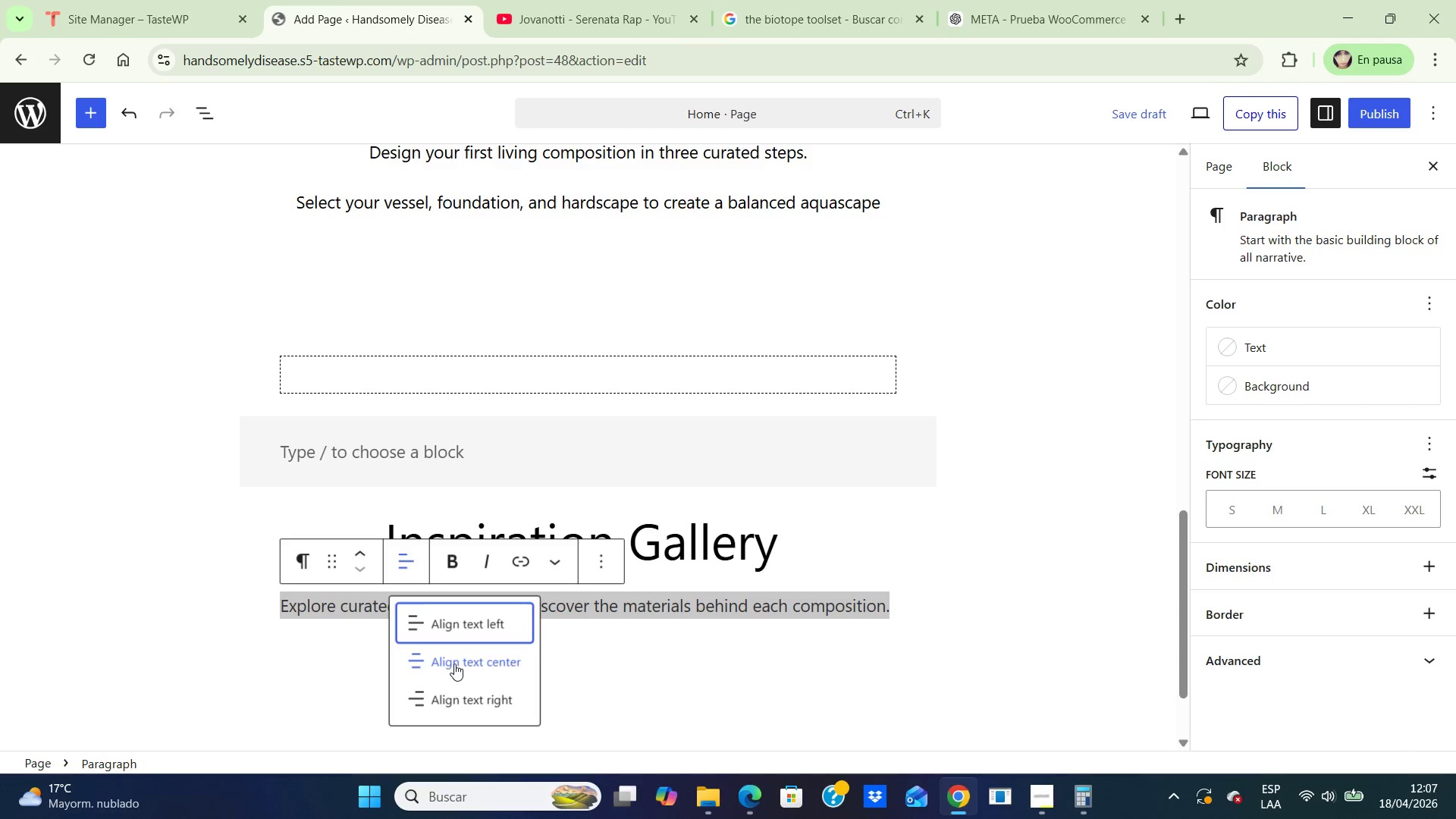 
left_click([454, 663])
 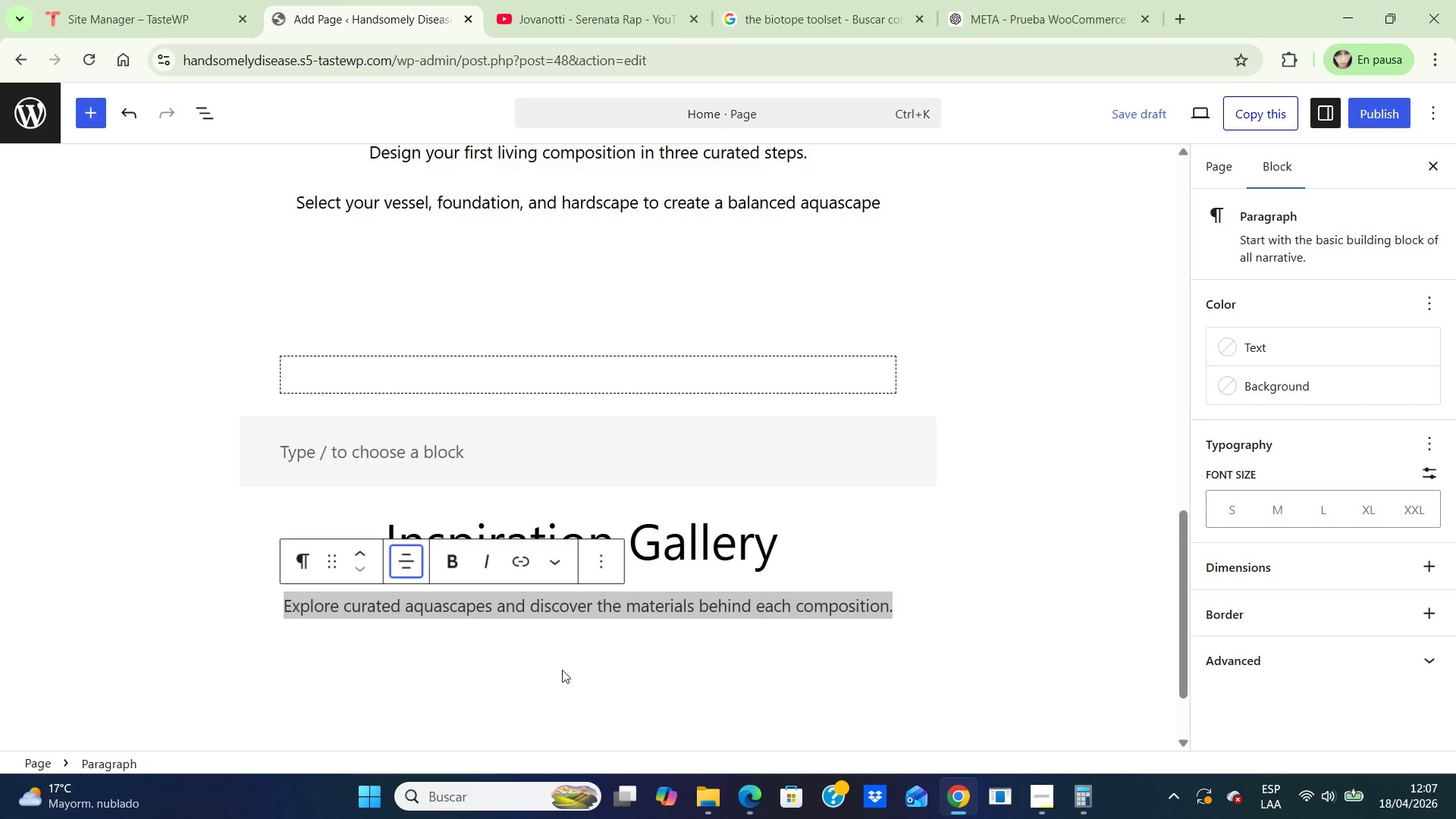 
left_click([569, 671])
 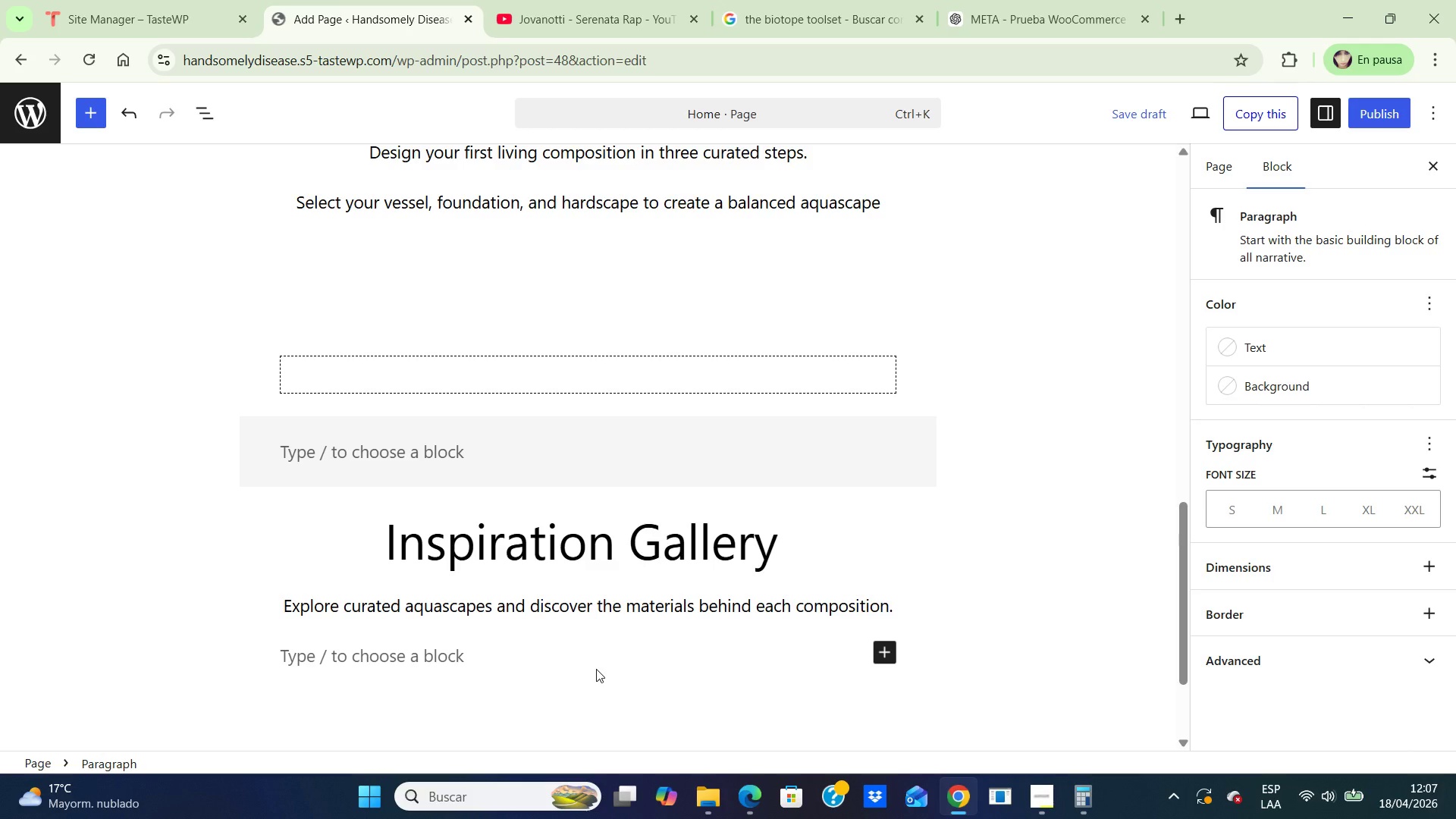 
wait(6.76)
 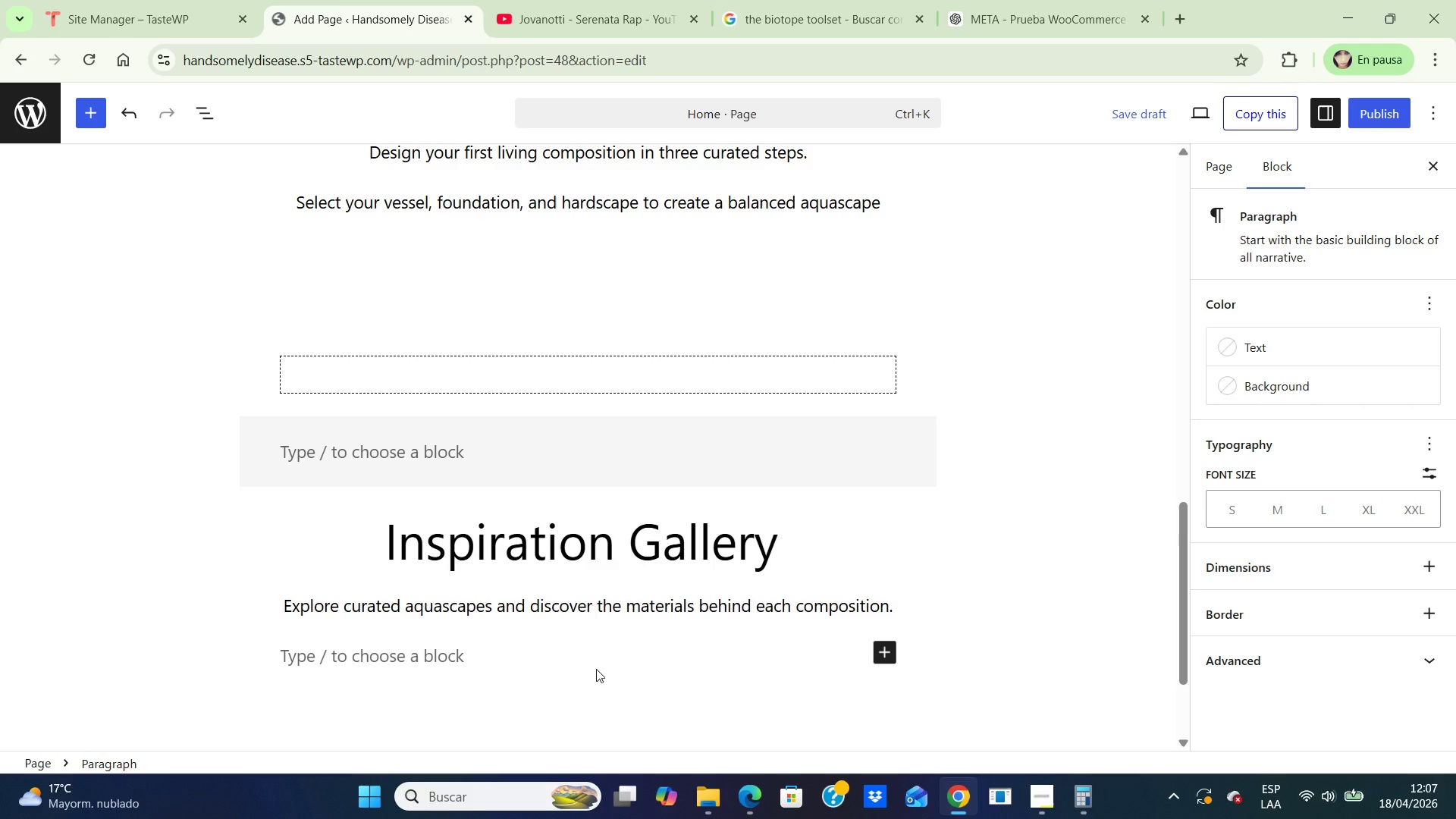 
left_click([883, 654])
 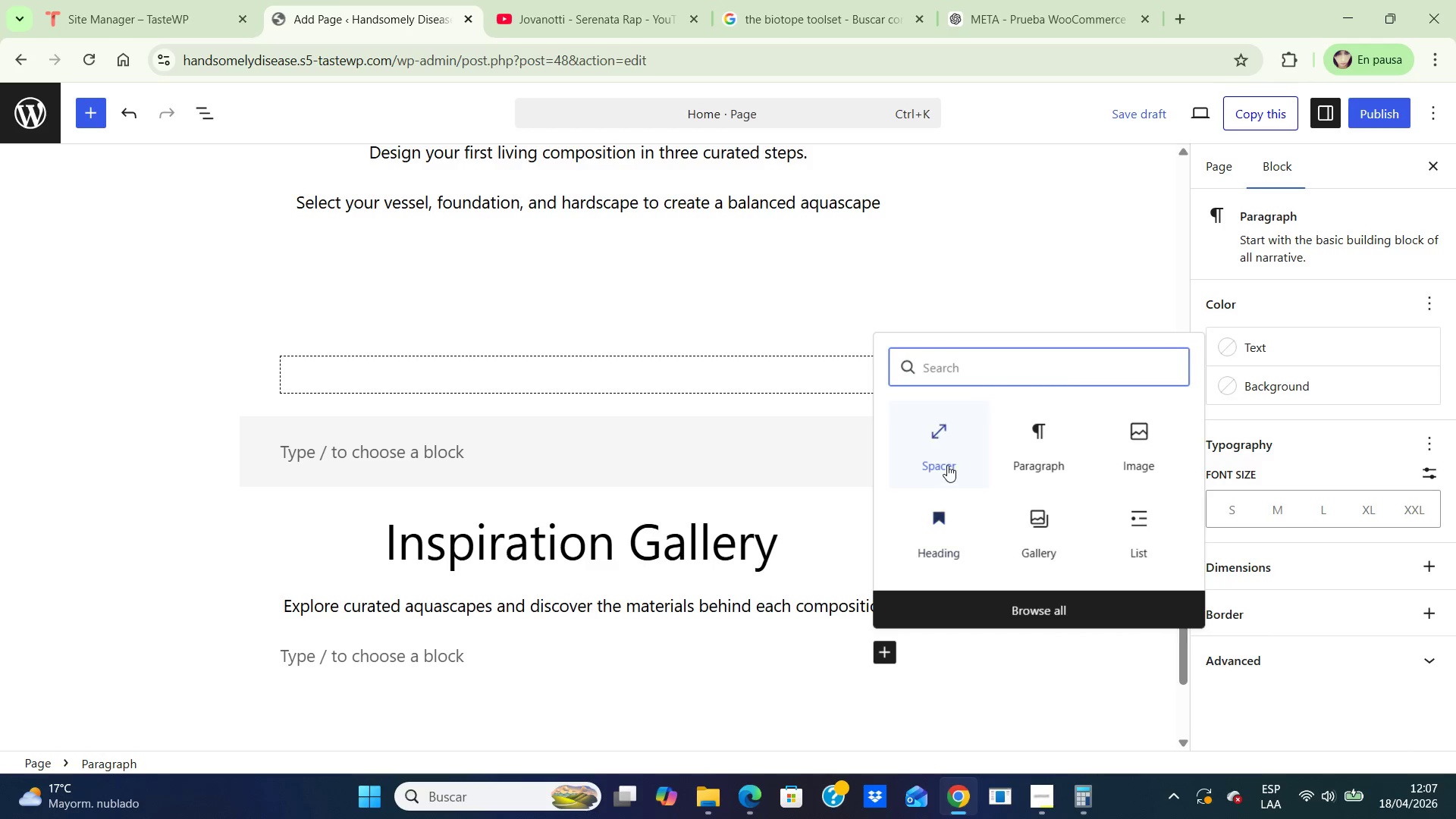 
left_click([944, 459])
 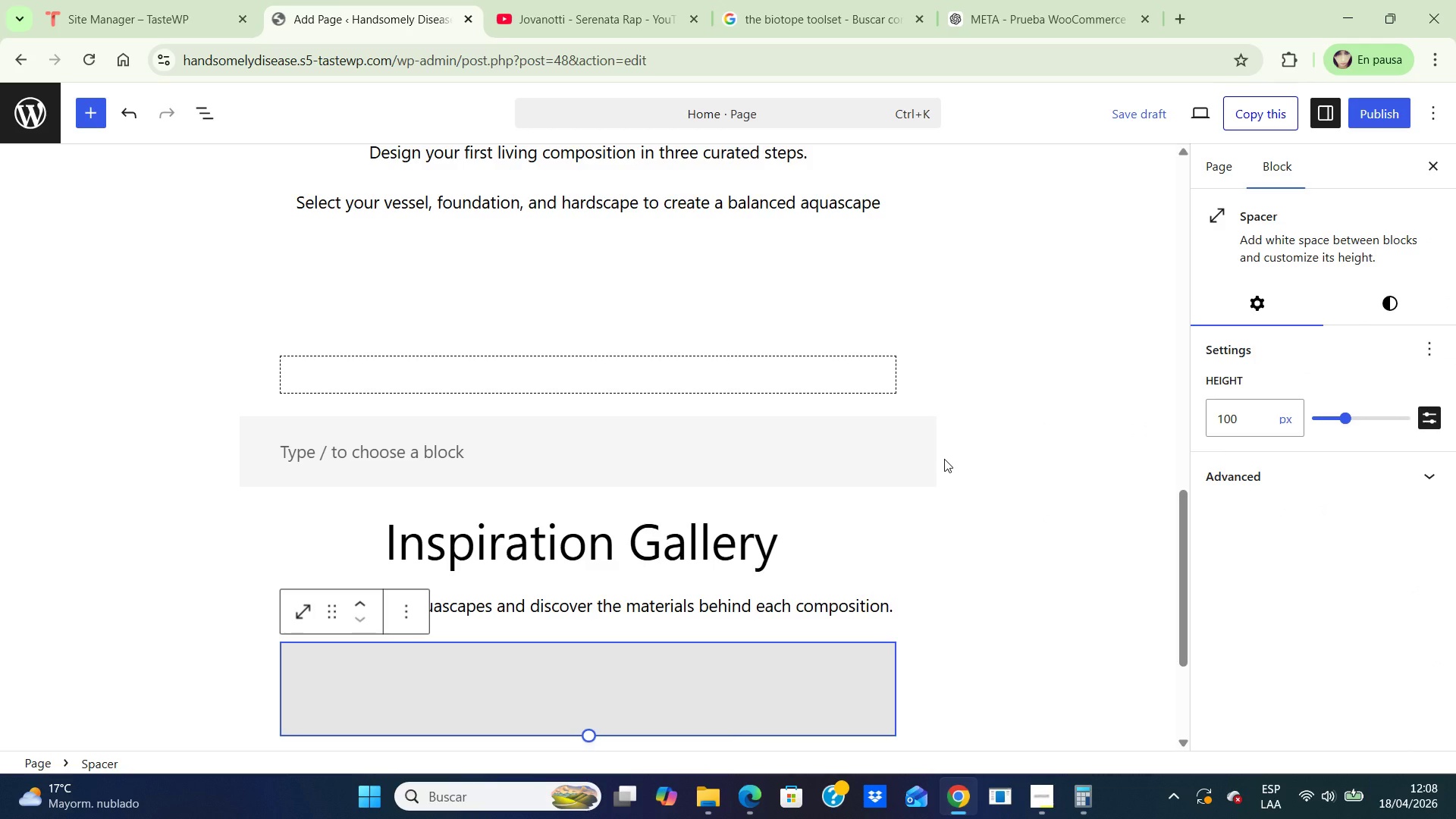 
wait(8.83)
 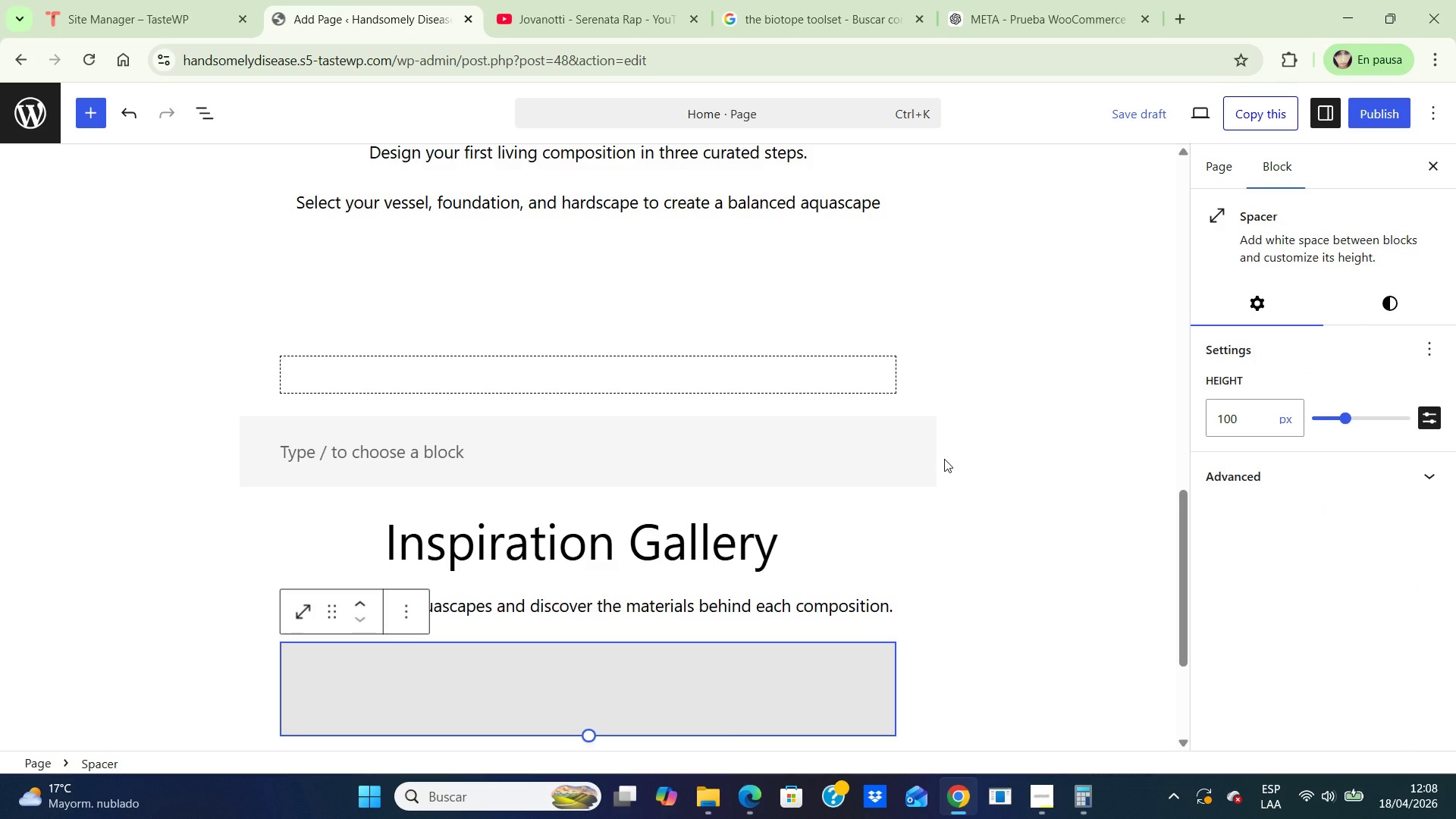 
left_click_drag(start_coordinate=[1185, 534], to_coordinate=[1075, 143])
 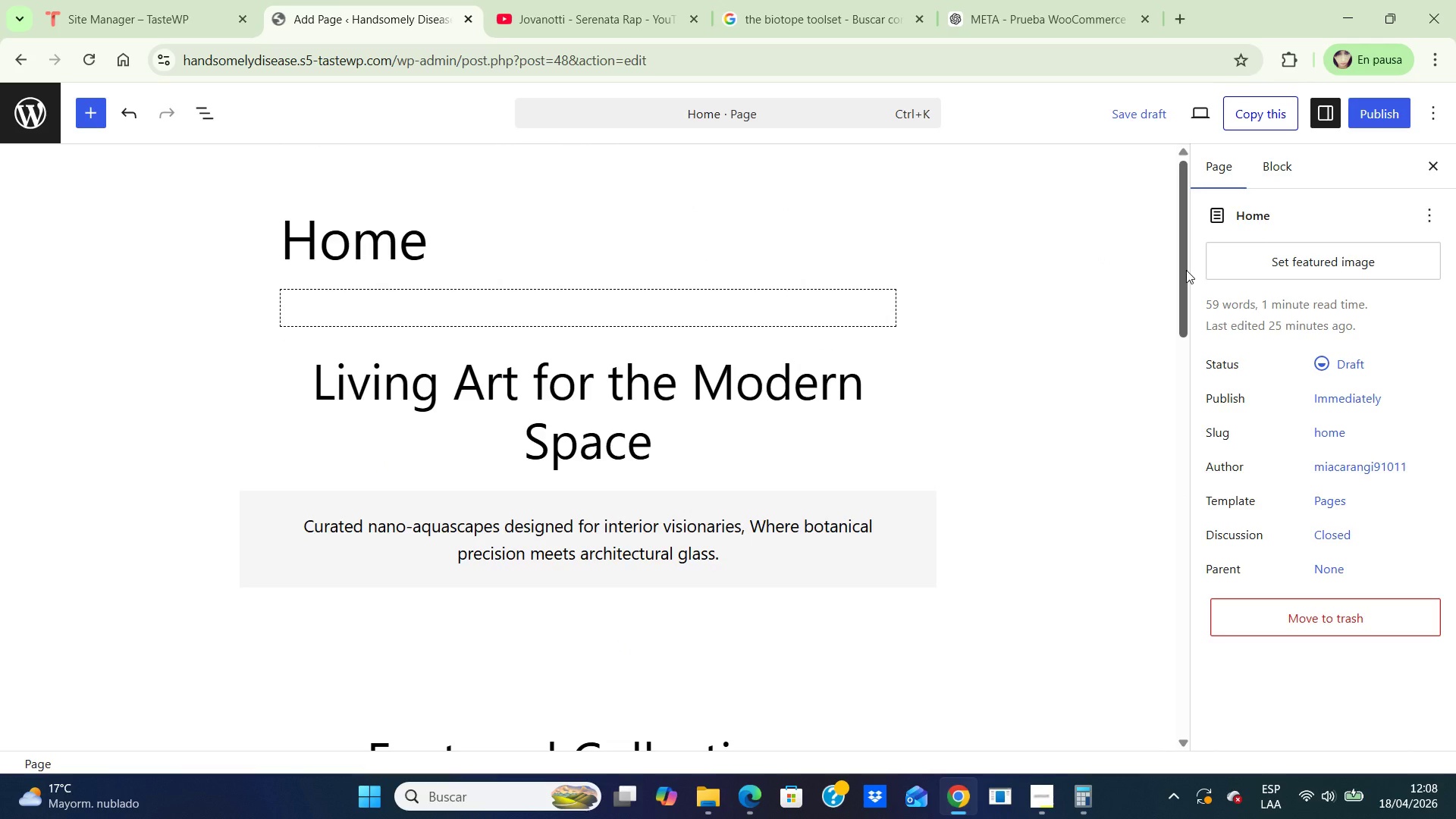 
wait(12.7)
 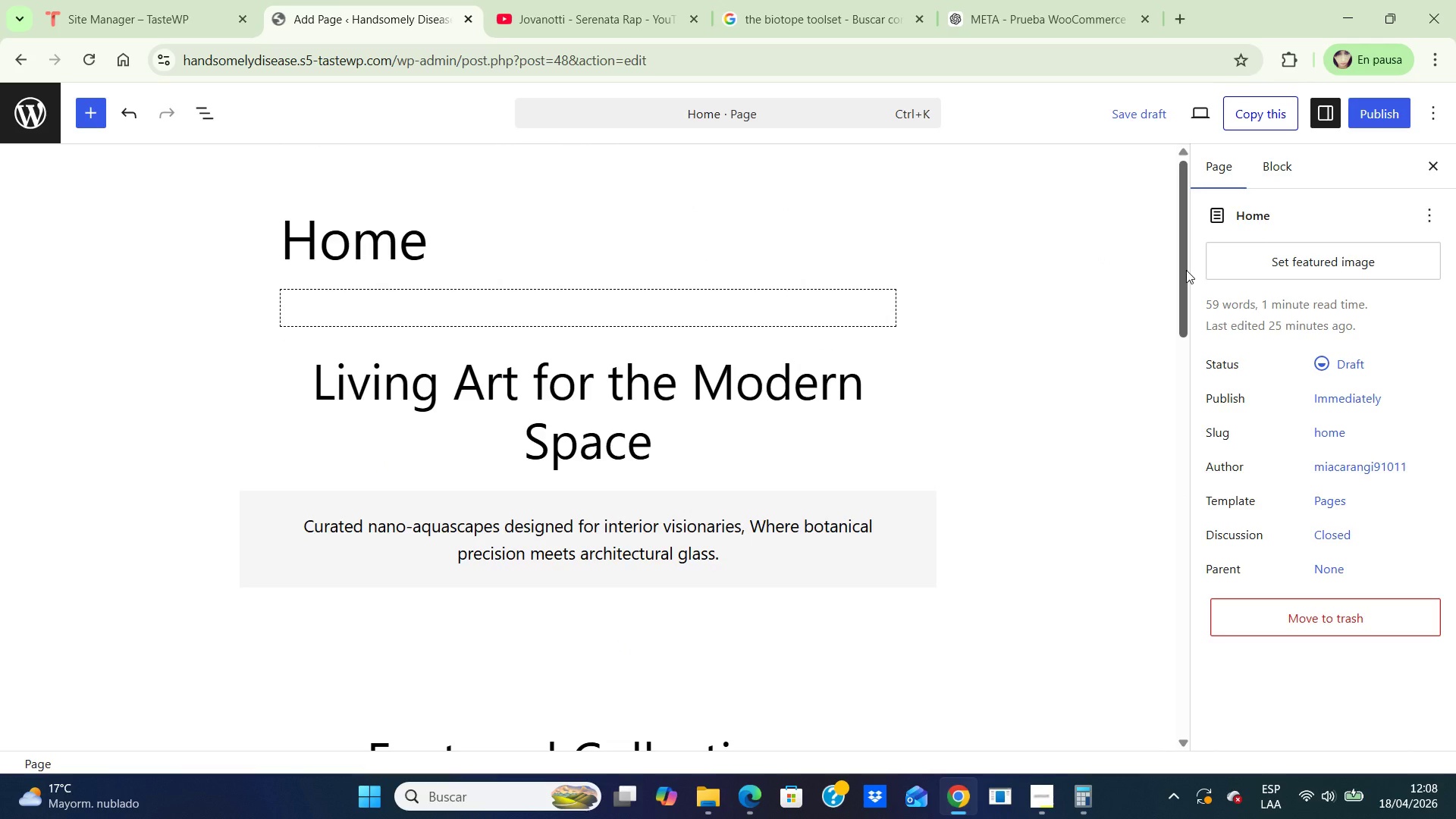 
left_click([1386, 114])
 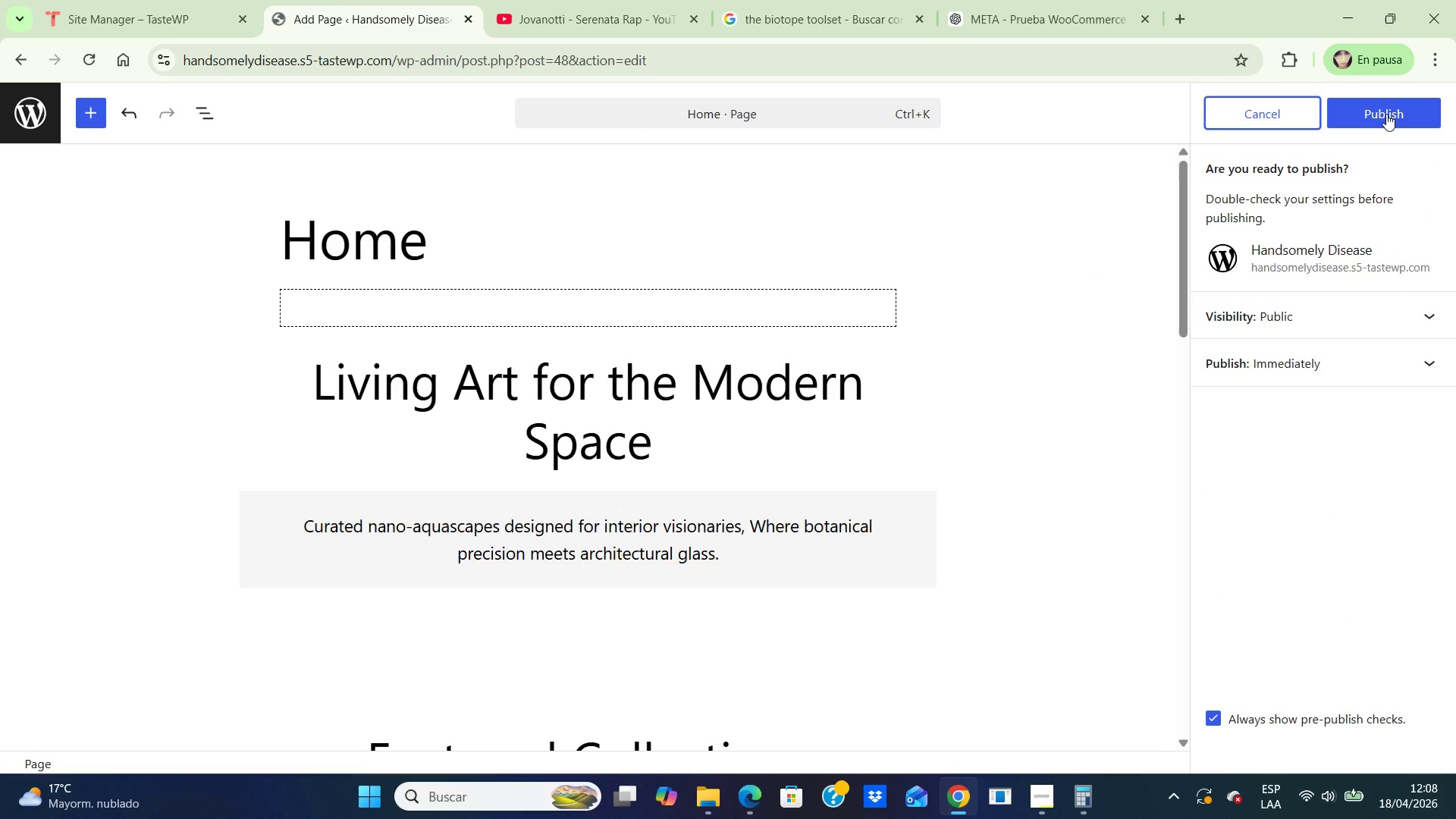 
left_click([1386, 114])
 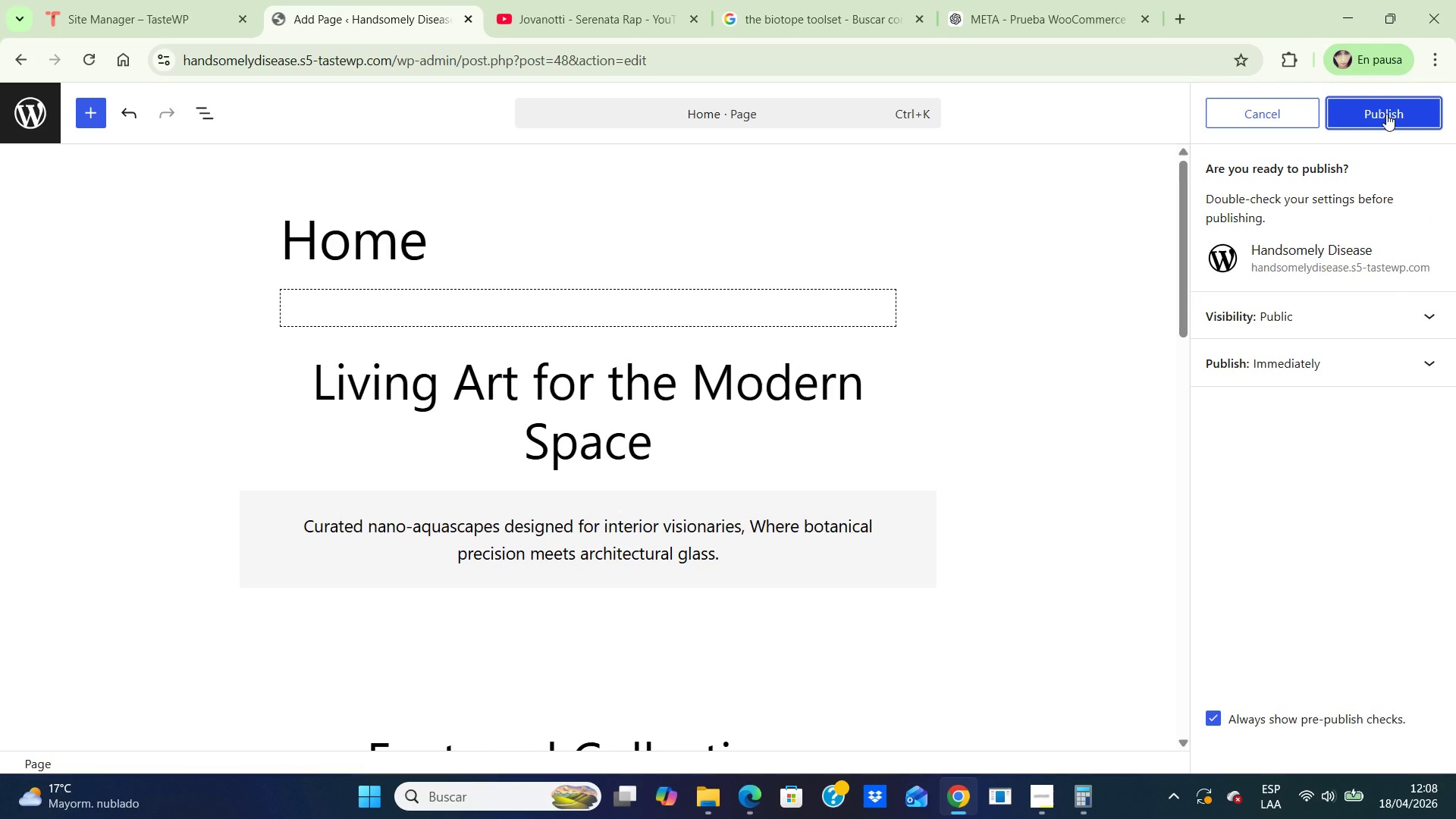 
wait(6.48)
 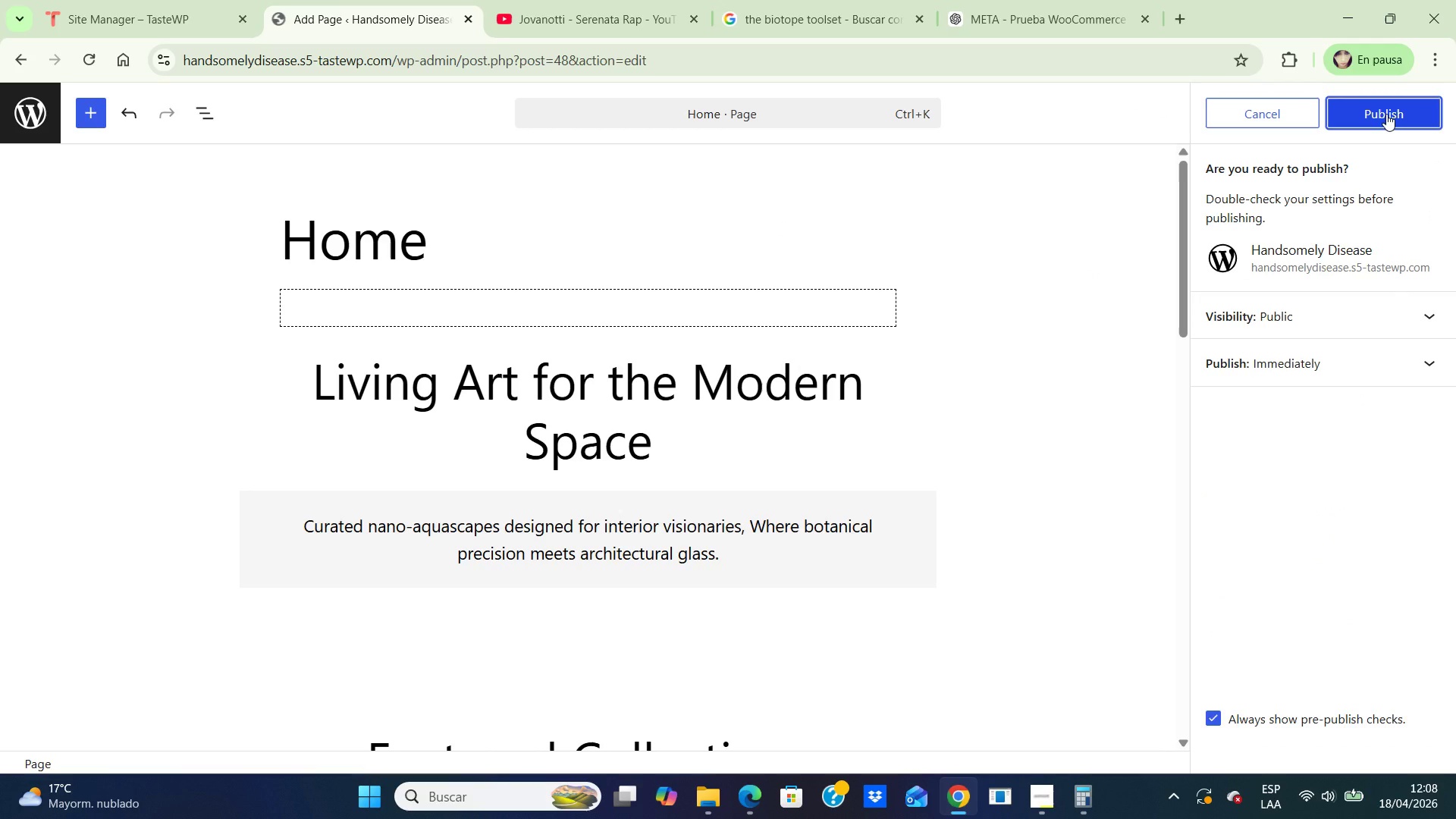 
double_click([1385, 113])
 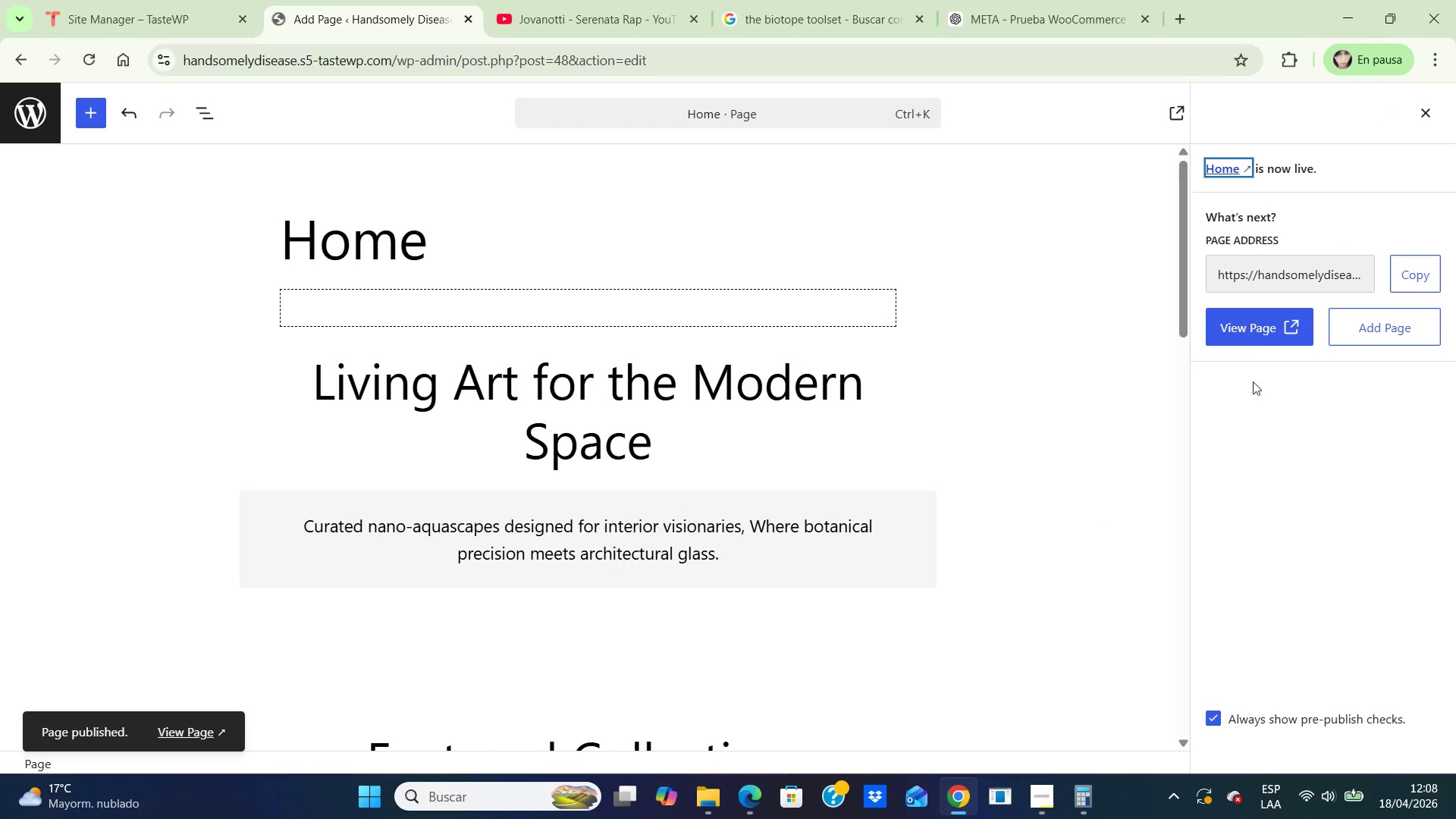 
left_click([1254, 333])
 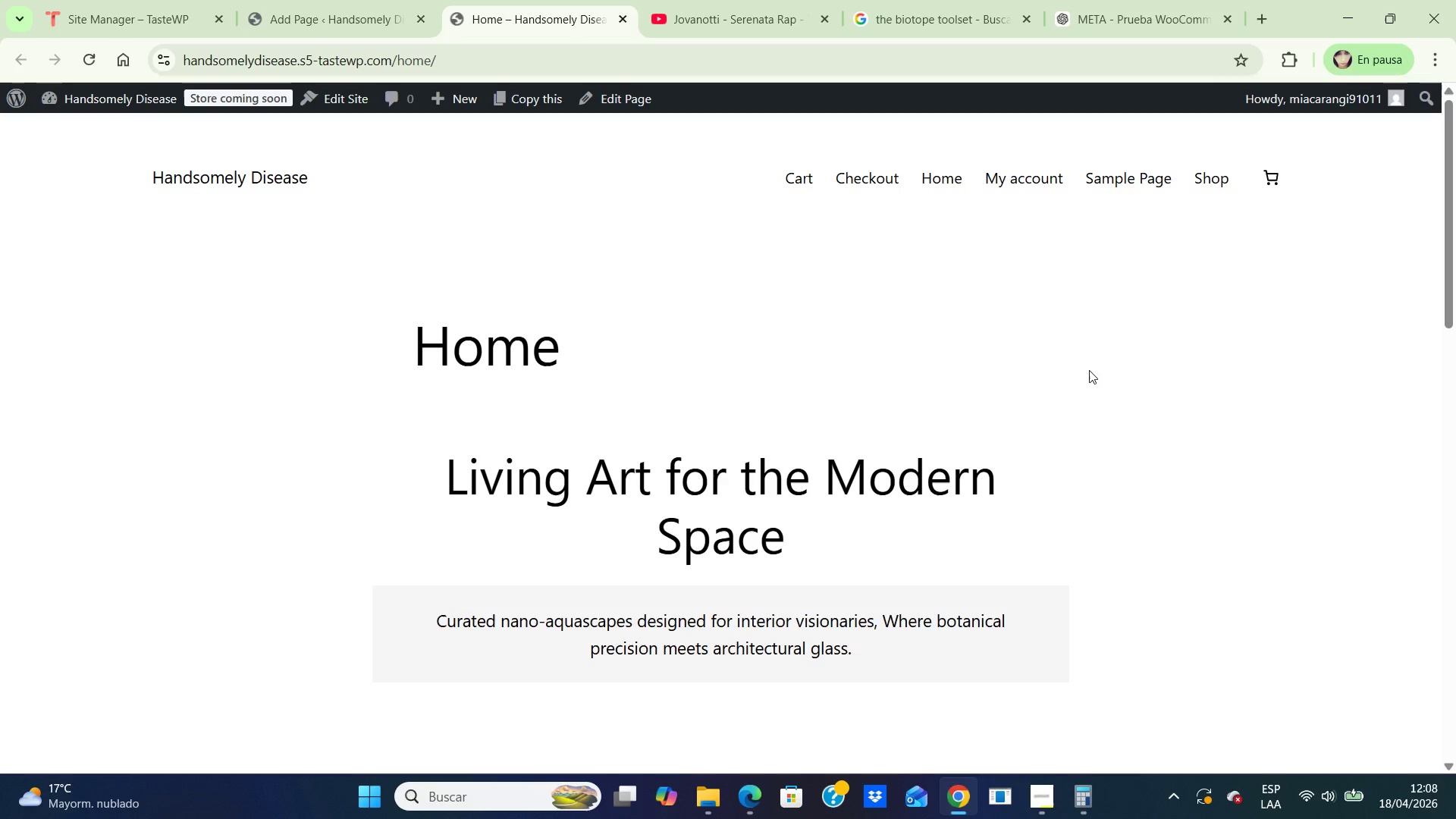 
left_click([1115, 449])
 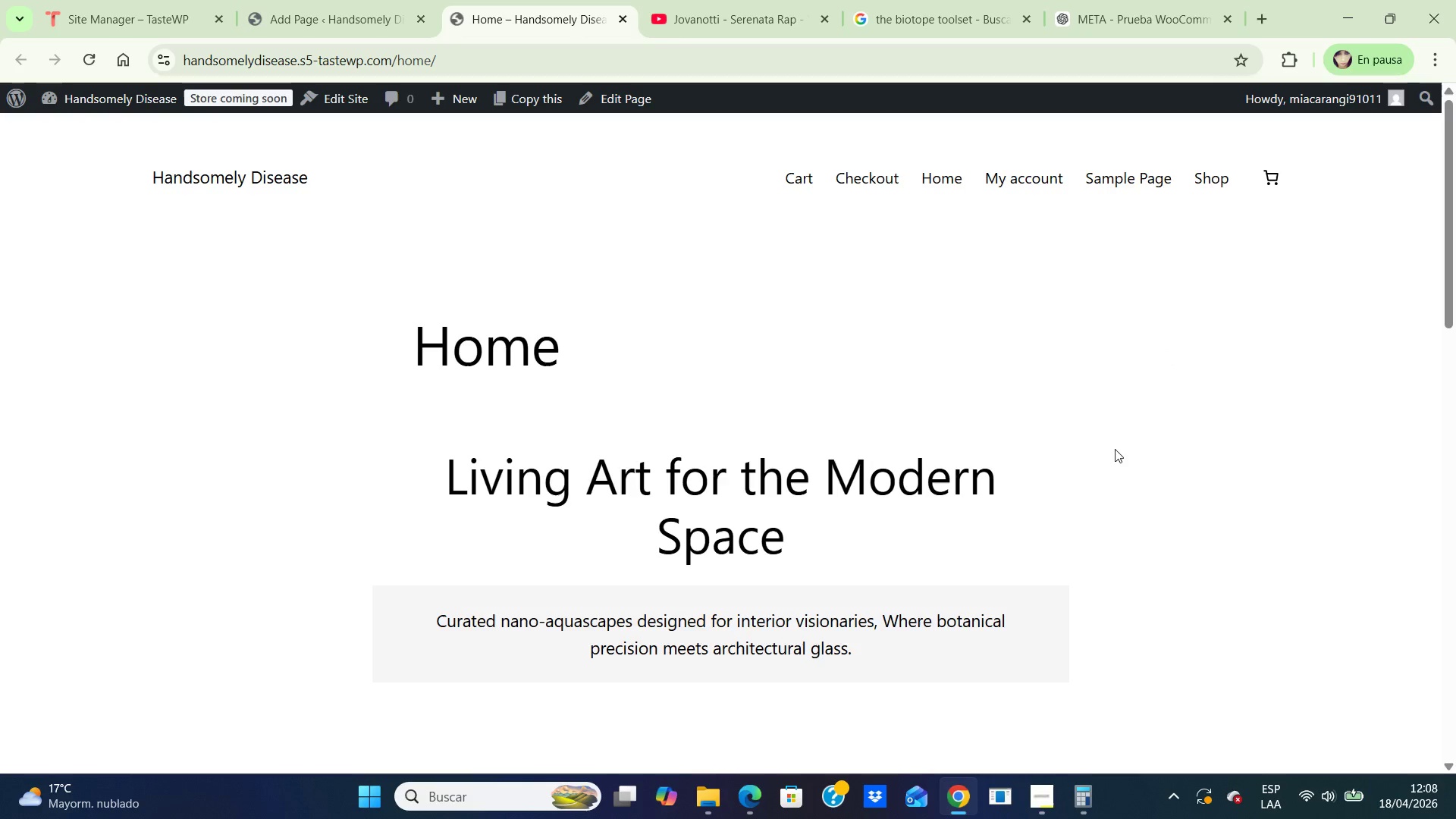 
key(ArrowDown)
 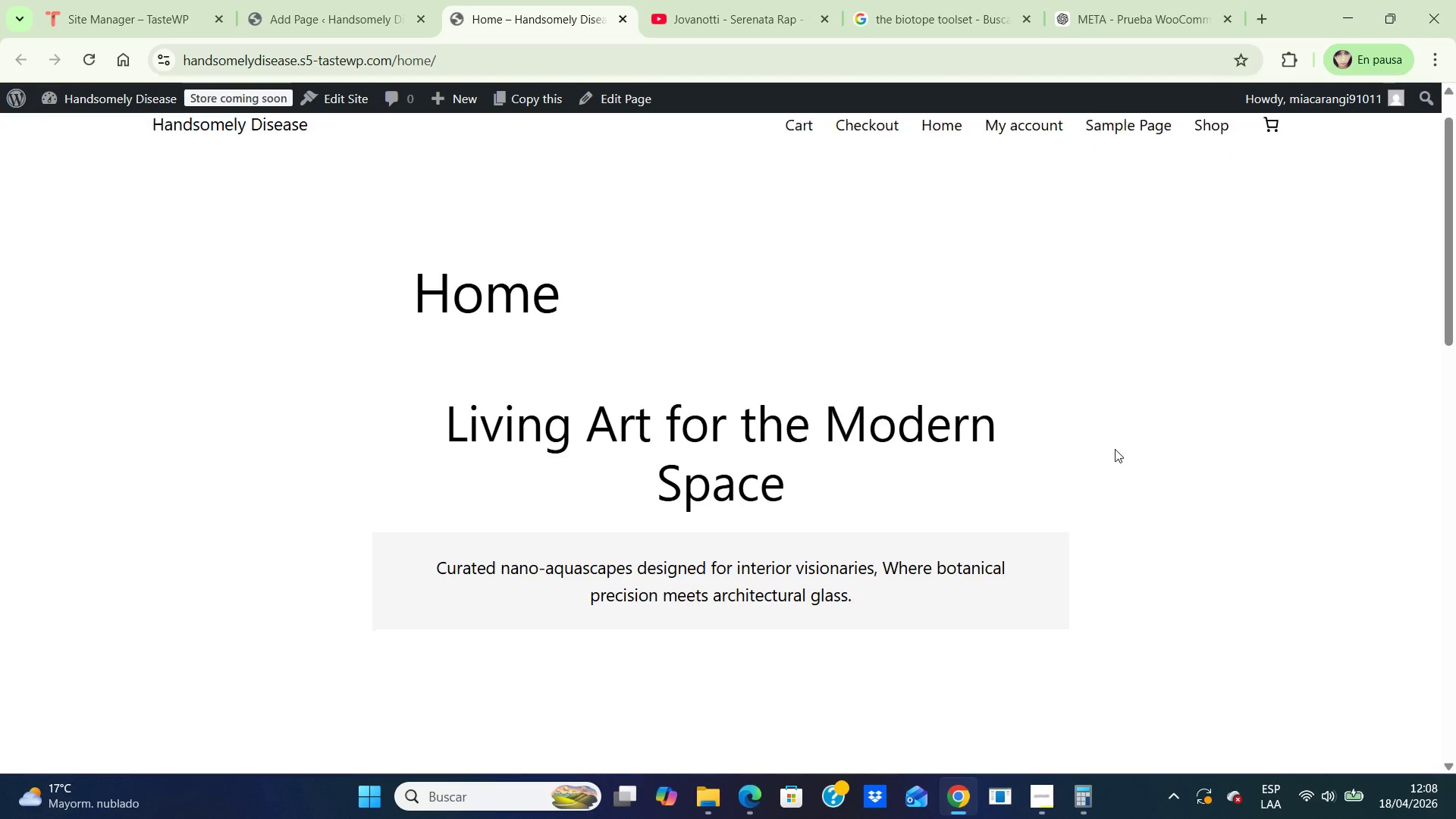 
key(ArrowDown)
 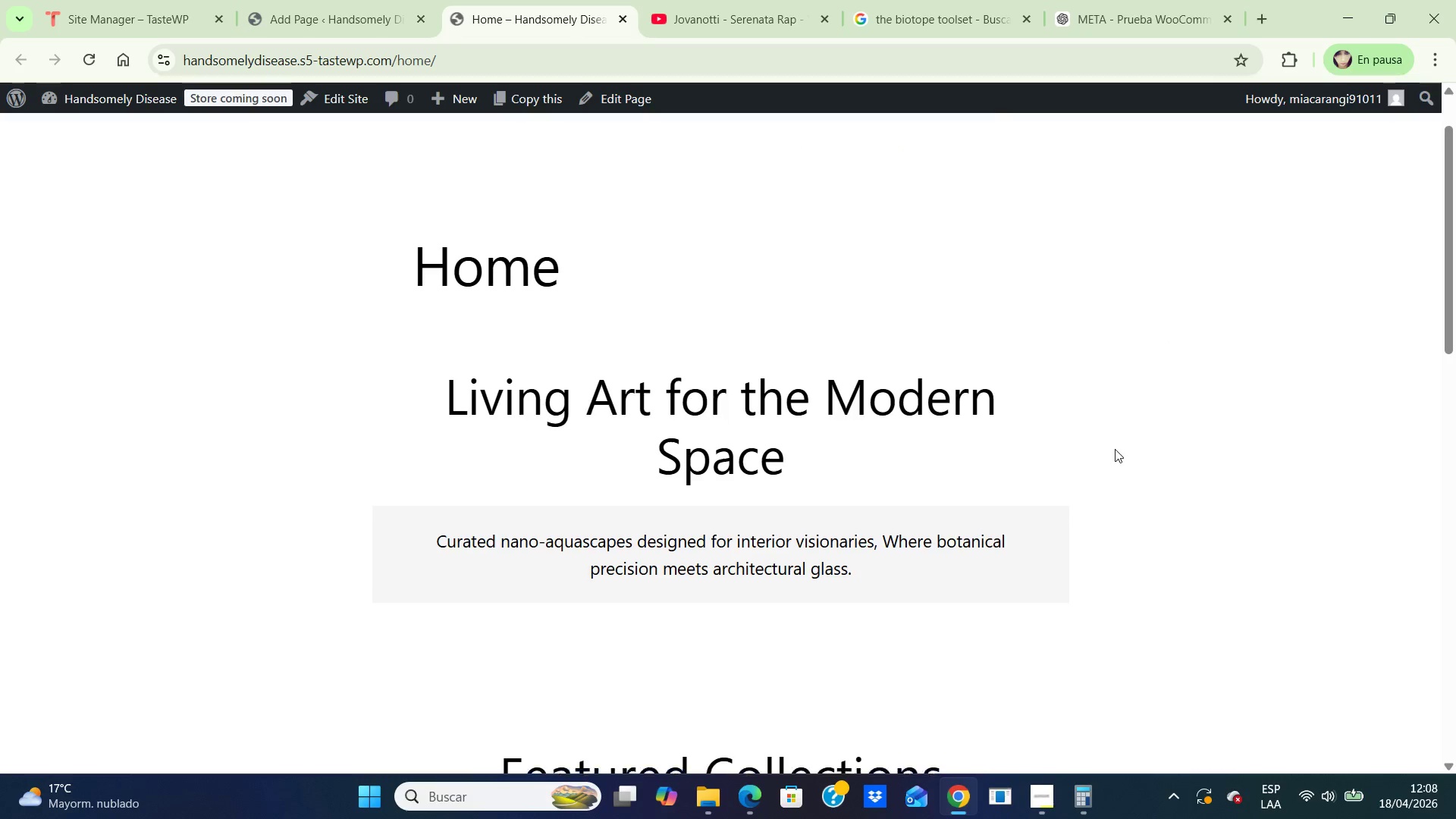 
key(ArrowDown)
 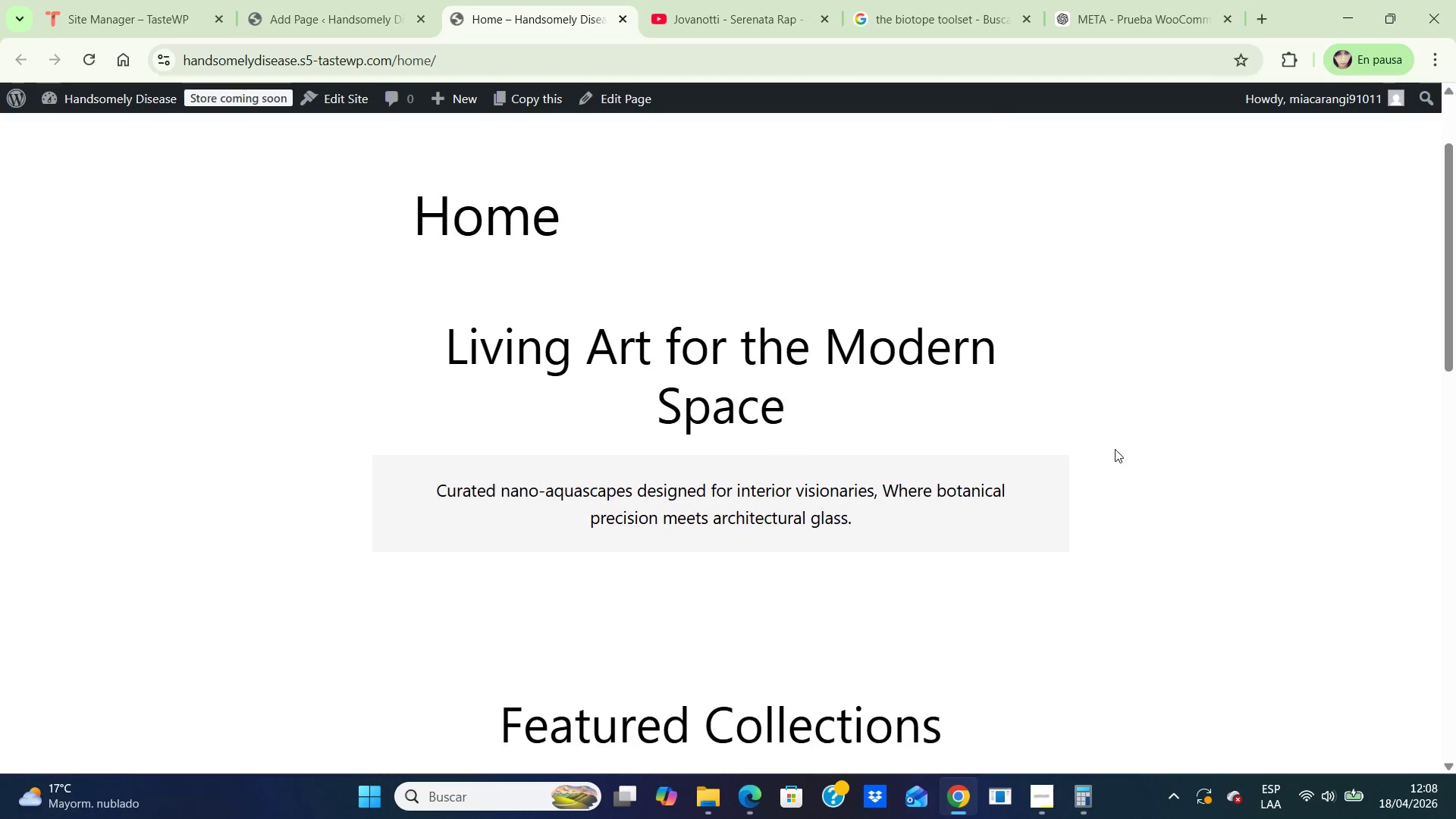 
hold_key(key=ArrowDown, duration=0.75)
 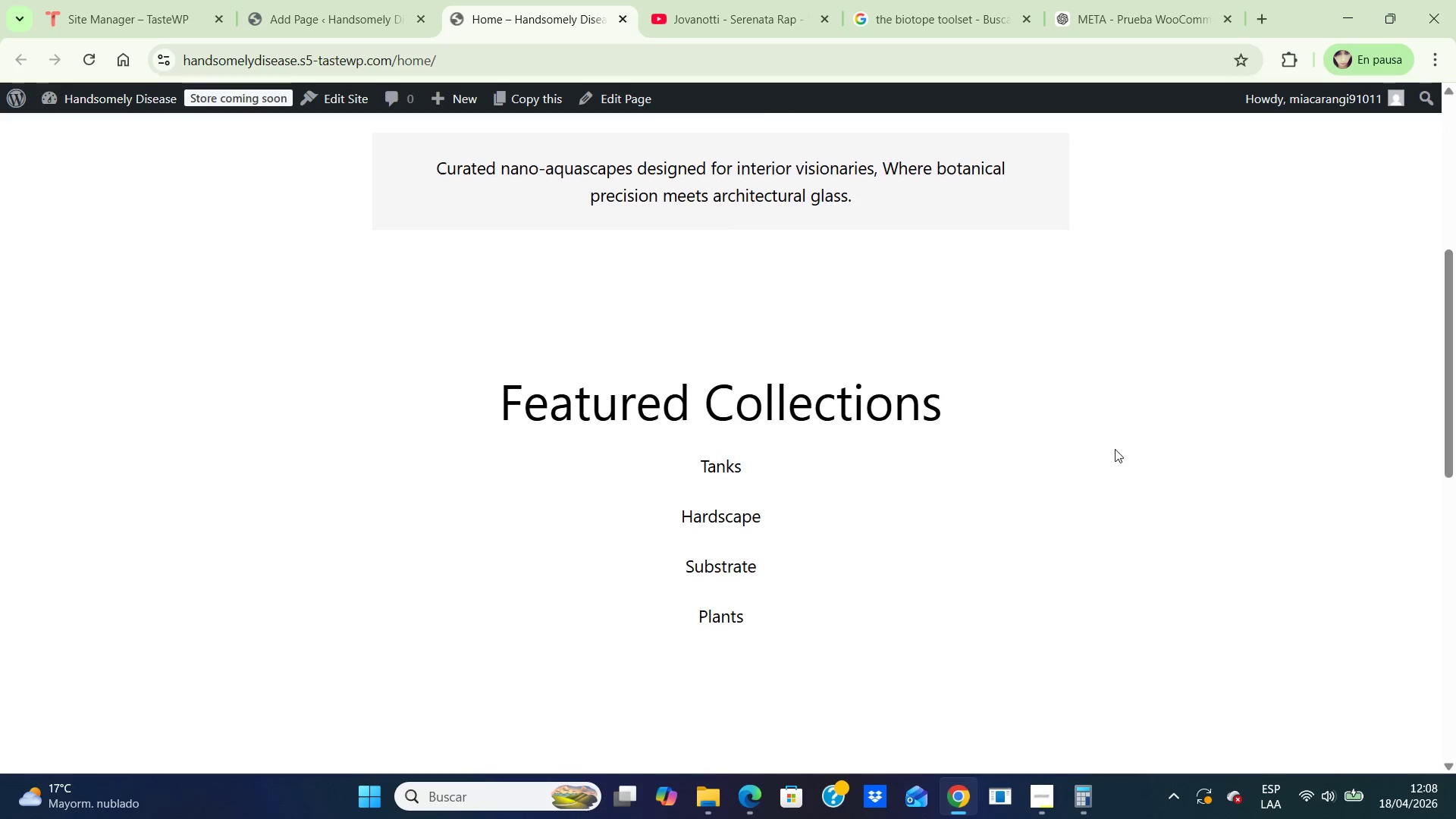 
hold_key(key=ArrowDown, duration=0.8)
 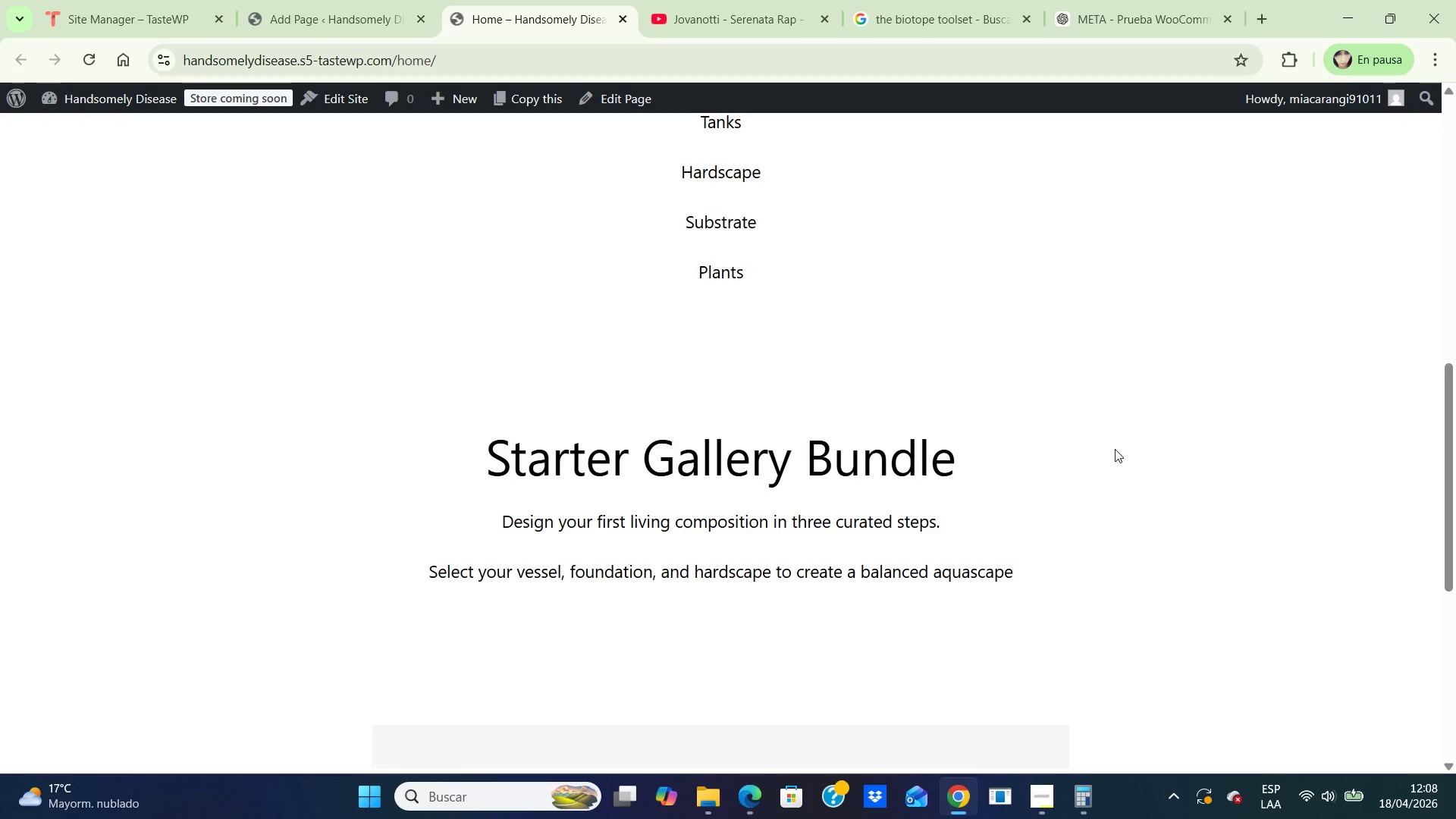 
hold_key(key=ArrowDown, duration=0.73)
 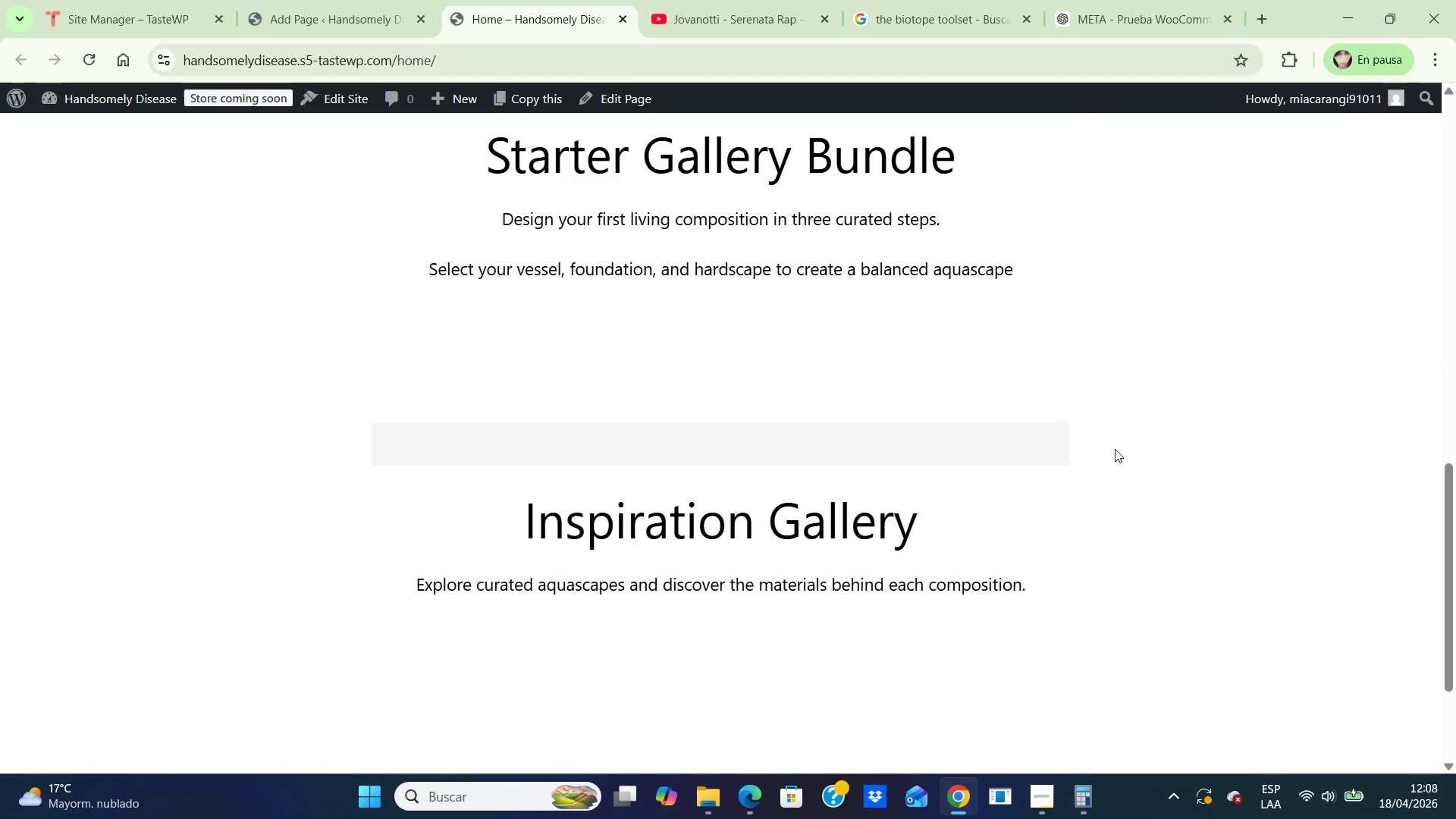 
hold_key(key=ArrowDown, duration=1.08)
 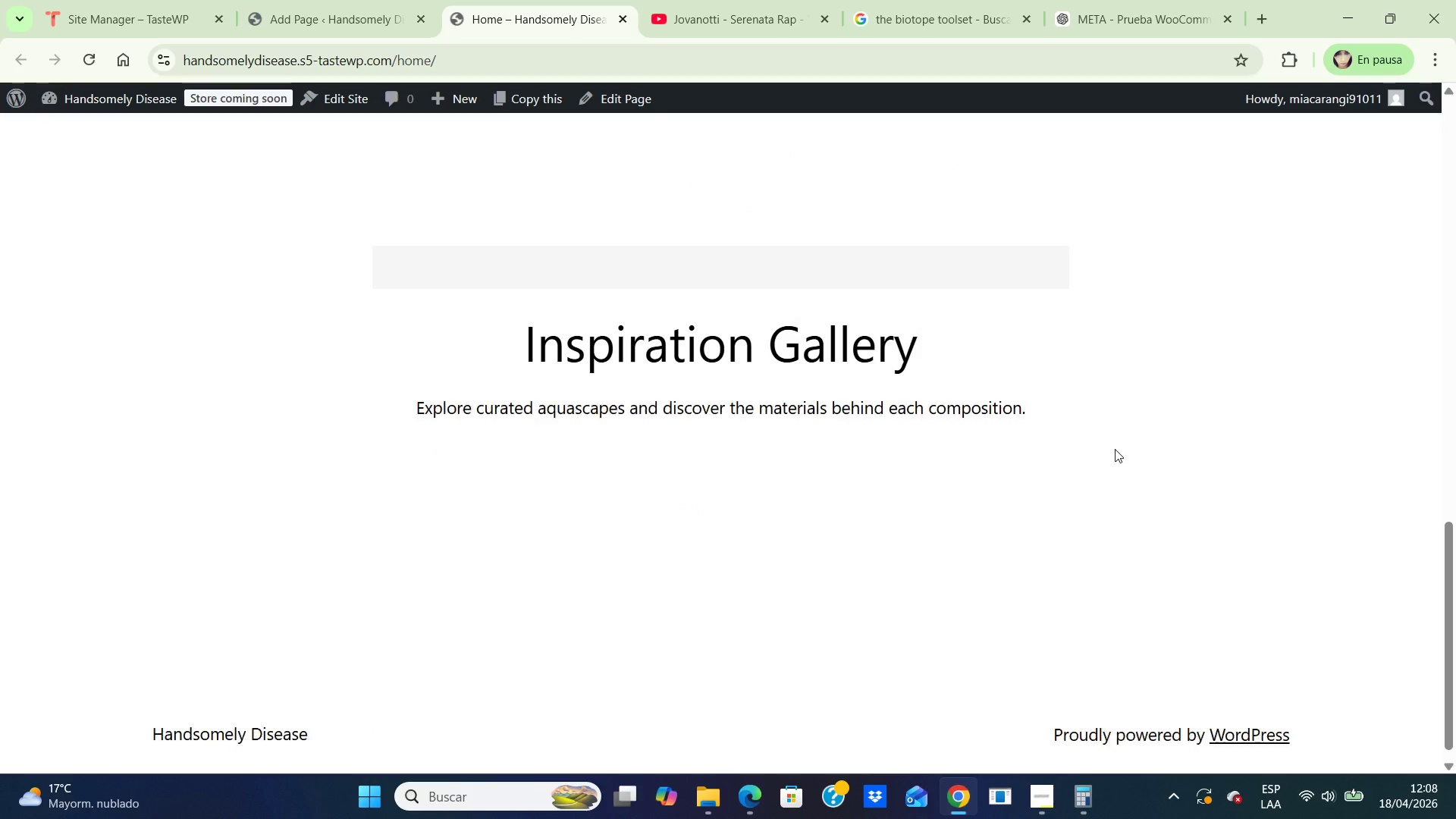 
hold_key(key=ArrowUp, duration=1.5)
 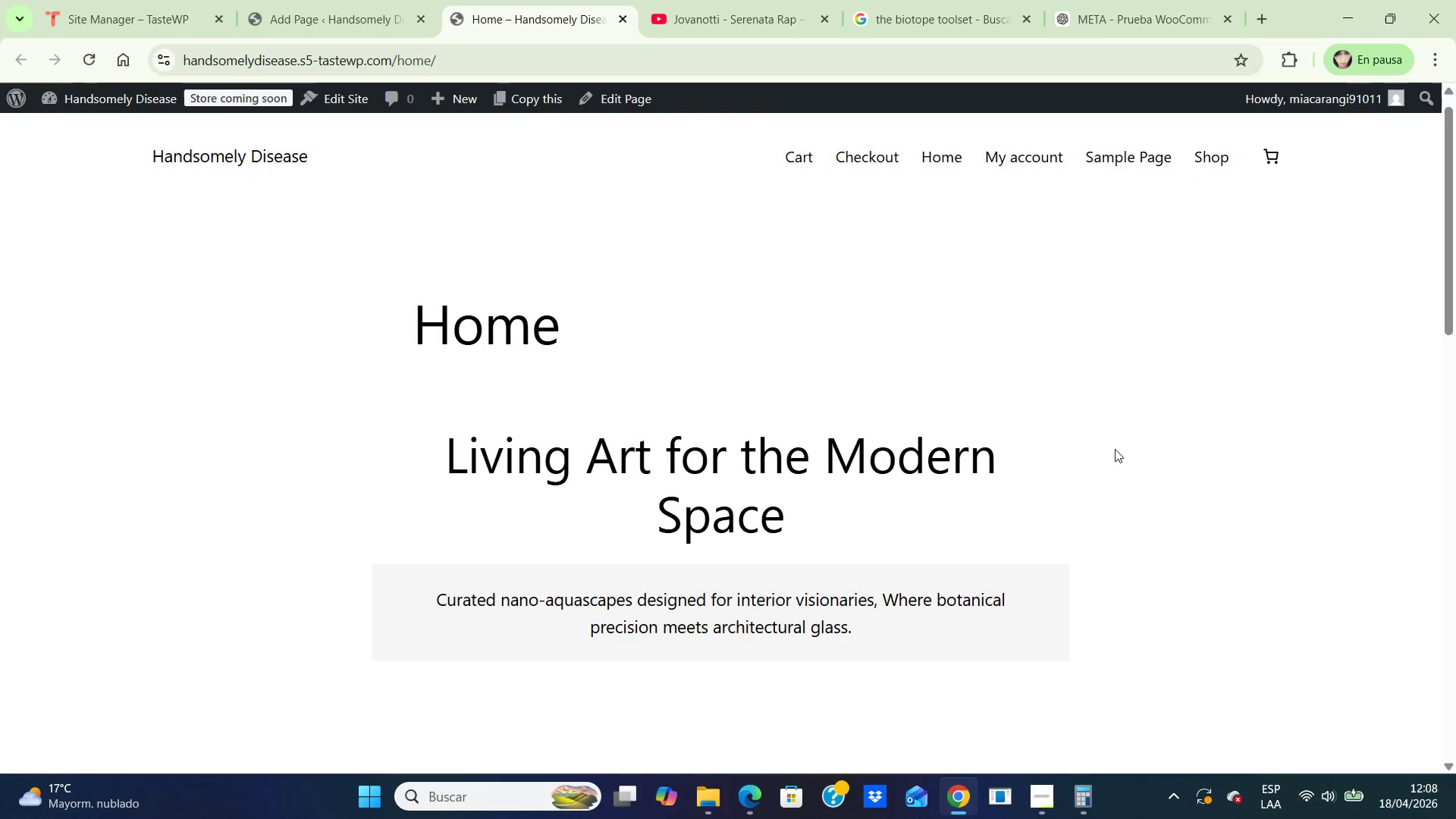 
key(ArrowUp)
 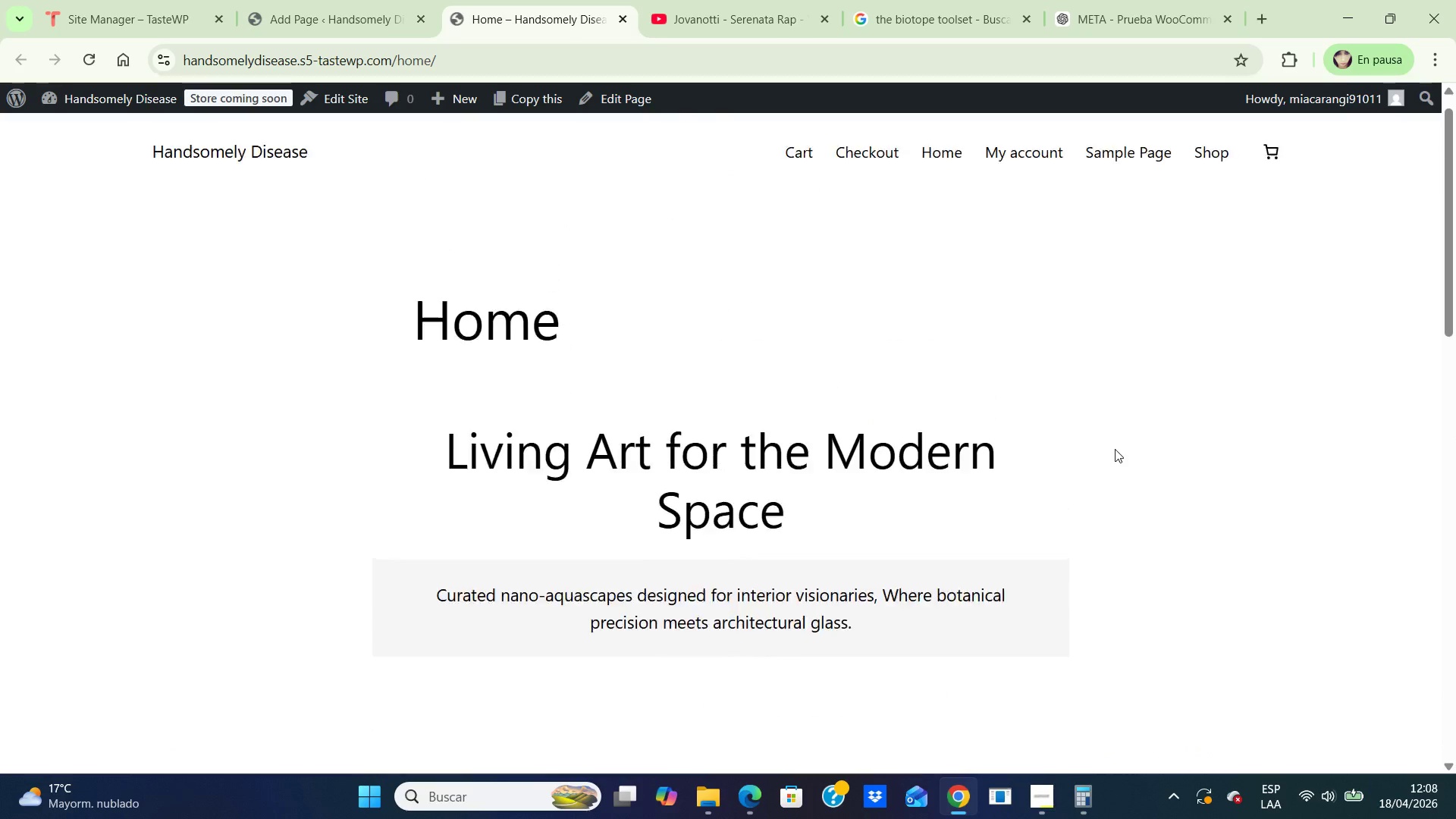 
key(ArrowUp)
 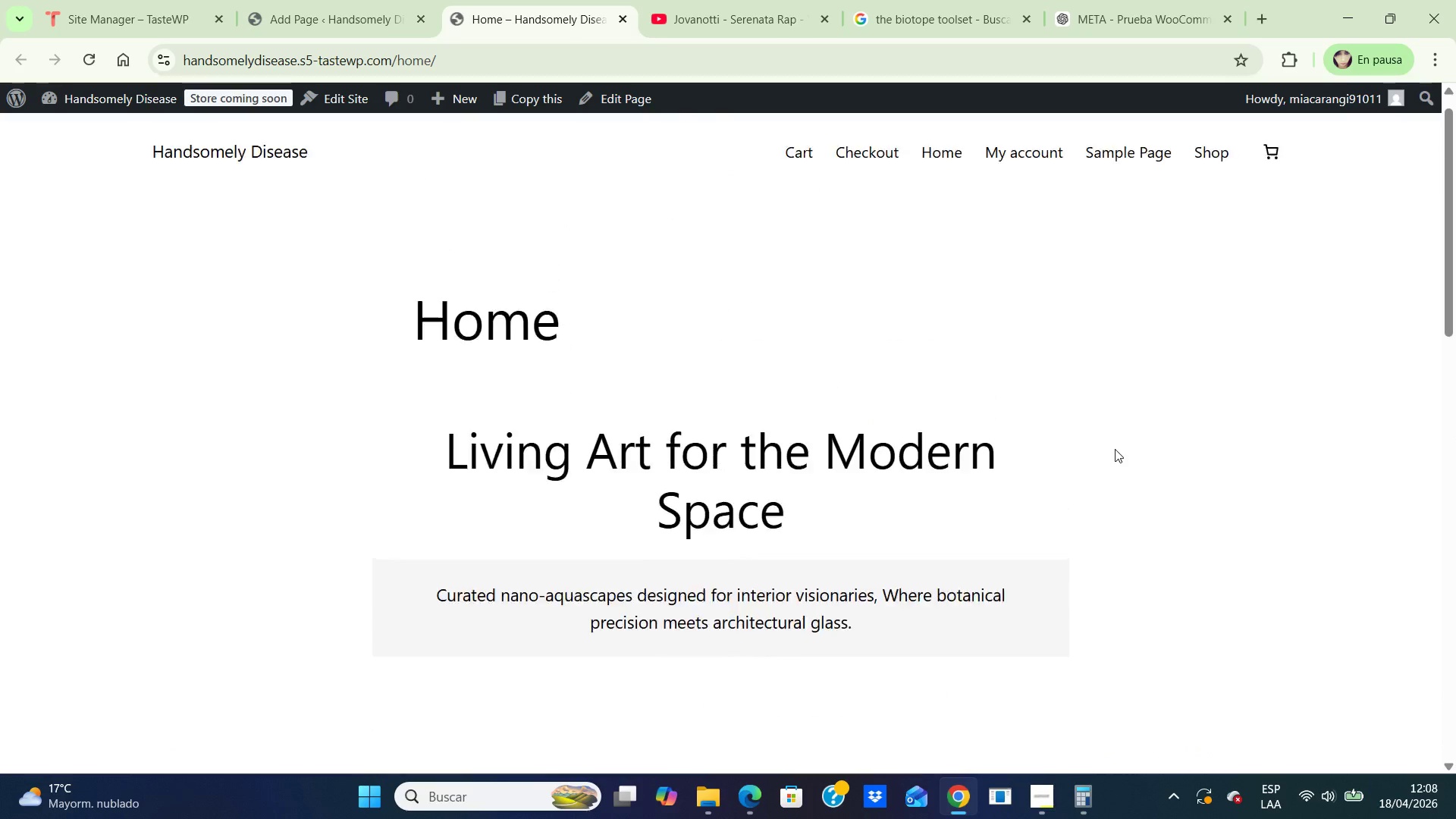 
key(ArrowUp)
 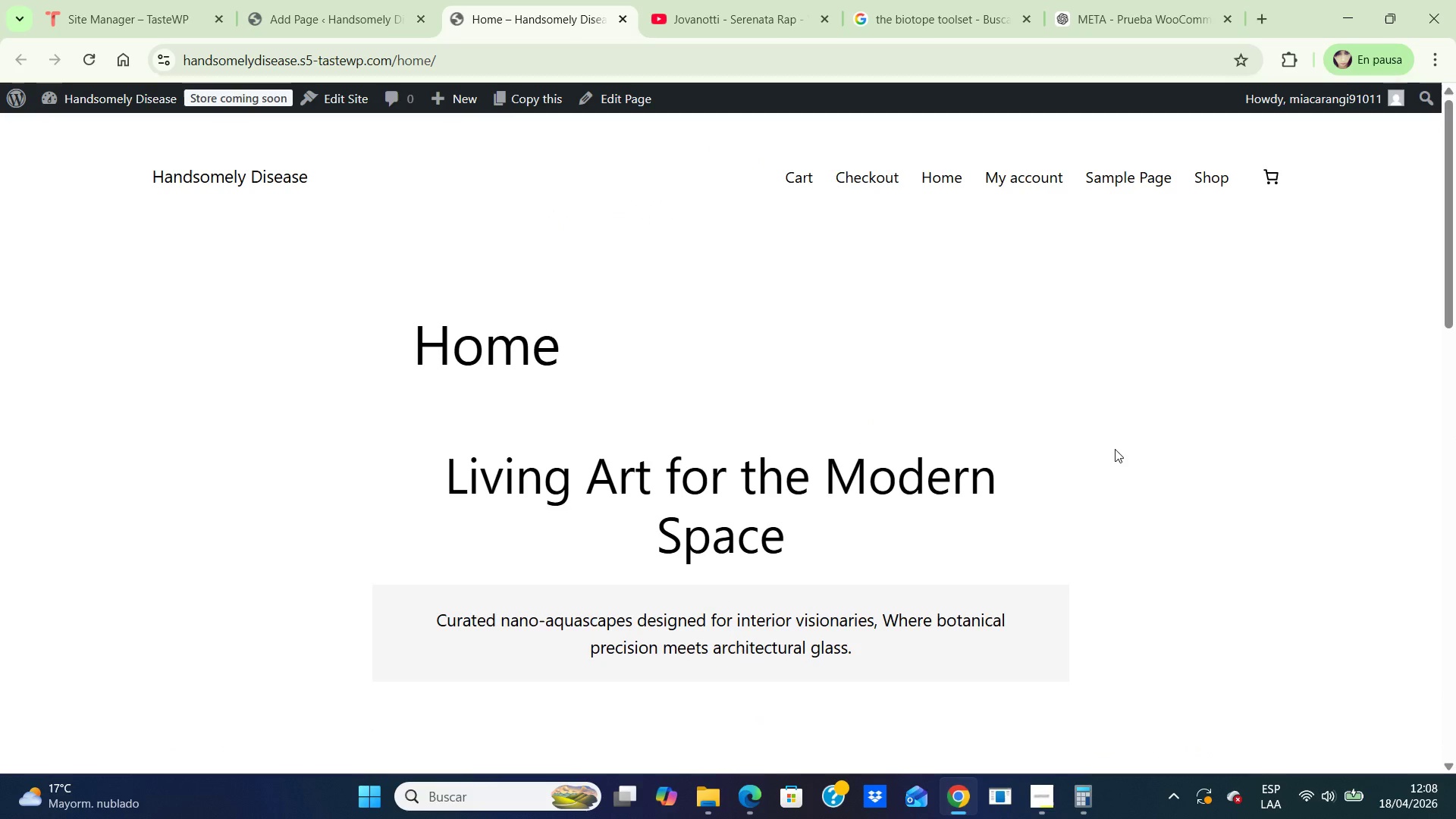 
key(ArrowUp)
 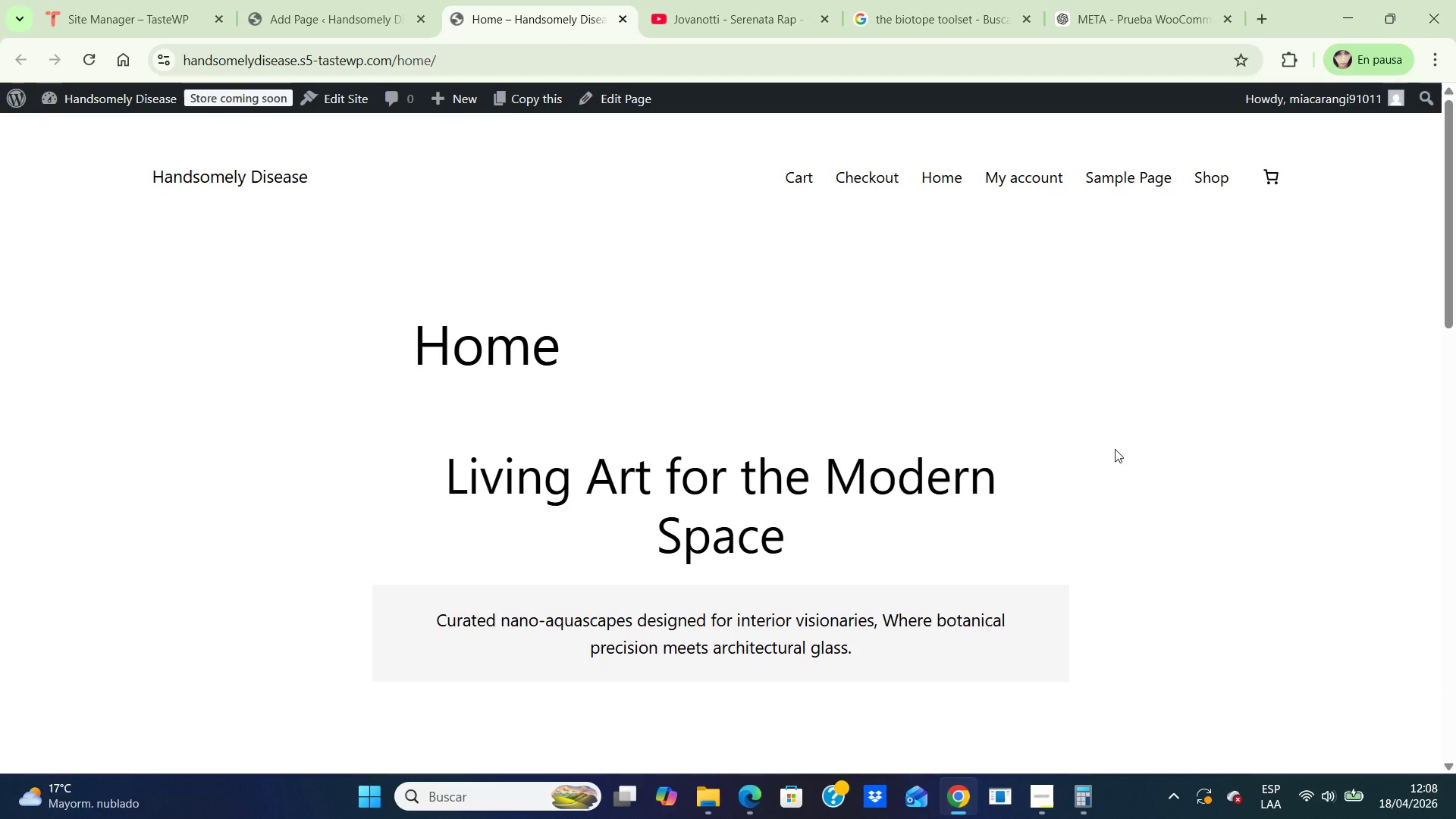 
key(ArrowUp)
 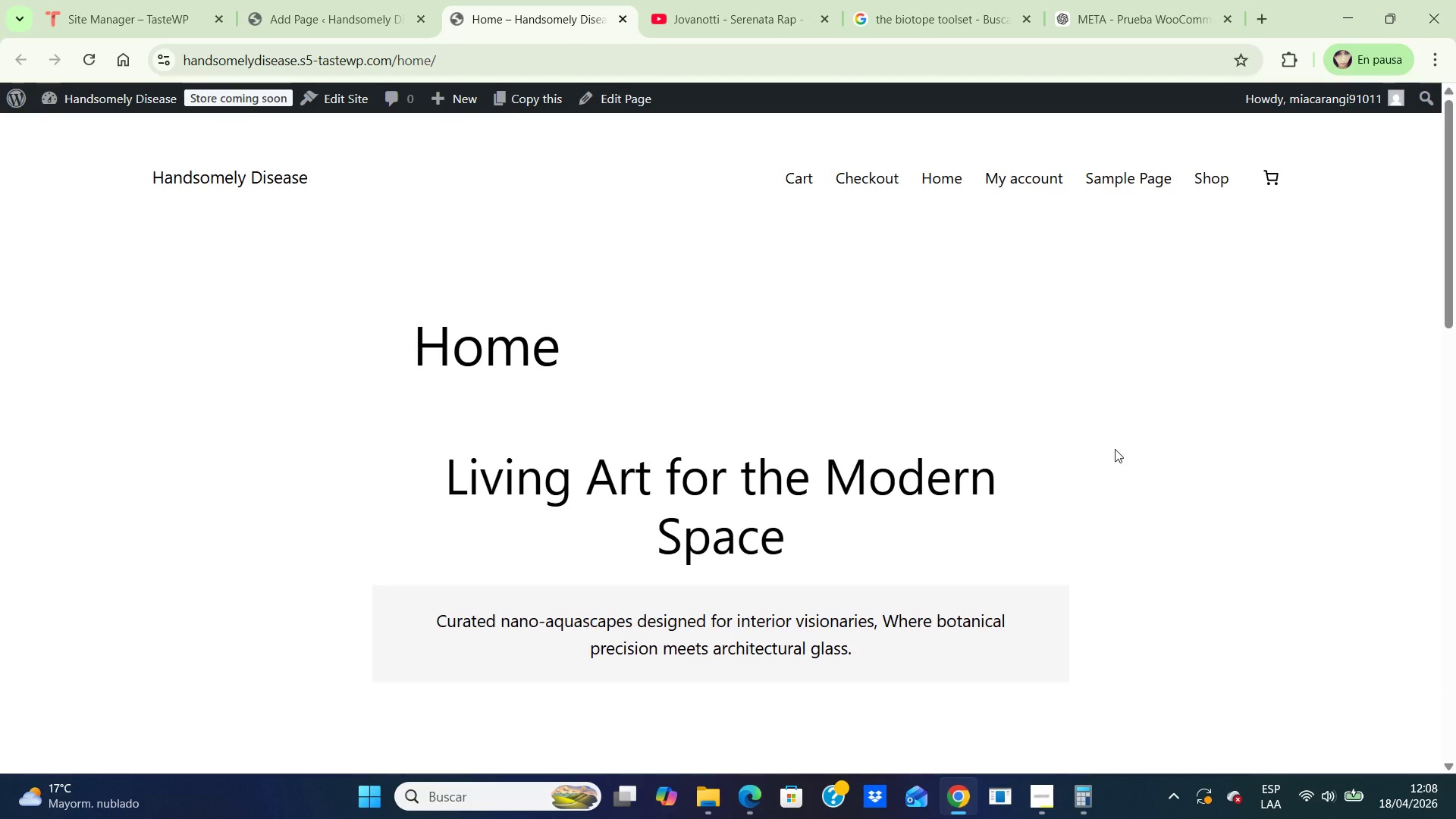 
key(ArrowUp)
 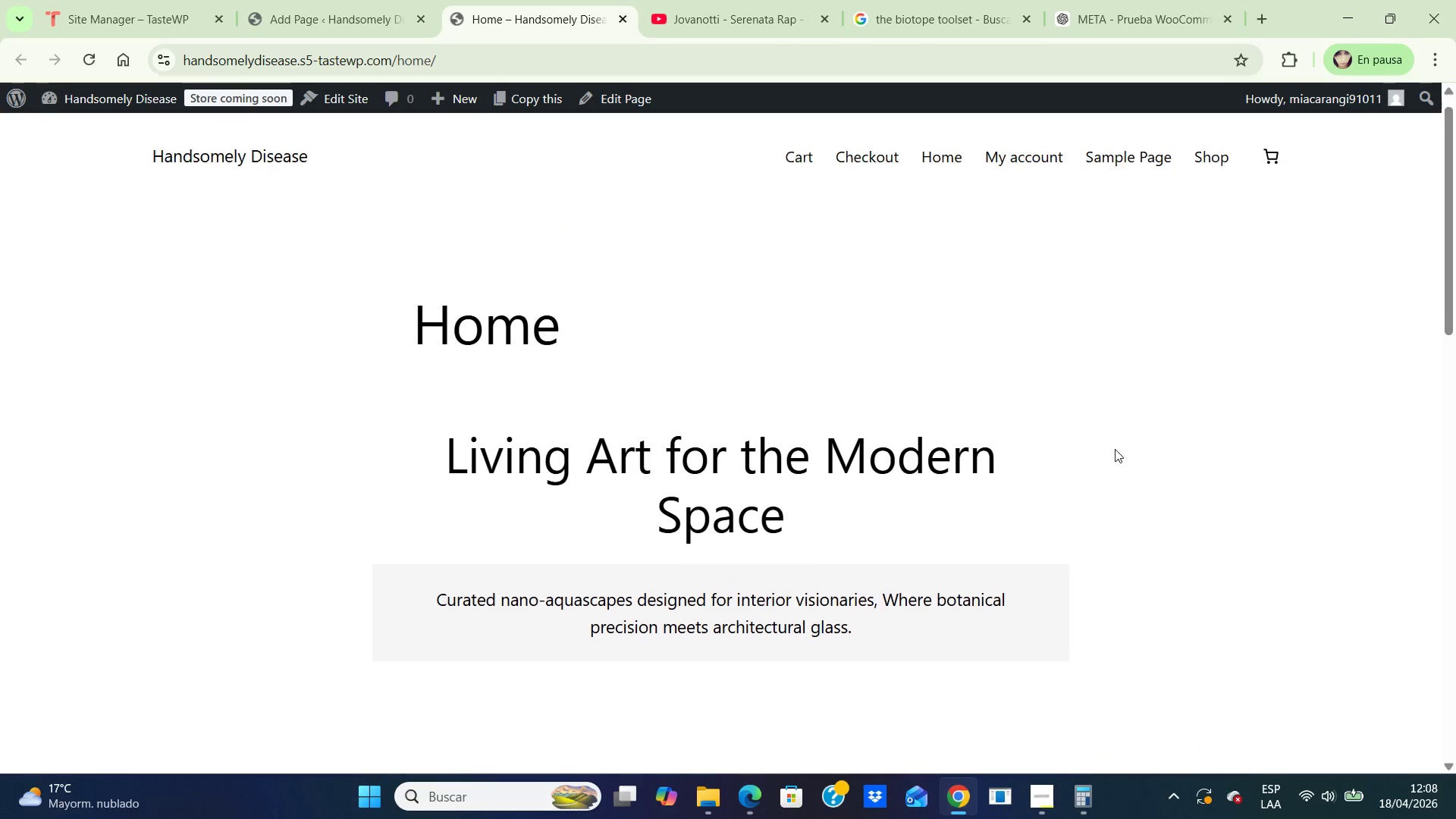 
hold_key(key=ArrowDown, duration=1.5)
 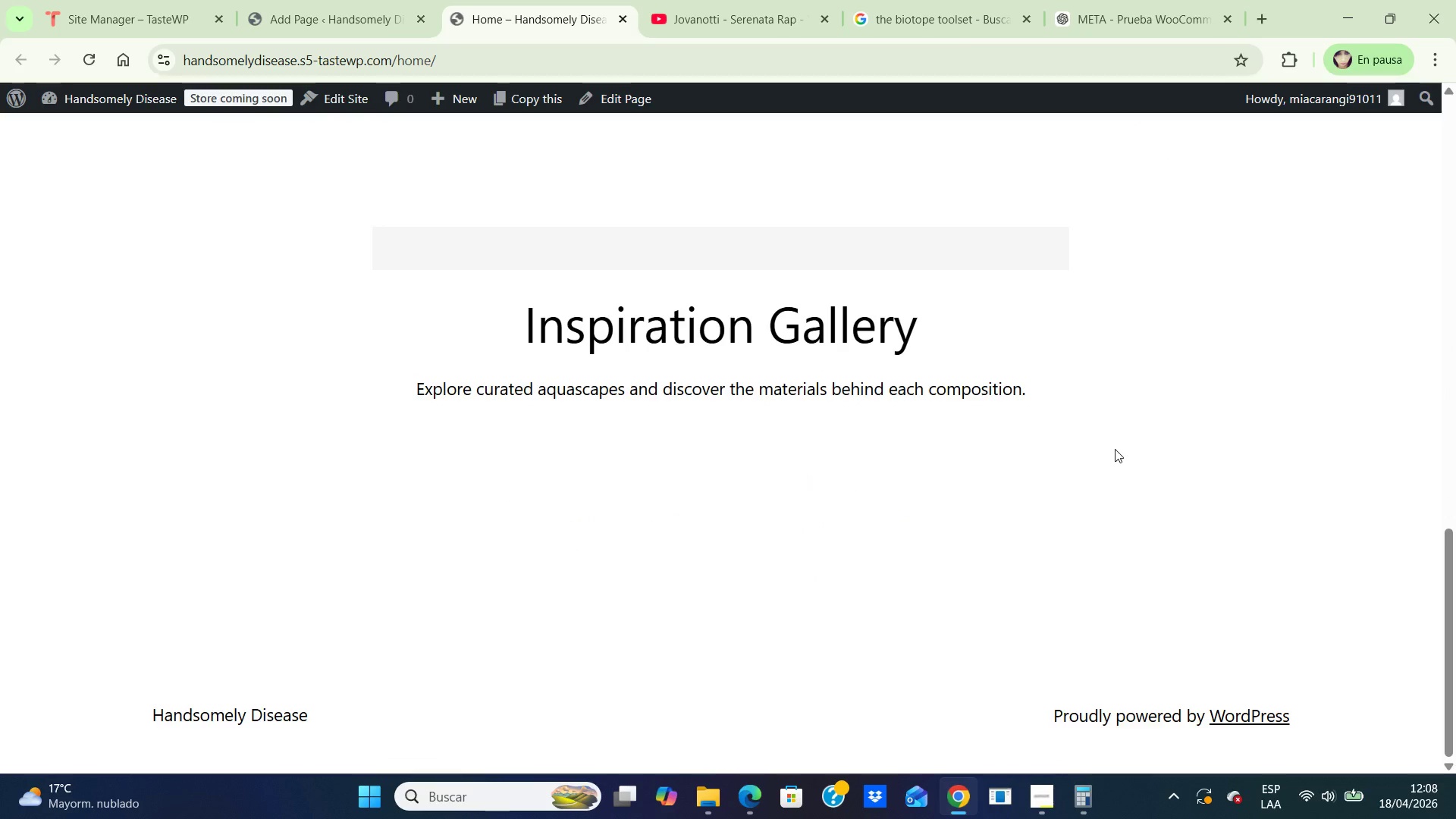 
key(ArrowDown)
 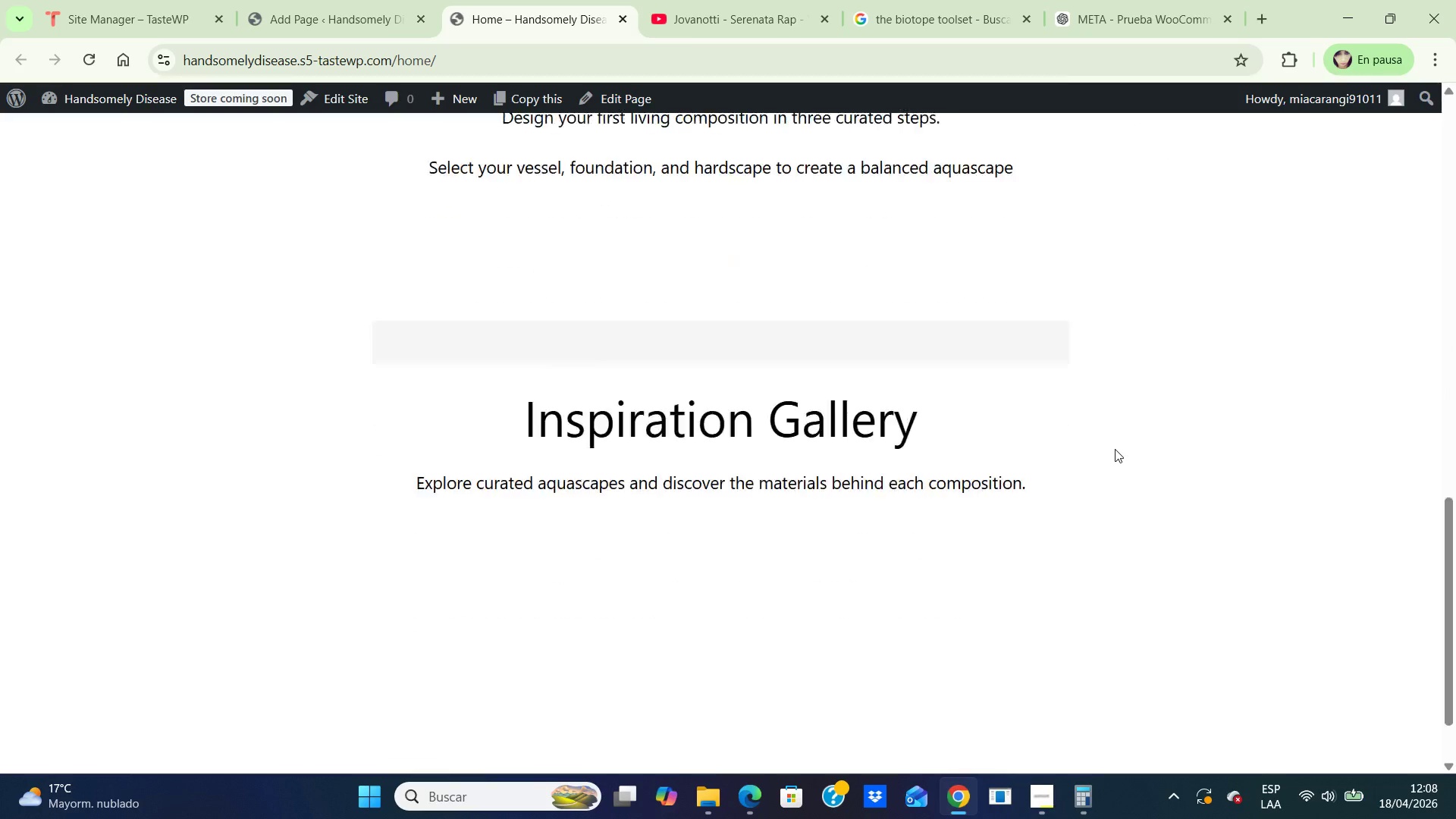 
key(ArrowDown)
 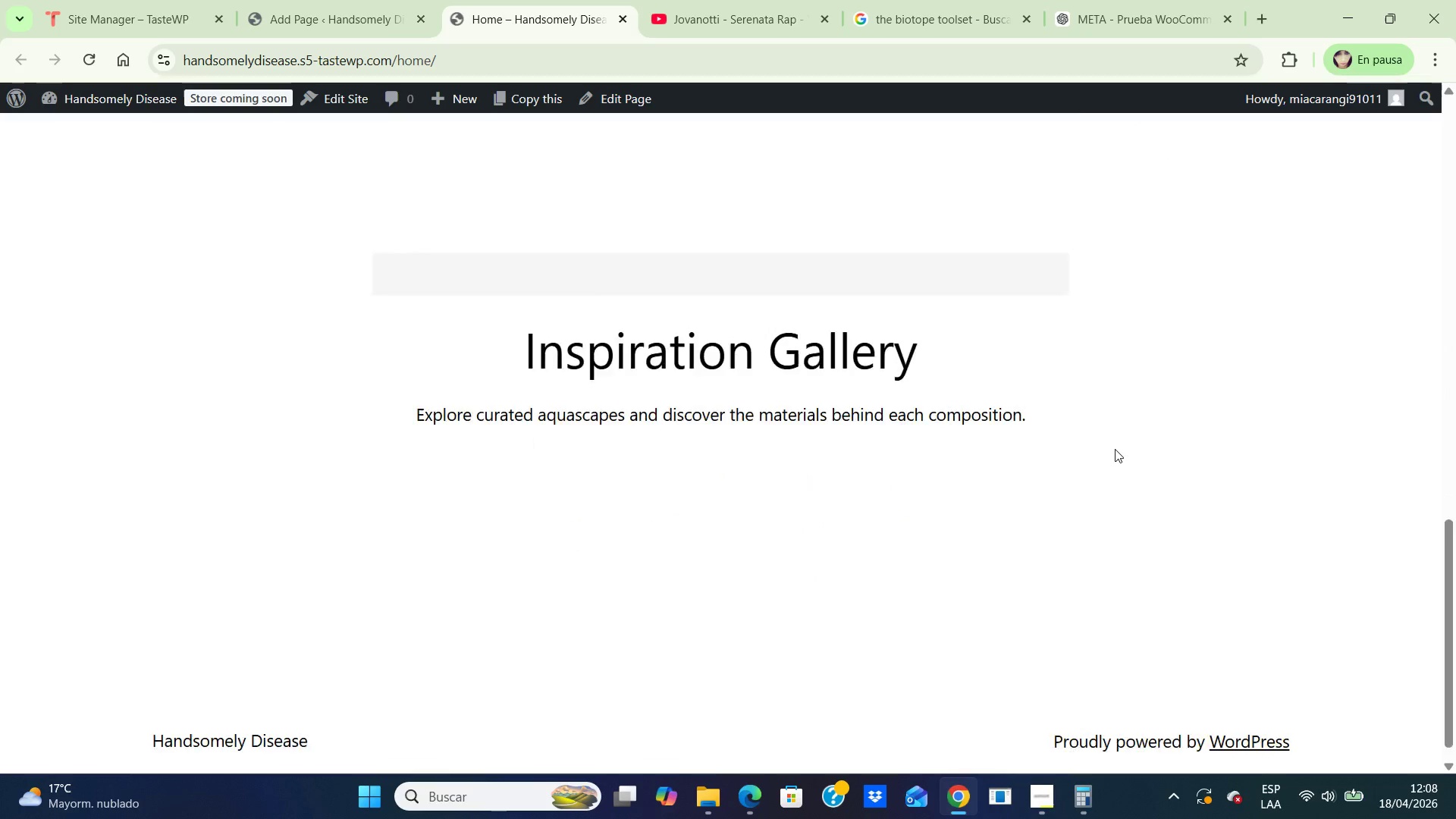 
key(ArrowDown)
 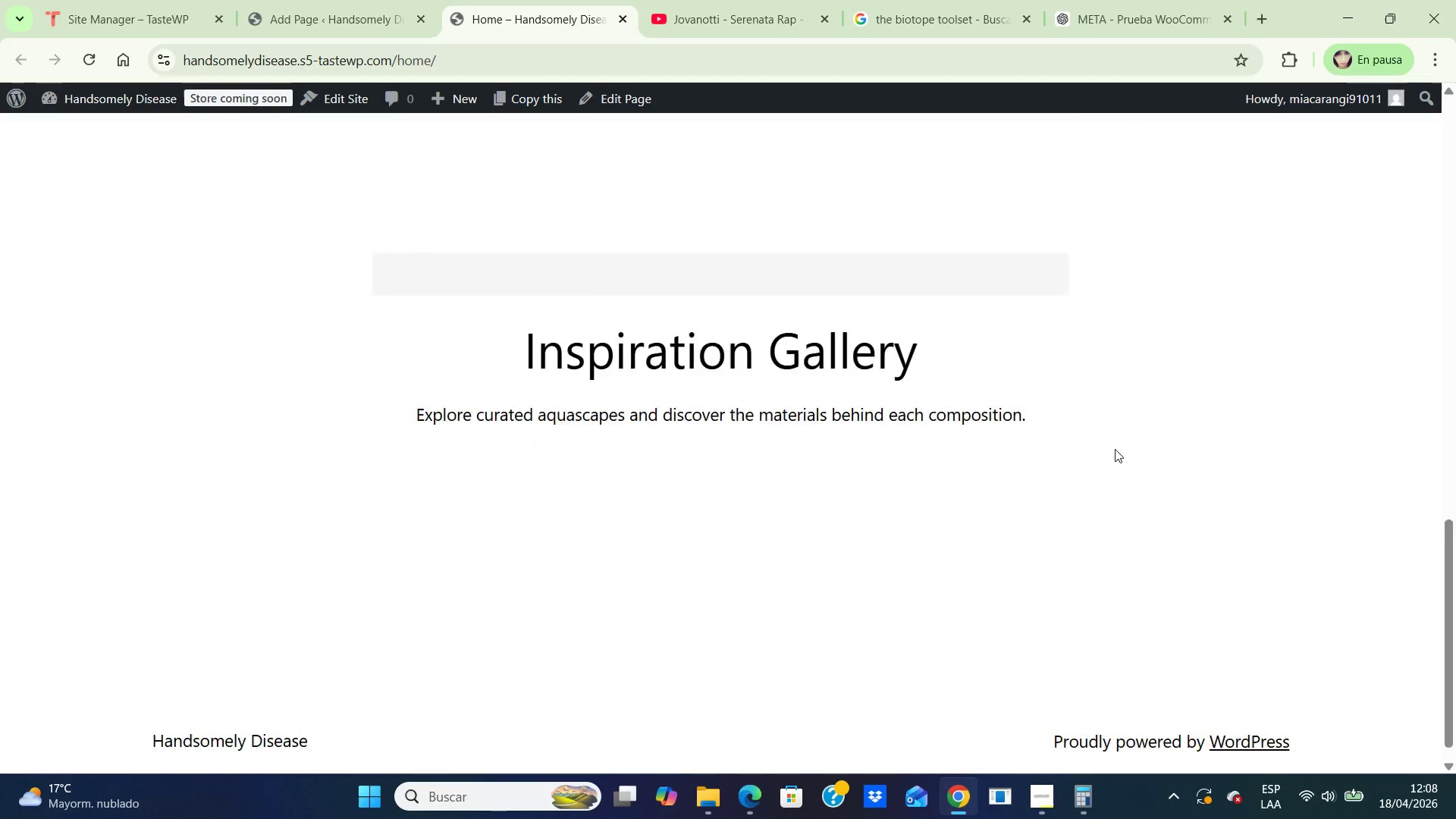 
key(ArrowDown)
 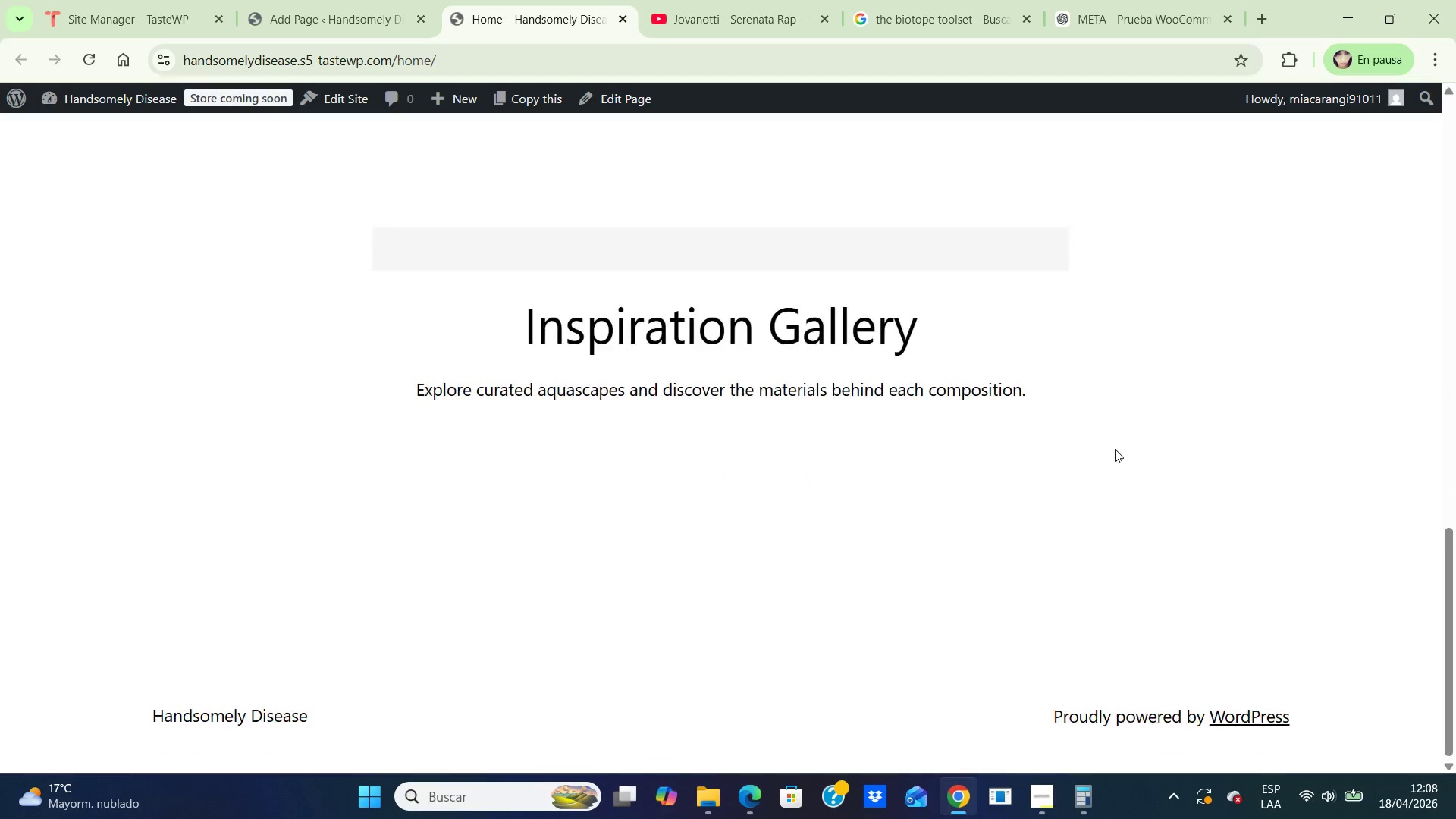 
key(ArrowDown)
 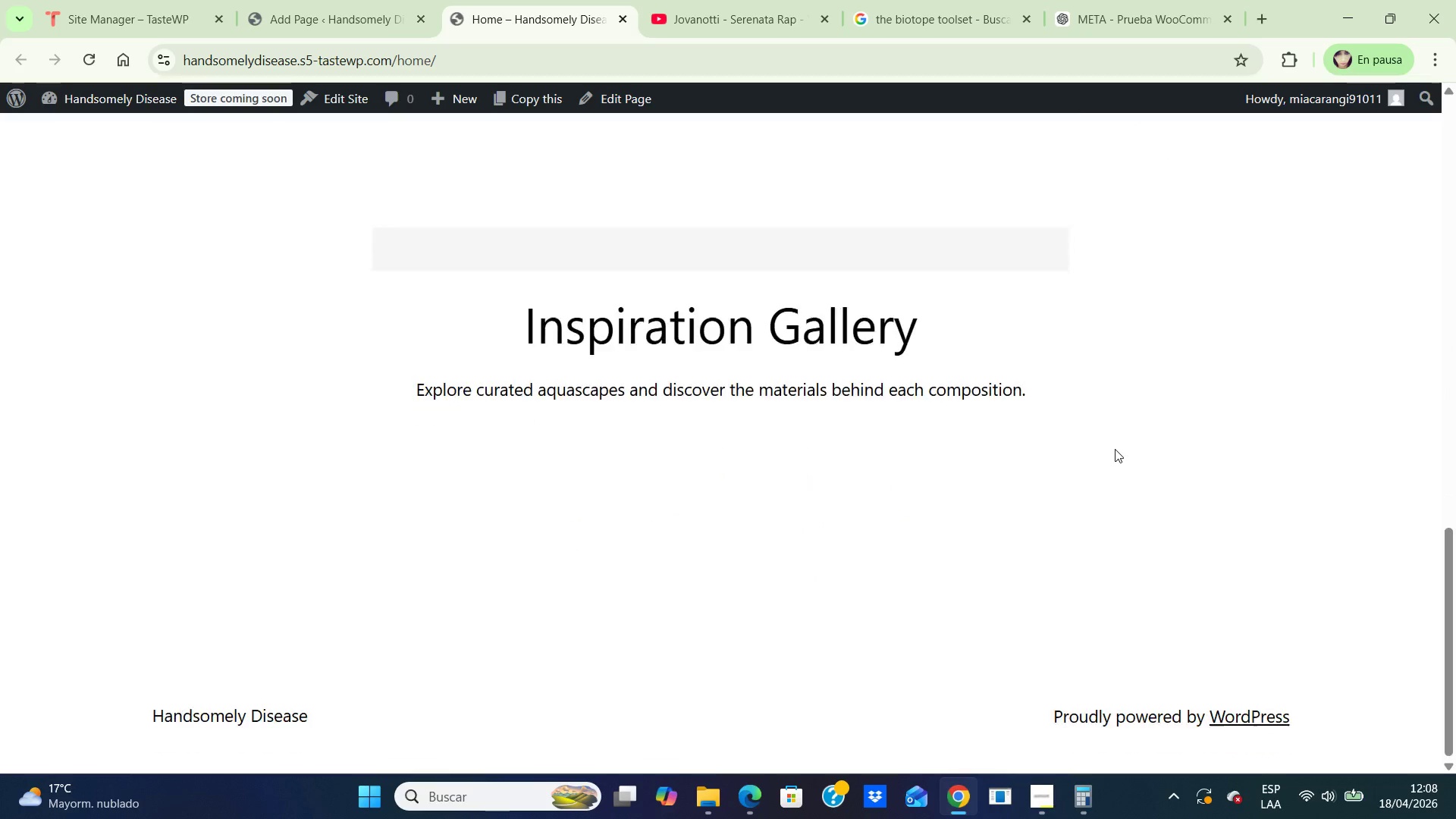 
key(ArrowDown)
 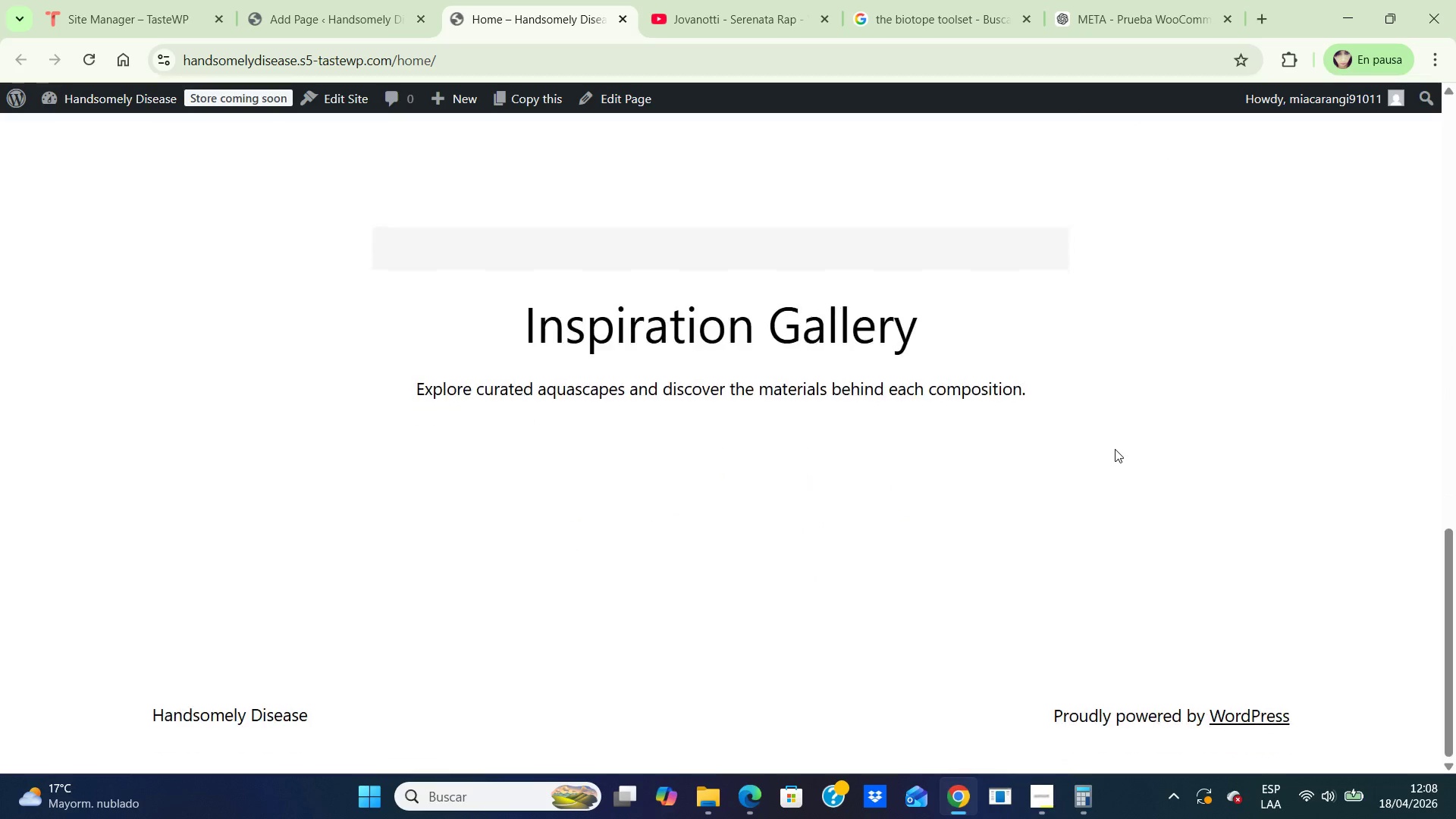 
key(ArrowDown)
 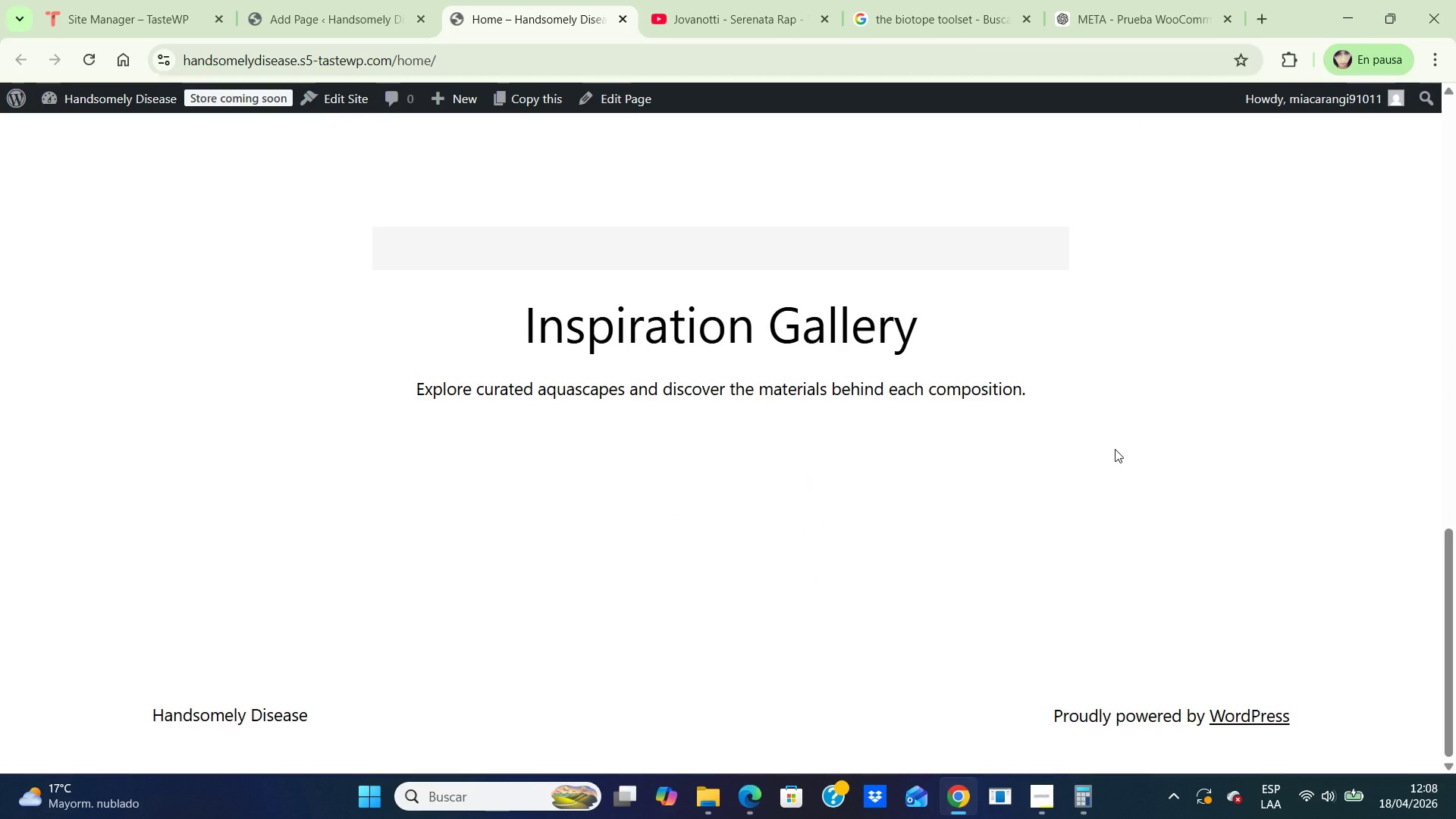 
hold_key(key=ArrowUp, duration=1.02)
 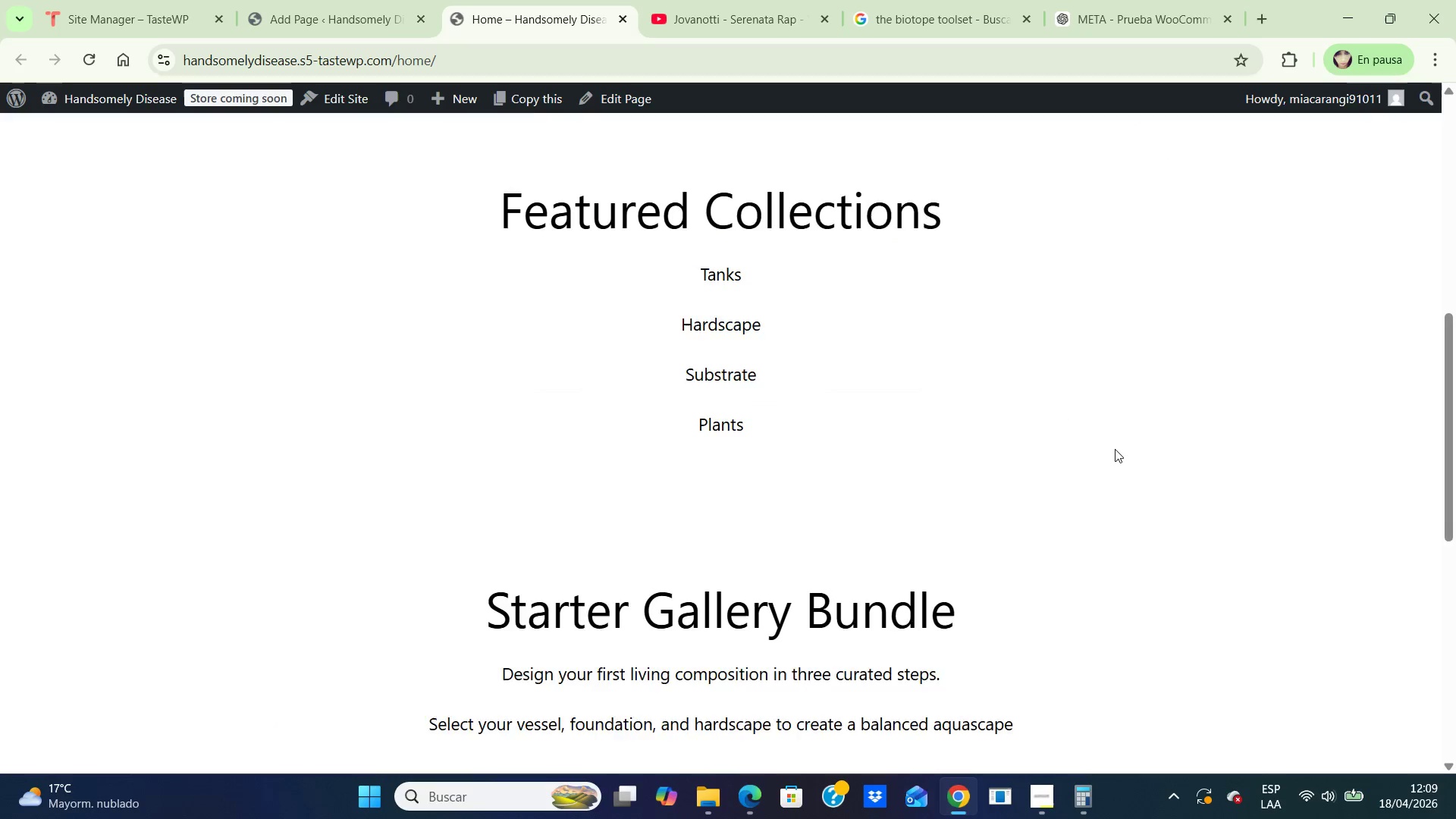 
hold_key(key=ArrowUp, duration=1.0)
 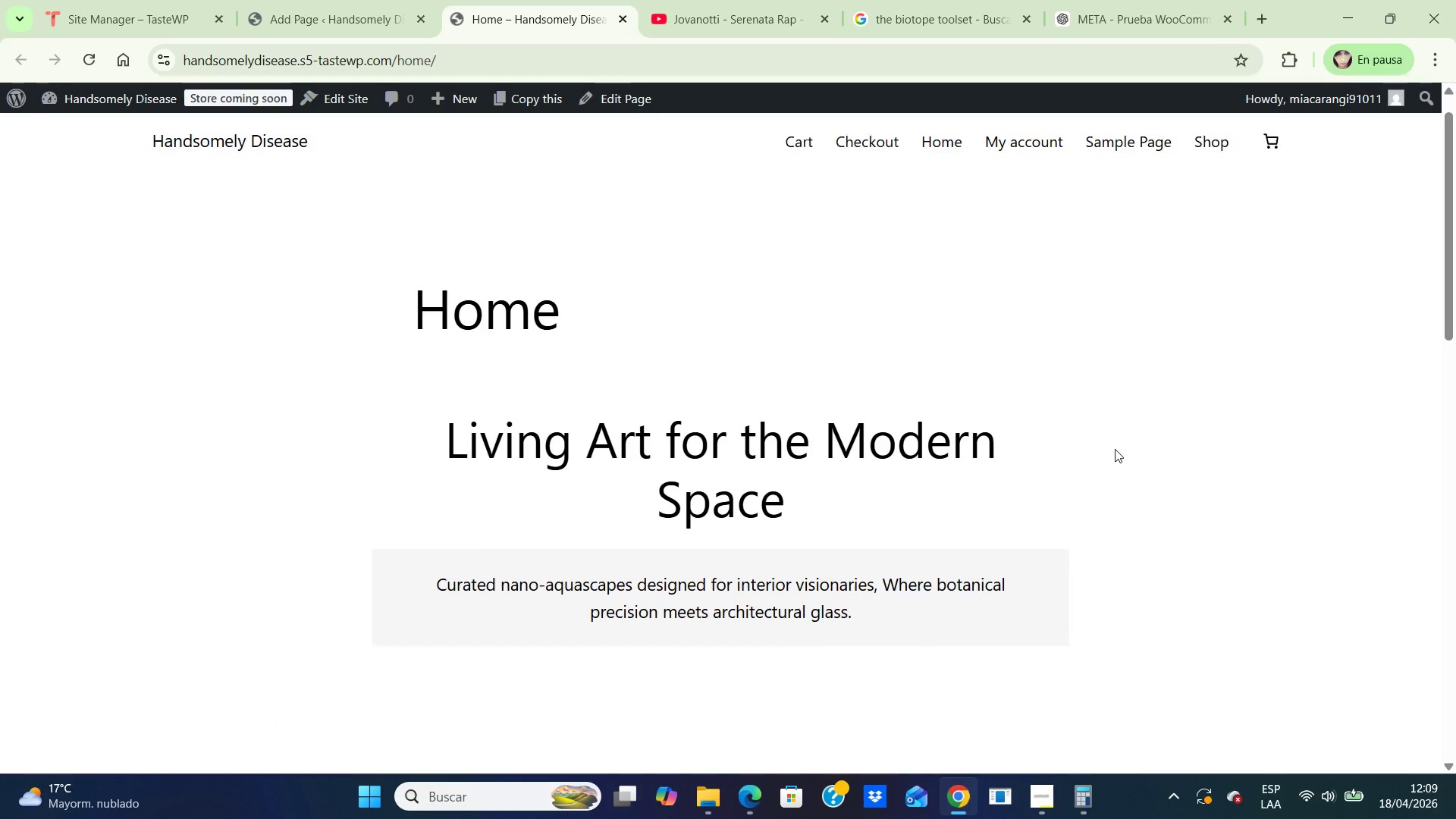 
hold_key(key=ArrowUp, duration=0.94)
 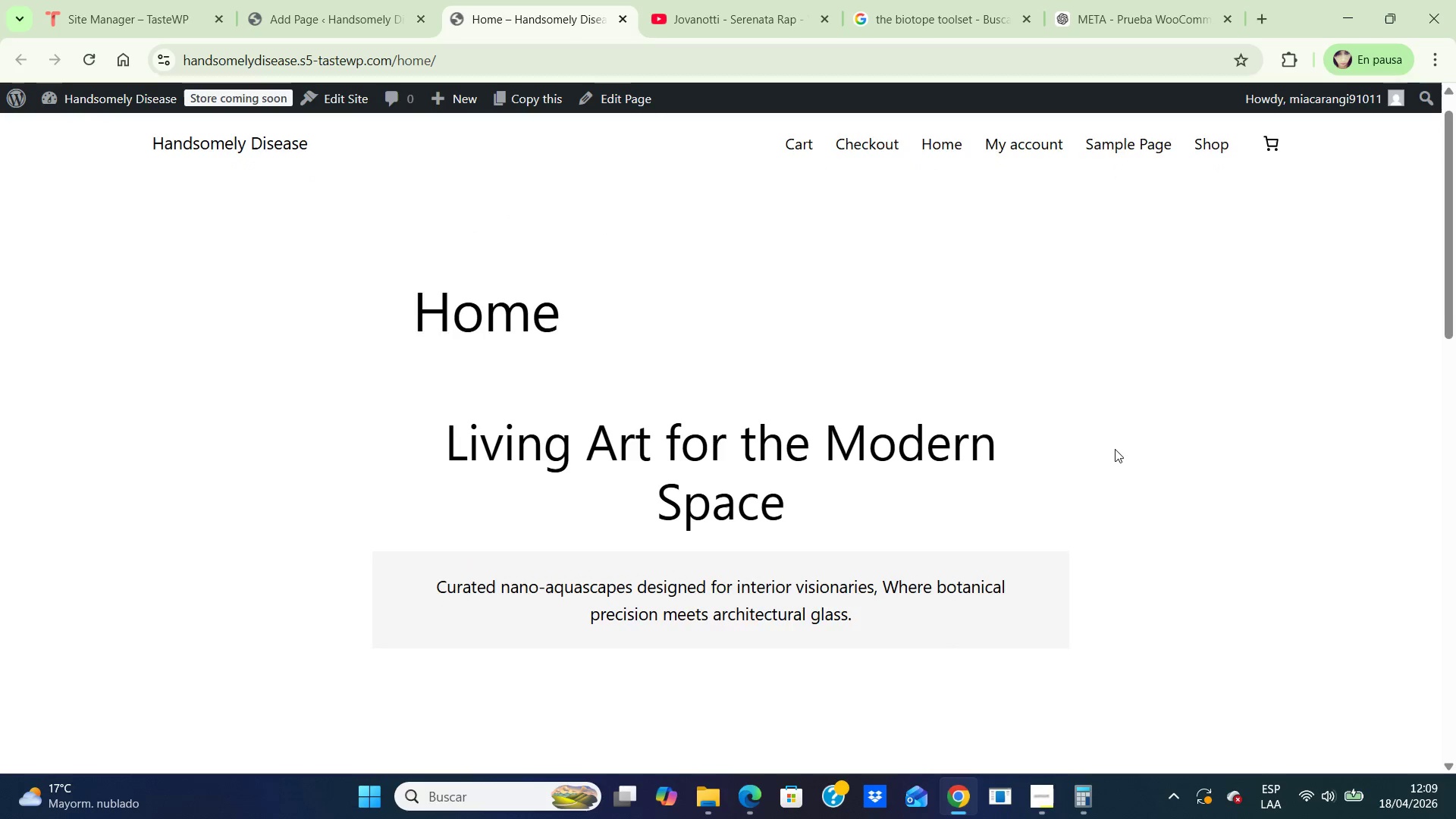 
hold_key(key=ArrowDown, duration=1.52)
 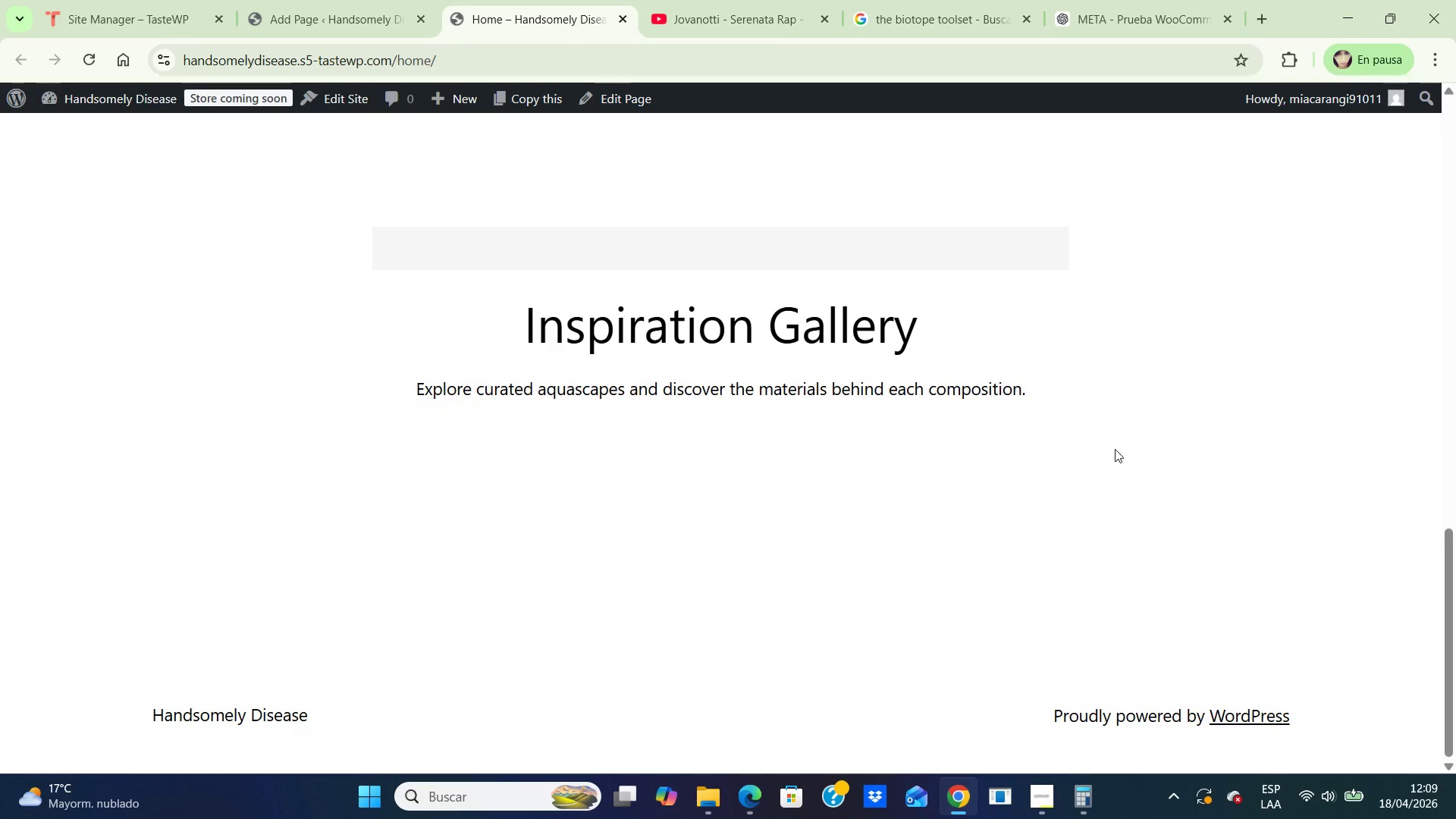 
hold_key(key=ArrowDown, duration=0.36)
 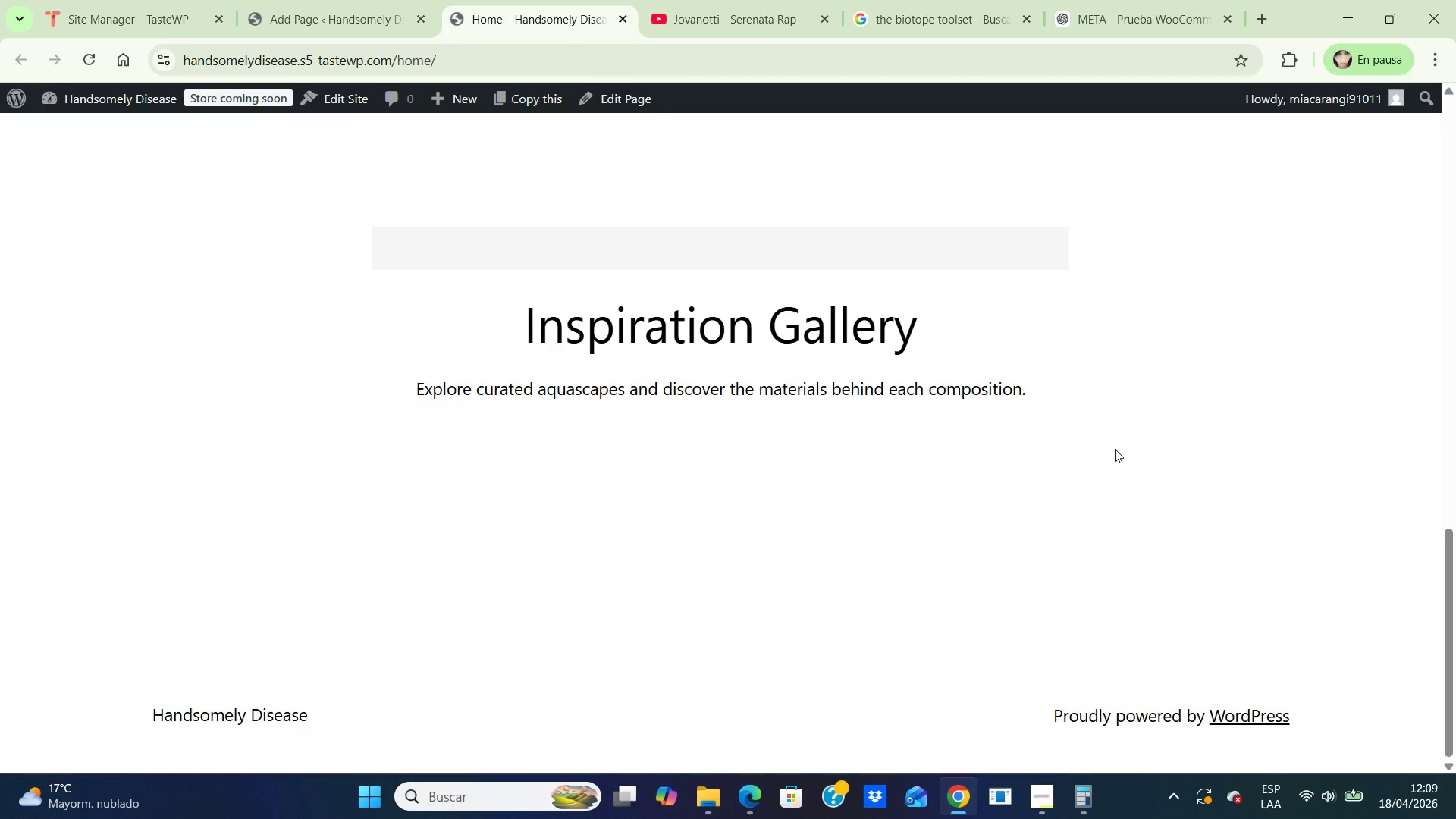 
hold_key(key=ArrowUp, duration=1.52)
 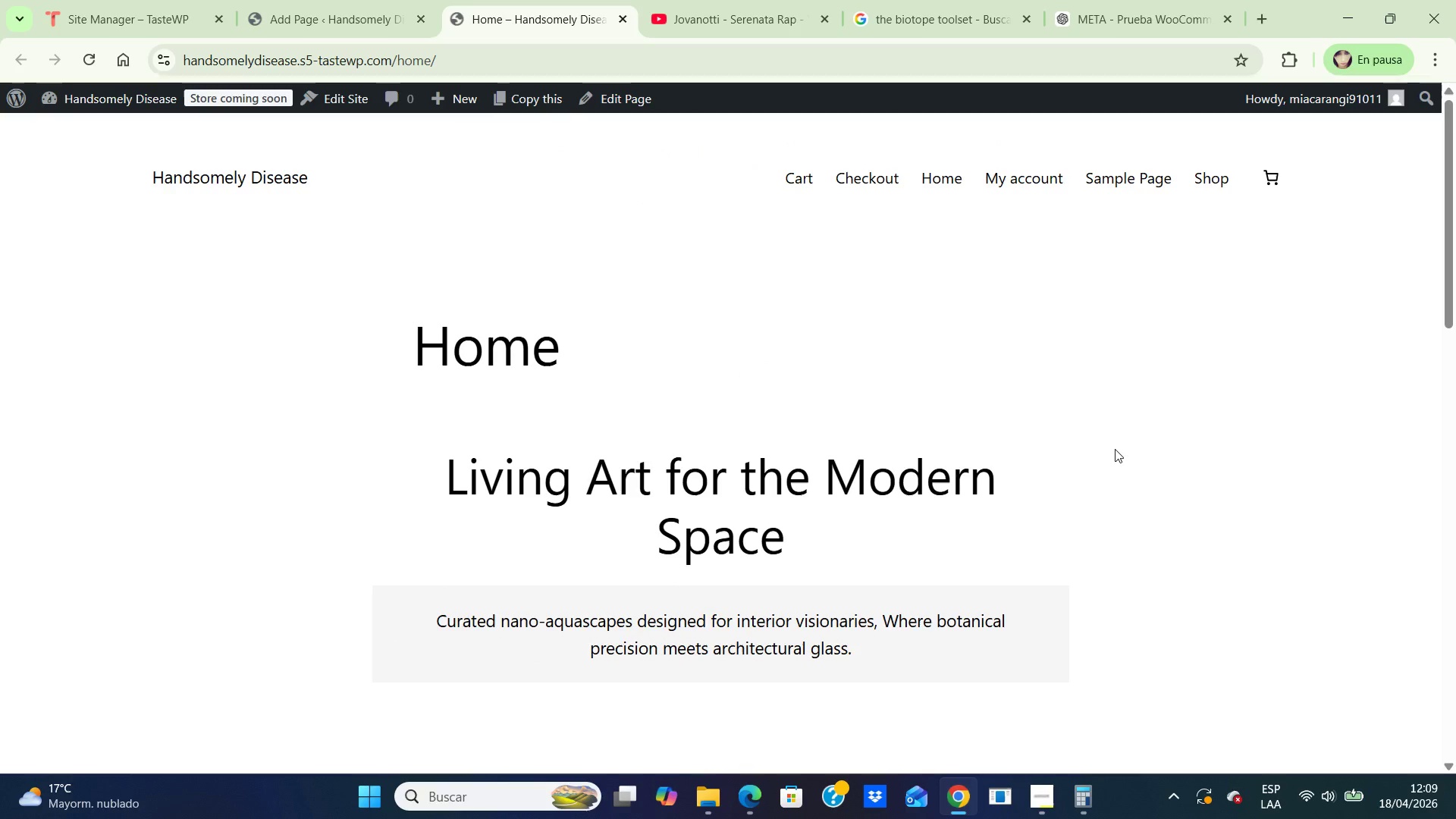 
hold_key(key=ArrowUp, duration=0.52)
 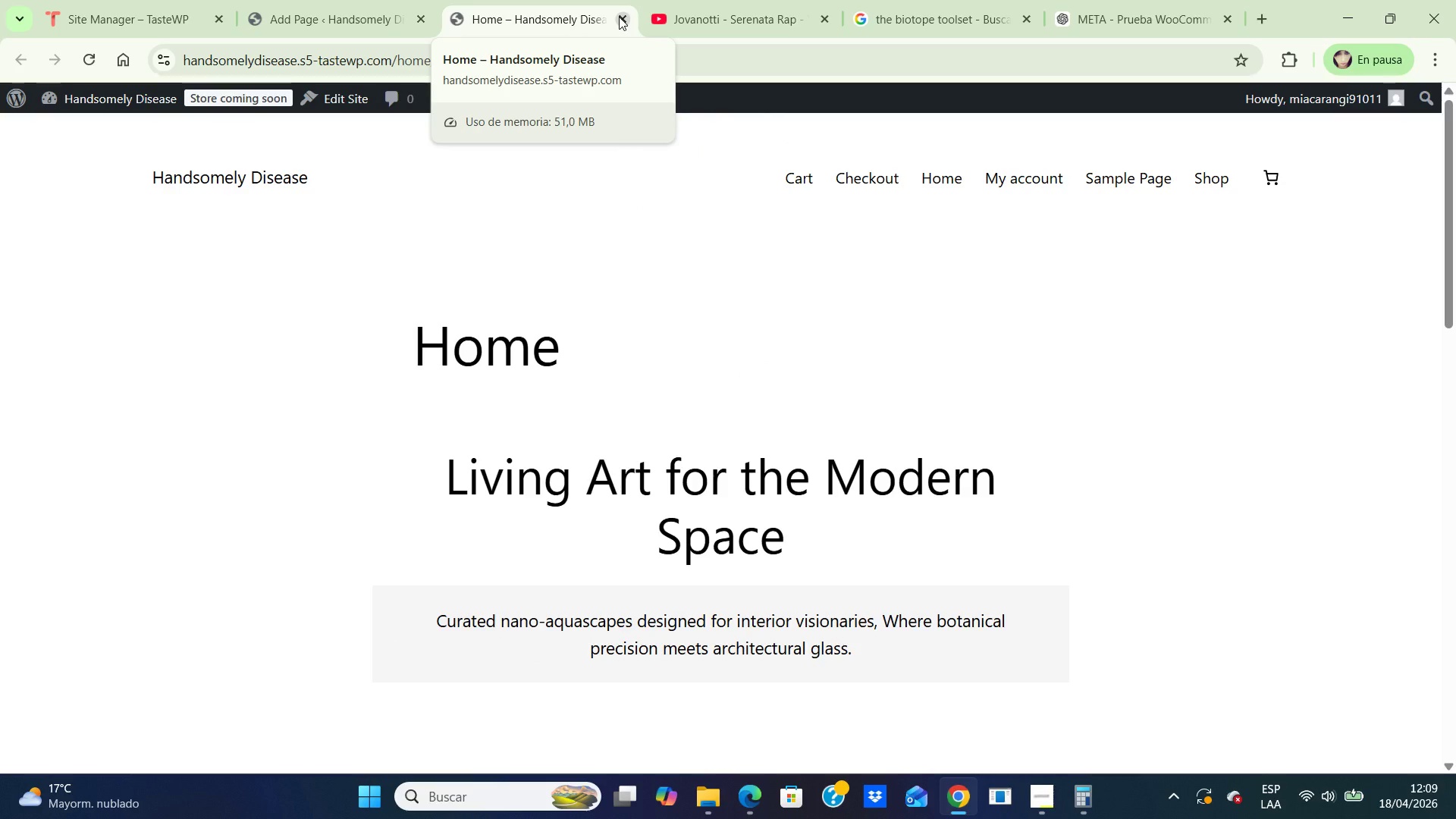 
left_click([619, 17])
 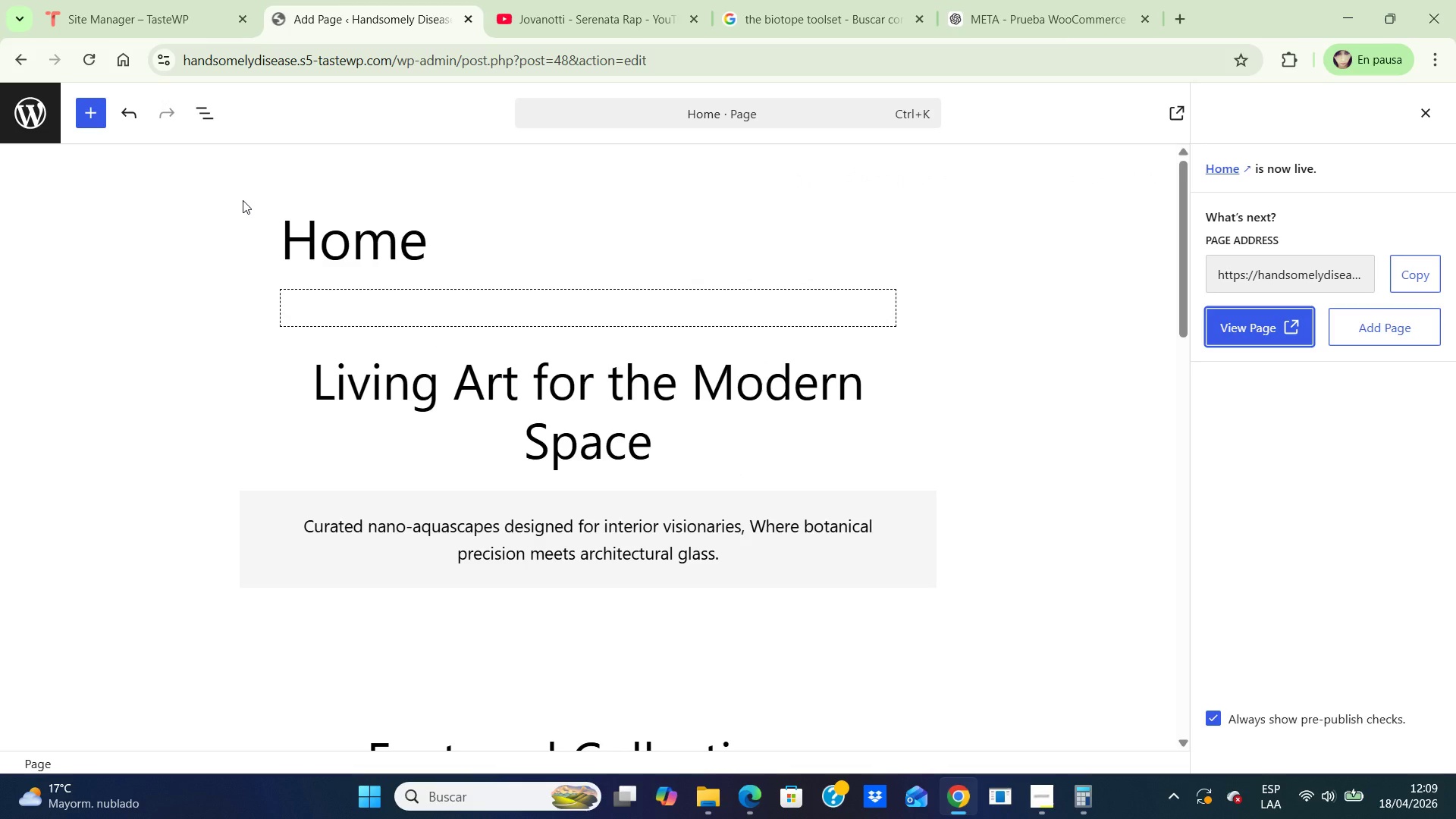 
wait(10.75)
 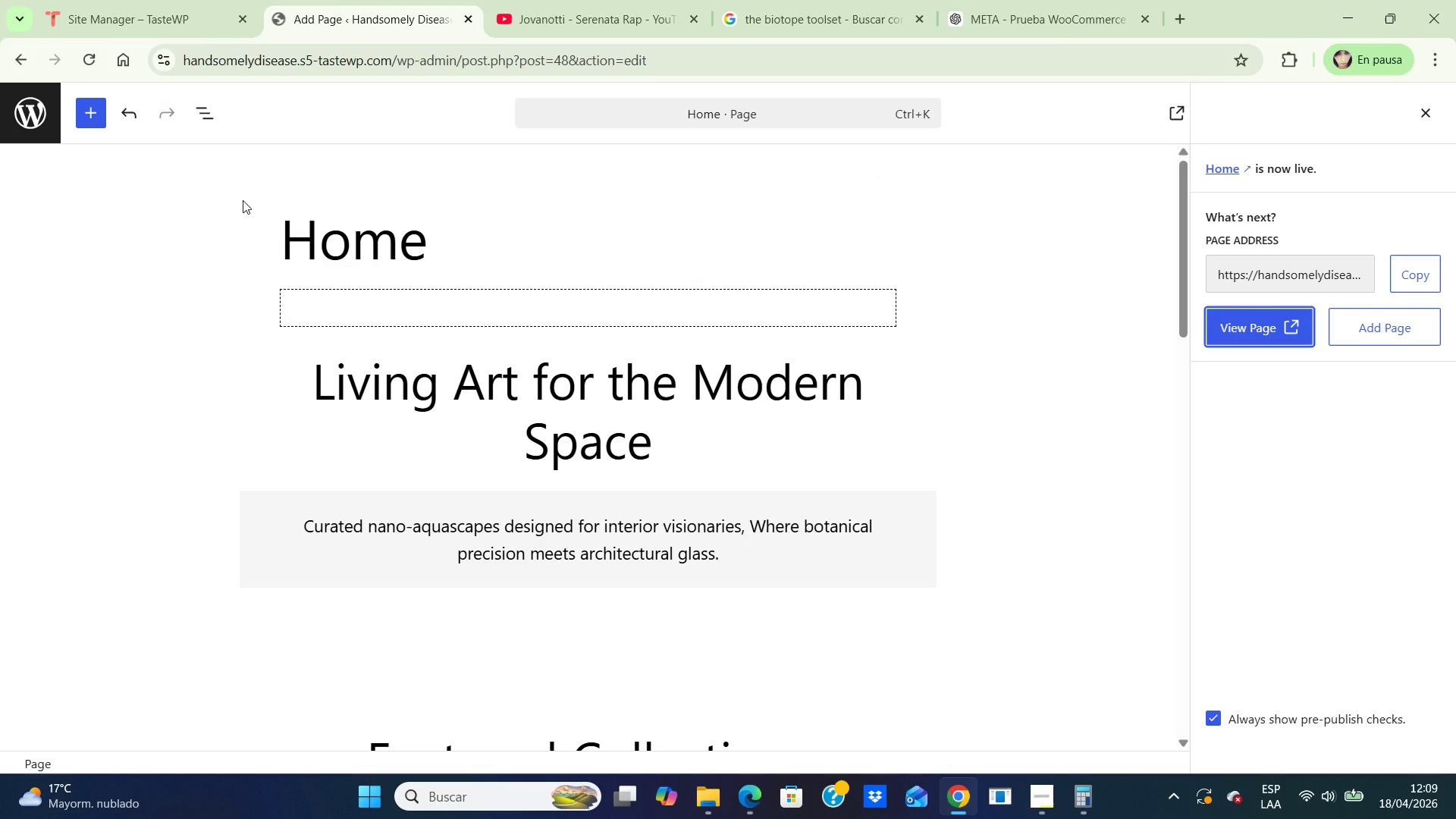 
left_click([27, 95])
 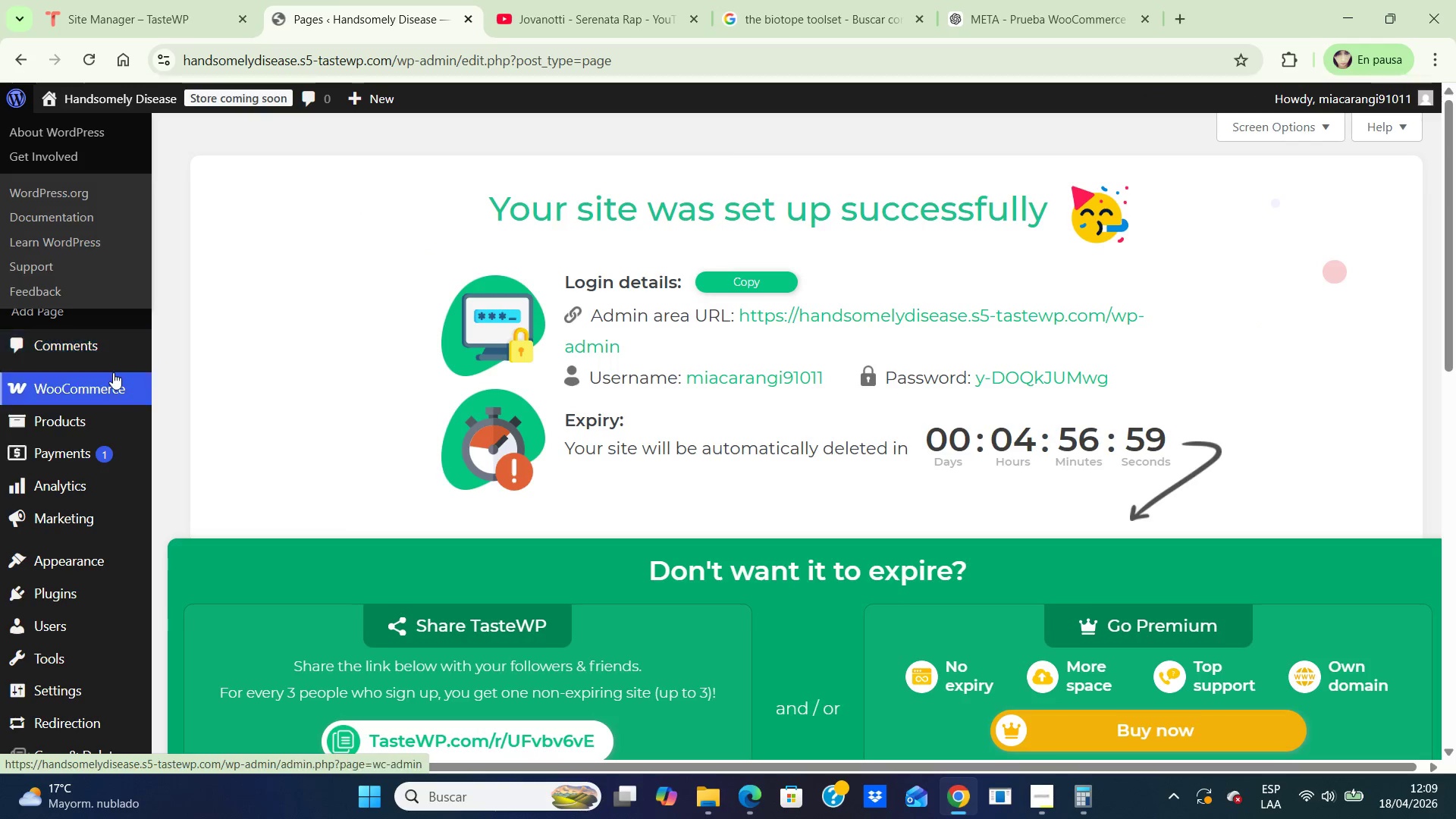 
left_click([51, 688])
 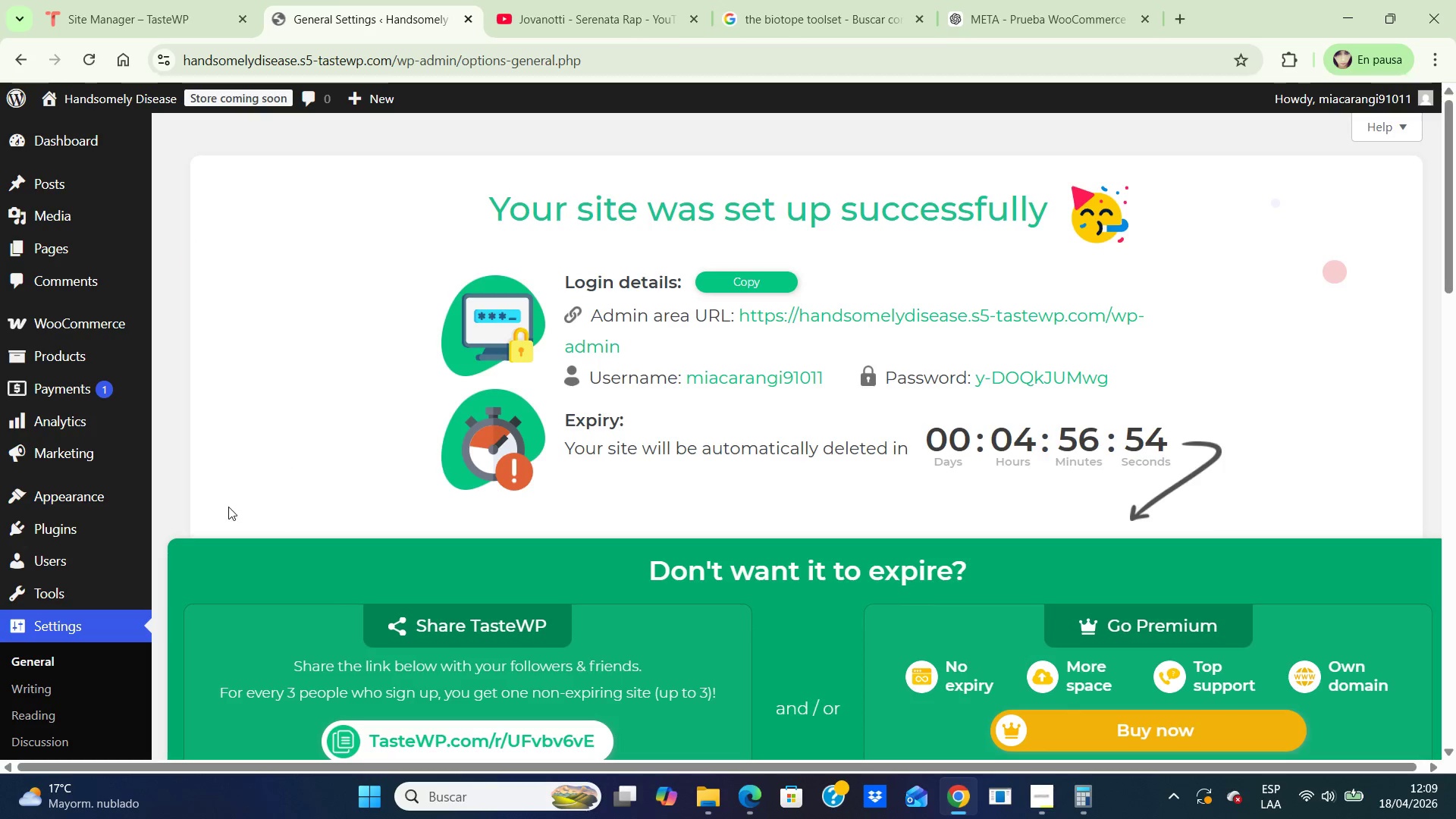 
wait(5.7)
 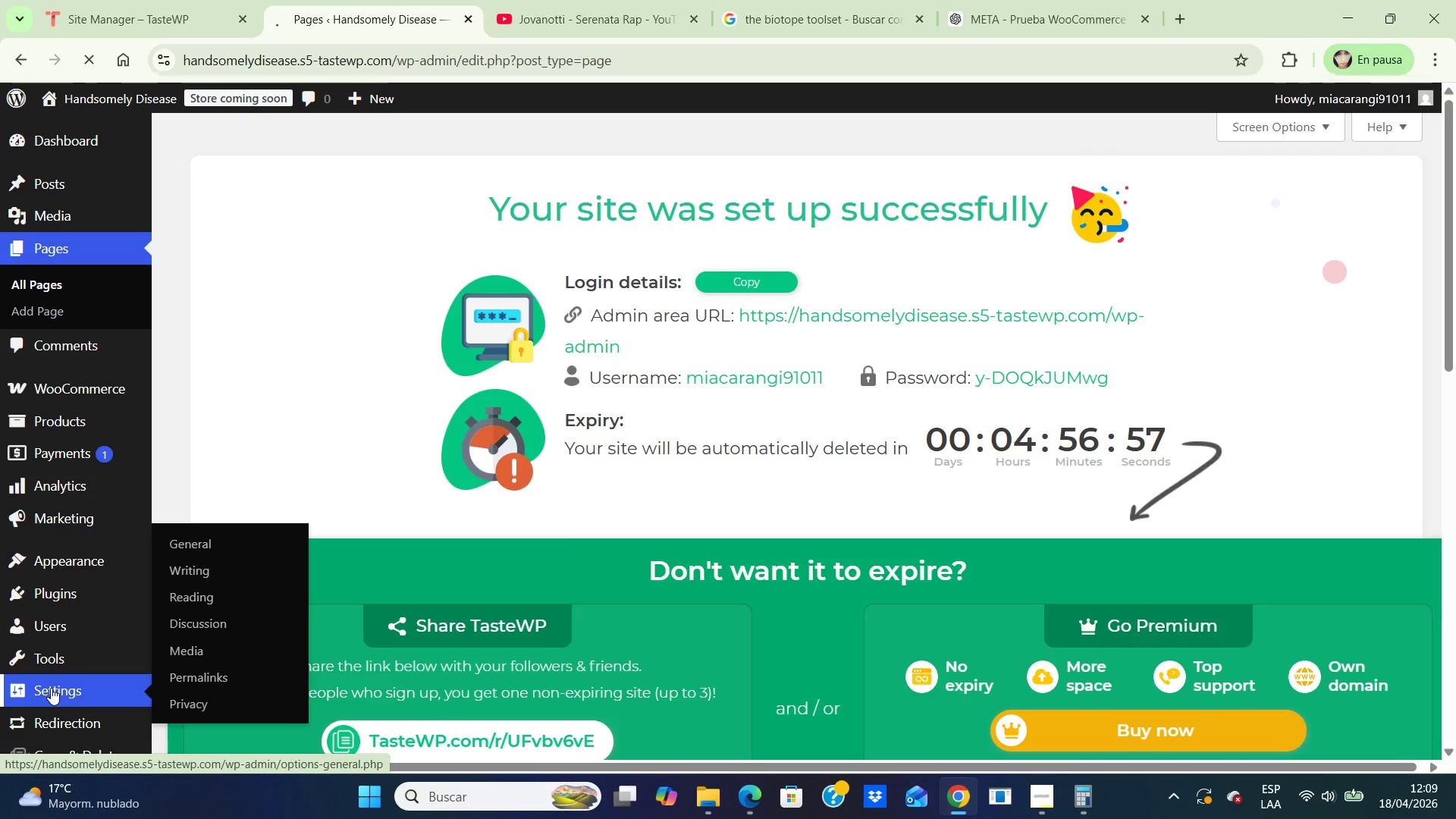 
left_click([229, 493])
 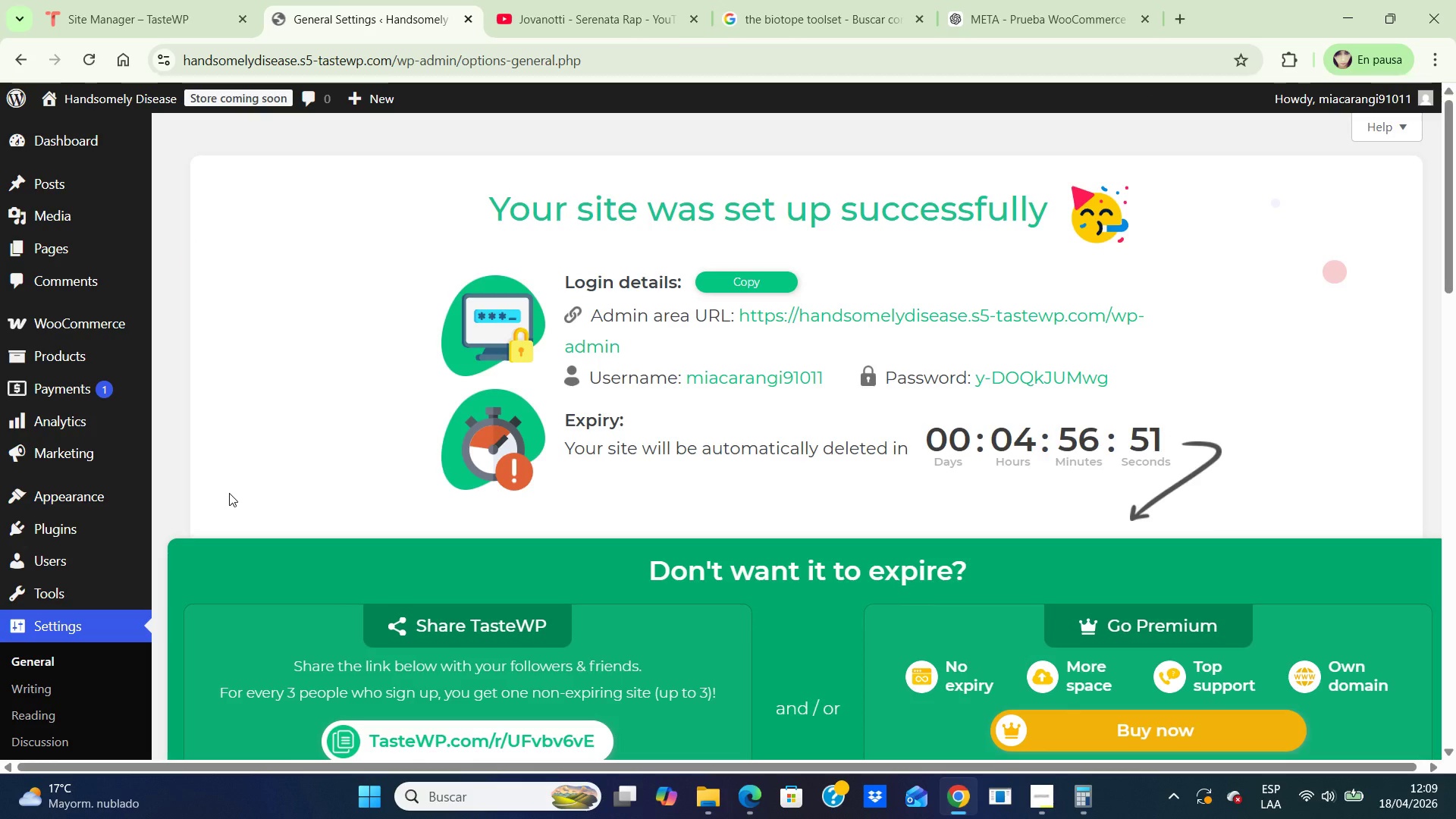 
key(ArrowDown)
 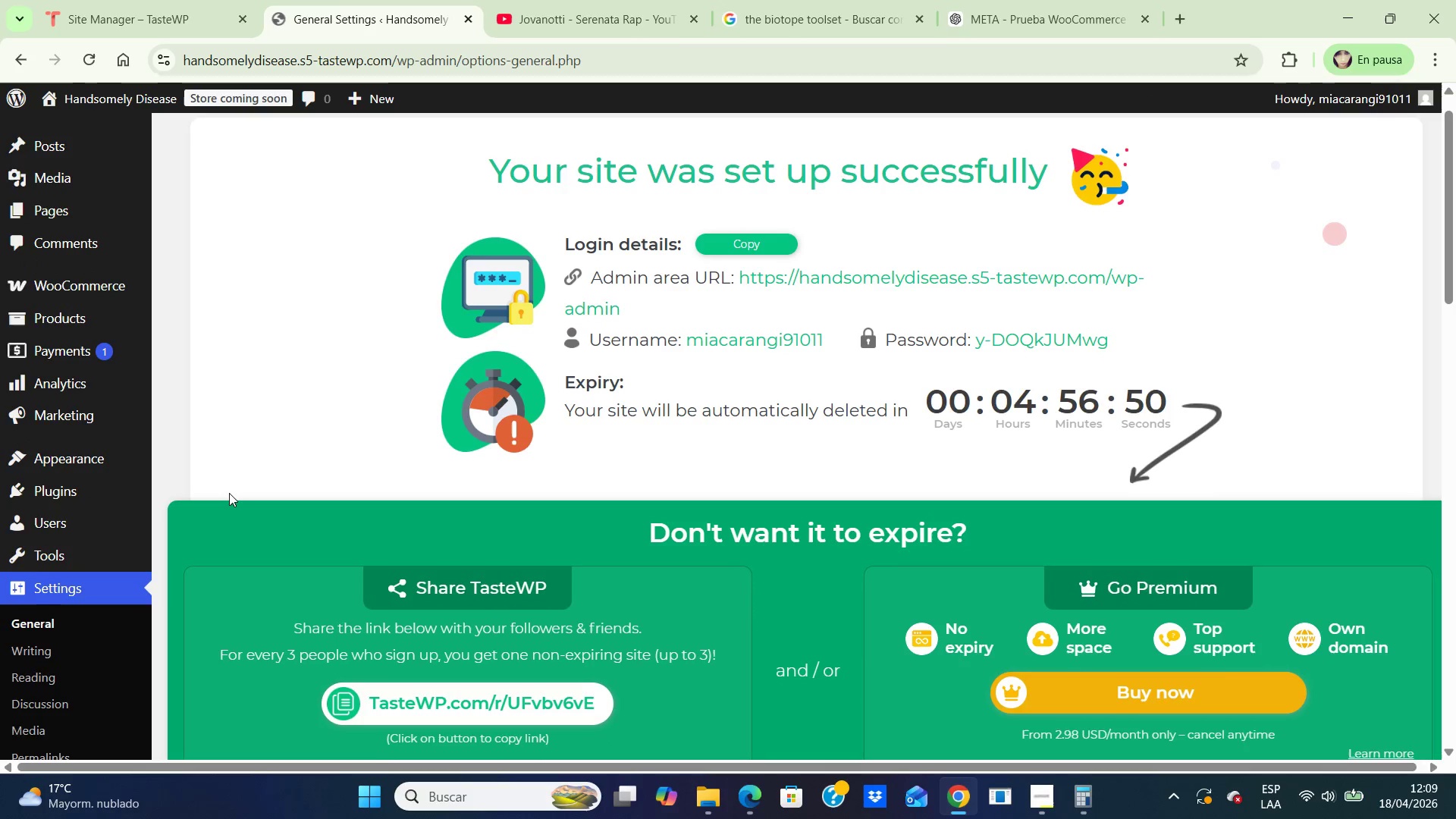 
key(ArrowDown)
 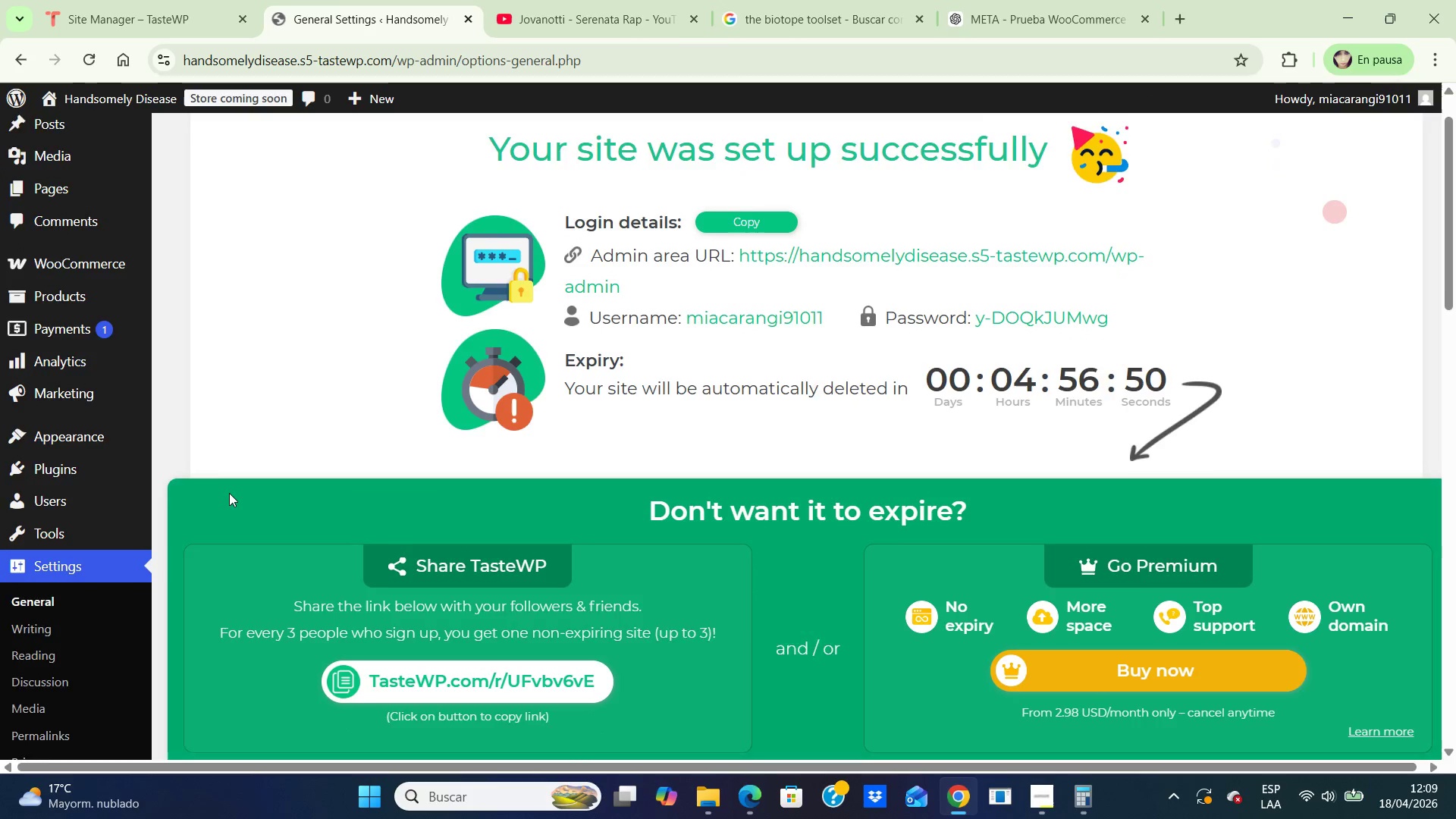 
key(ArrowDown)
 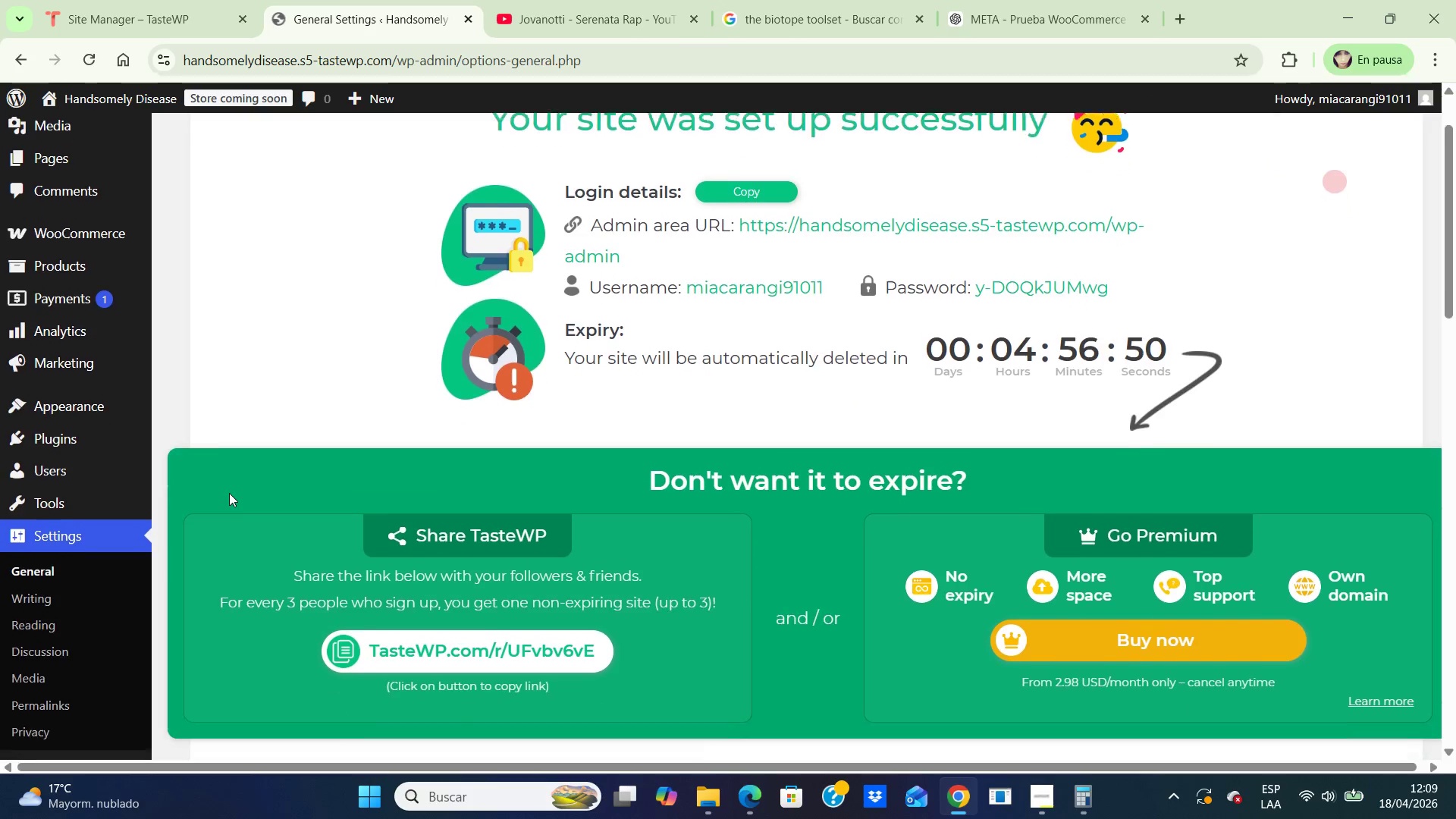 
key(ArrowDown)
 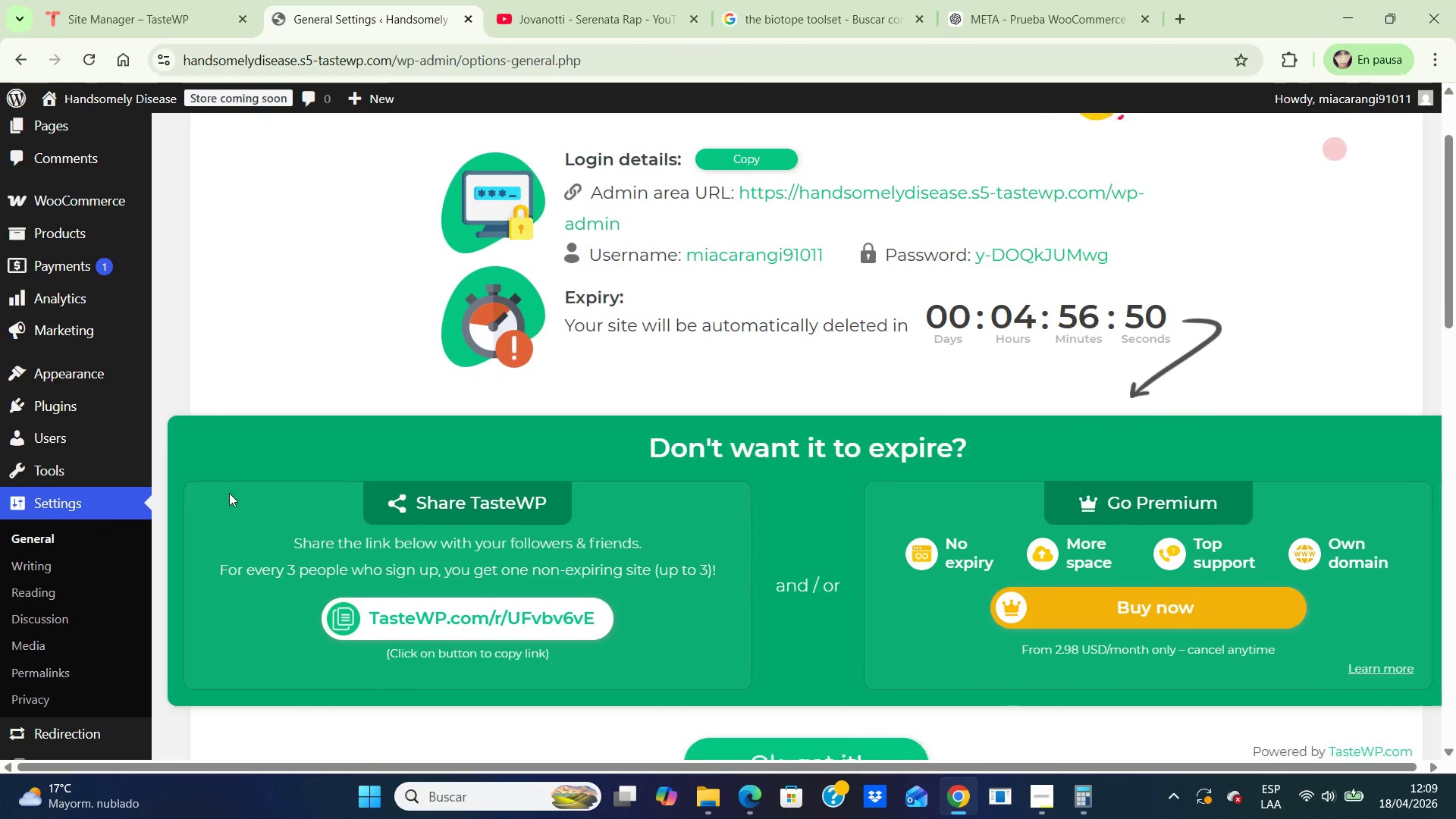 
key(ArrowDown)
 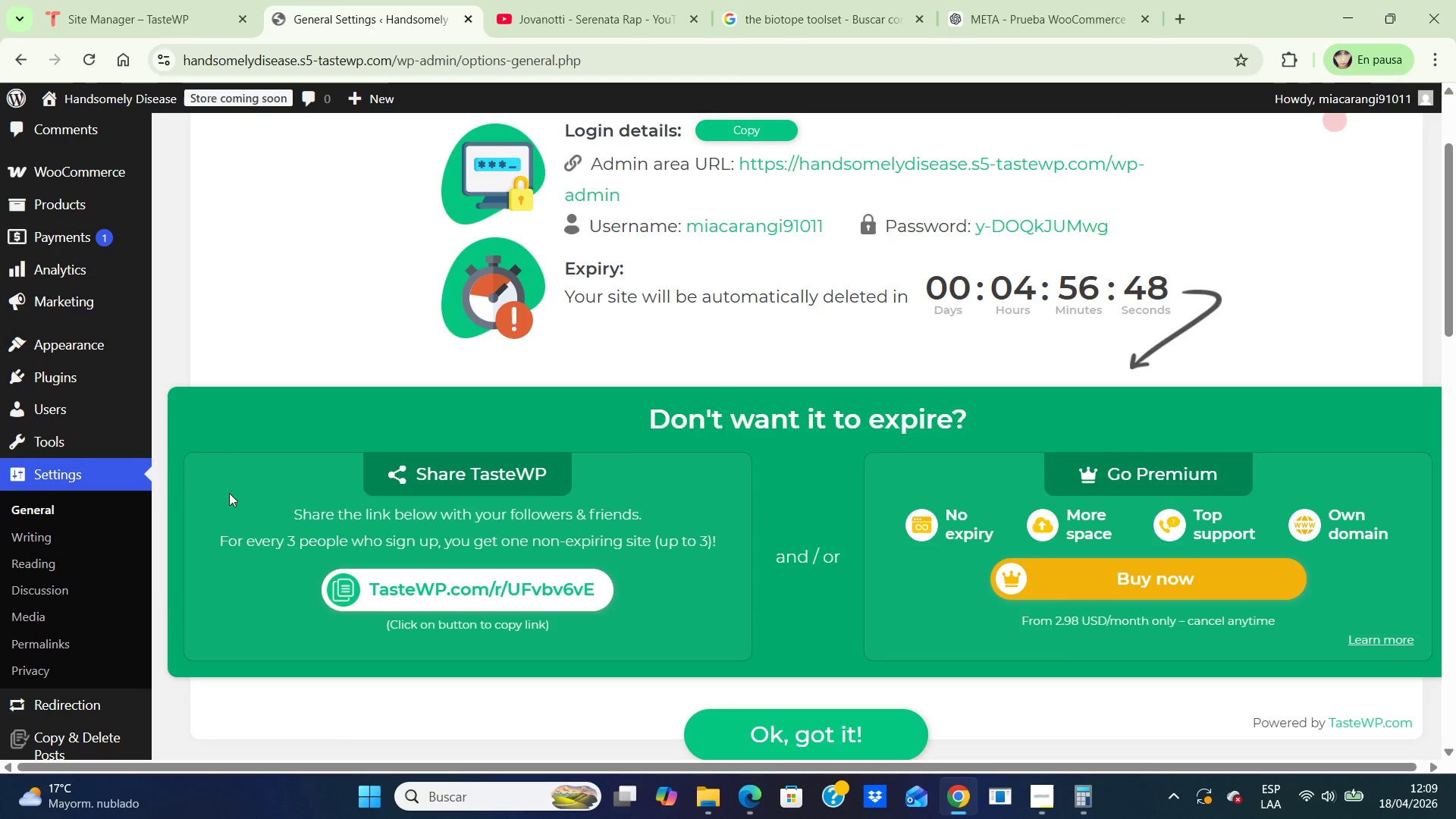 
key(ArrowDown)
 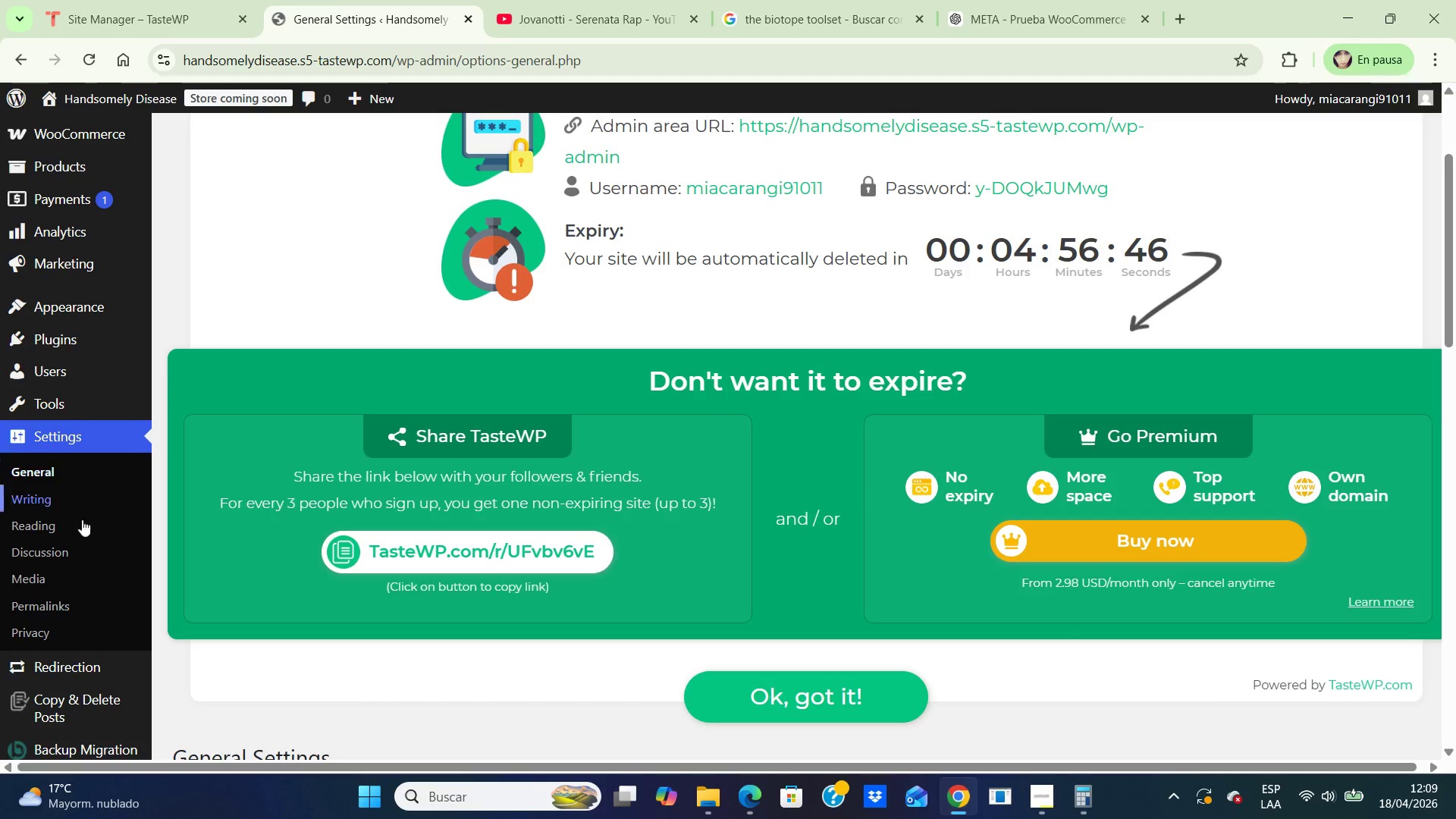 
left_click([47, 523])
 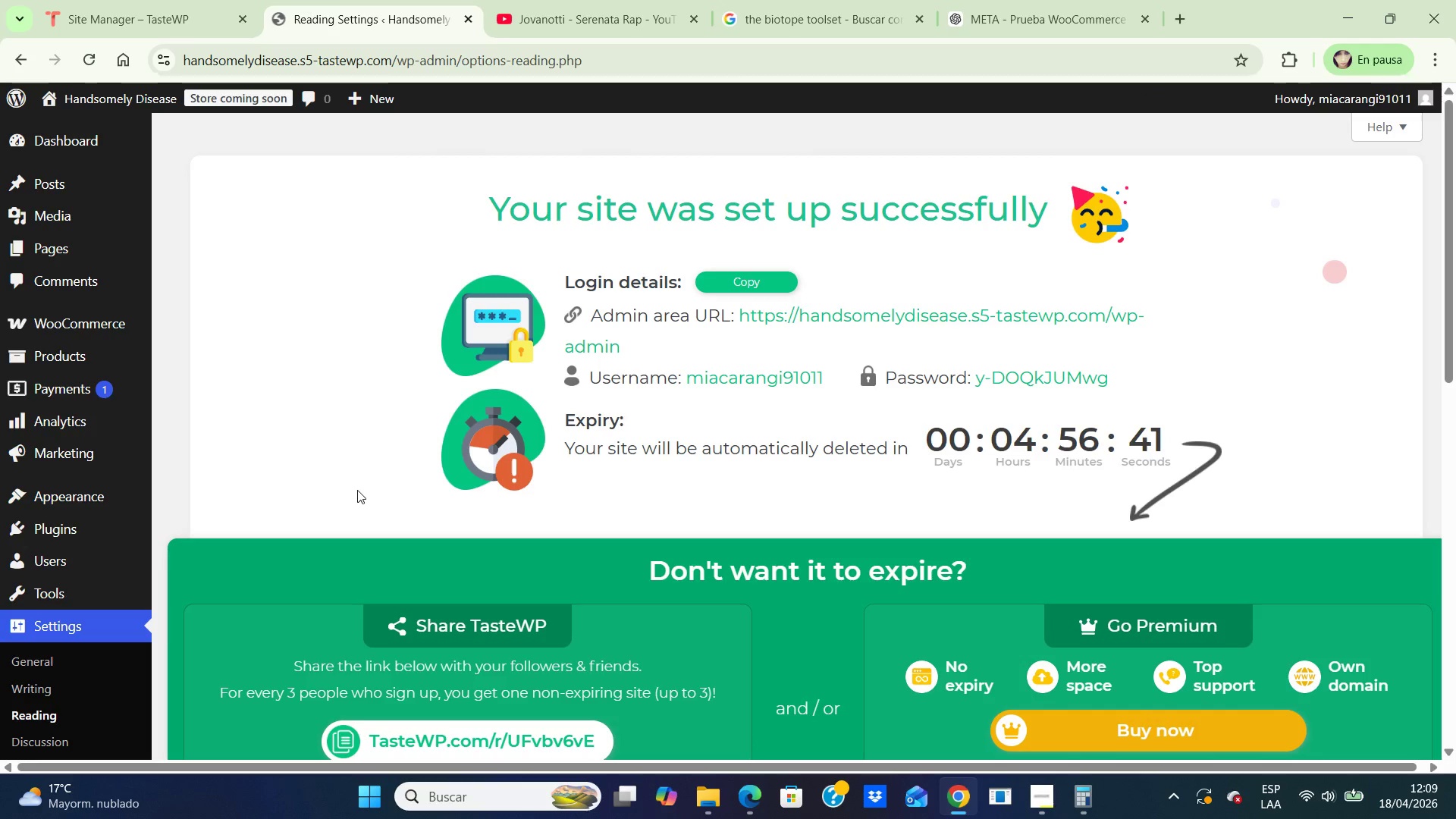 
key(ArrowDown)
 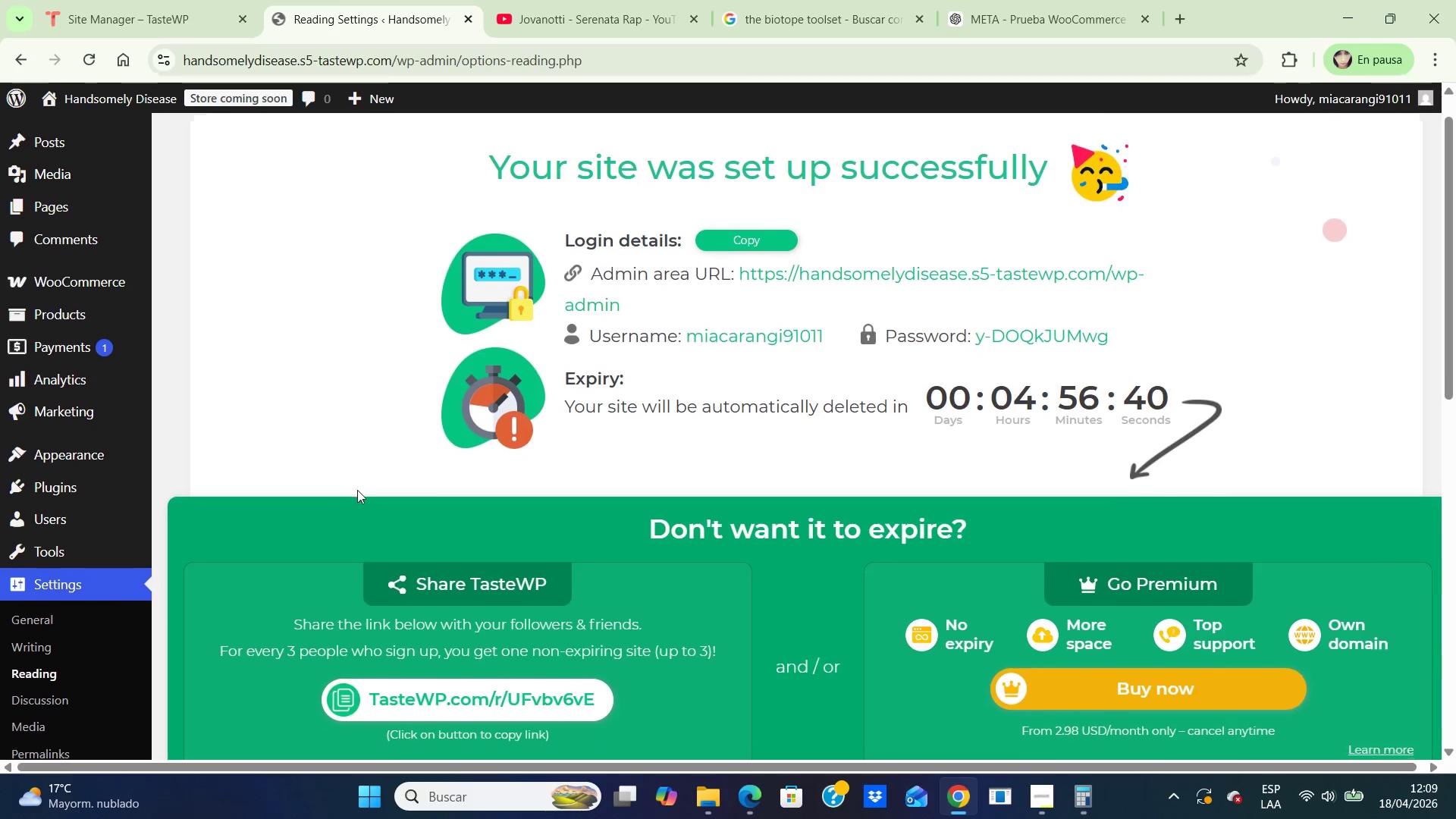 
key(ArrowDown)
 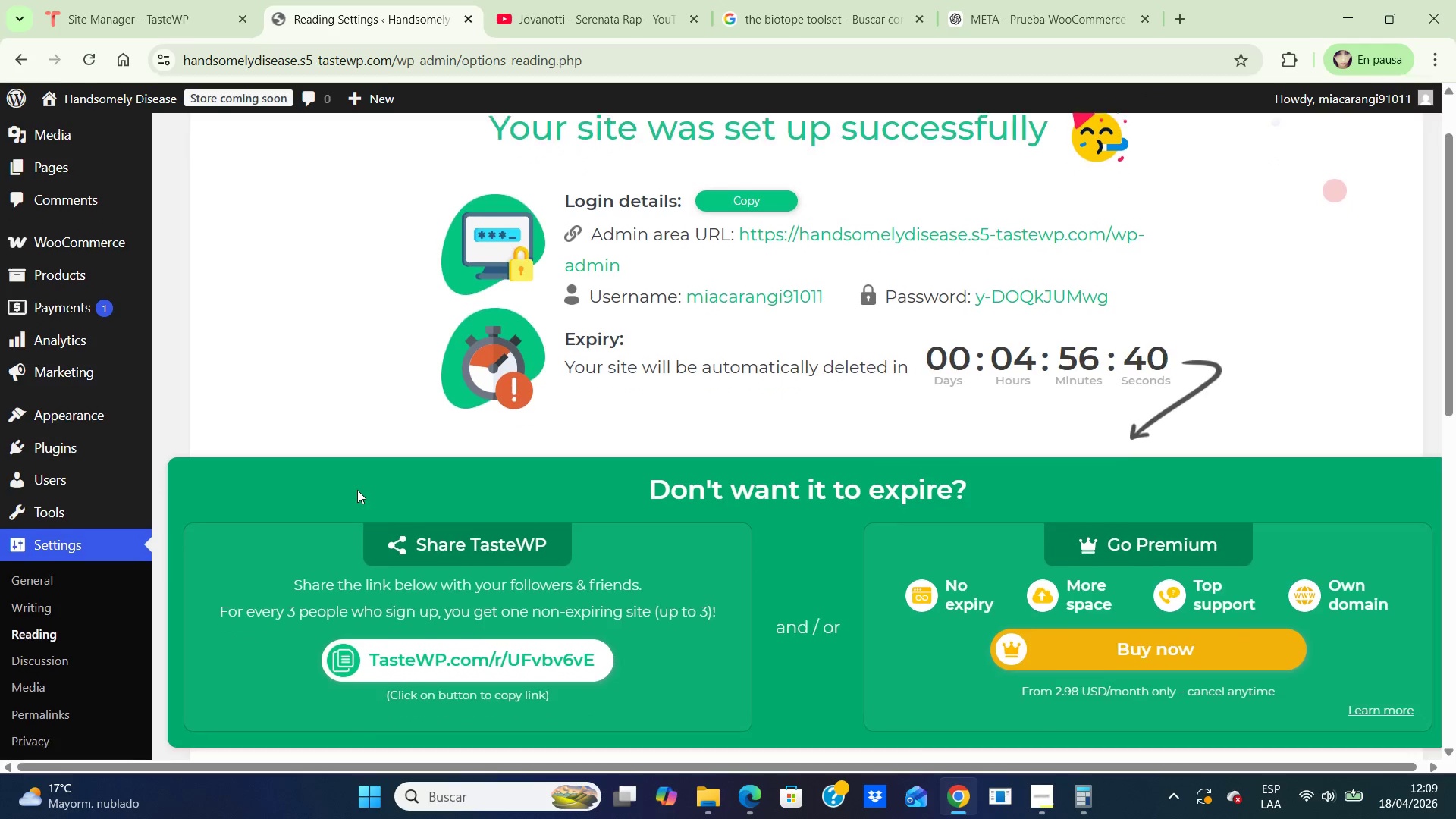 
hold_key(key=ArrowDown, duration=0.75)
 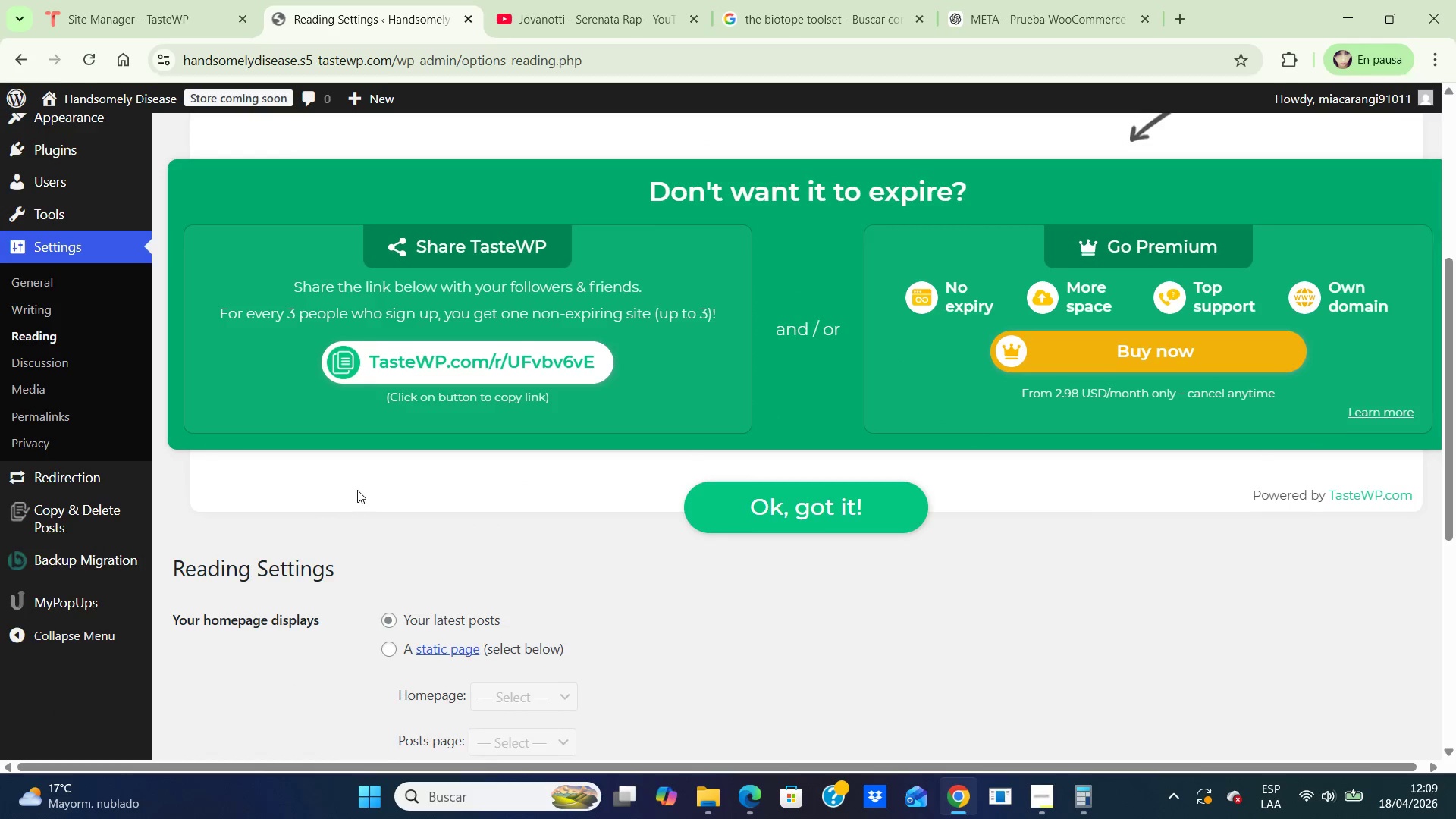 
key(ArrowDown)
 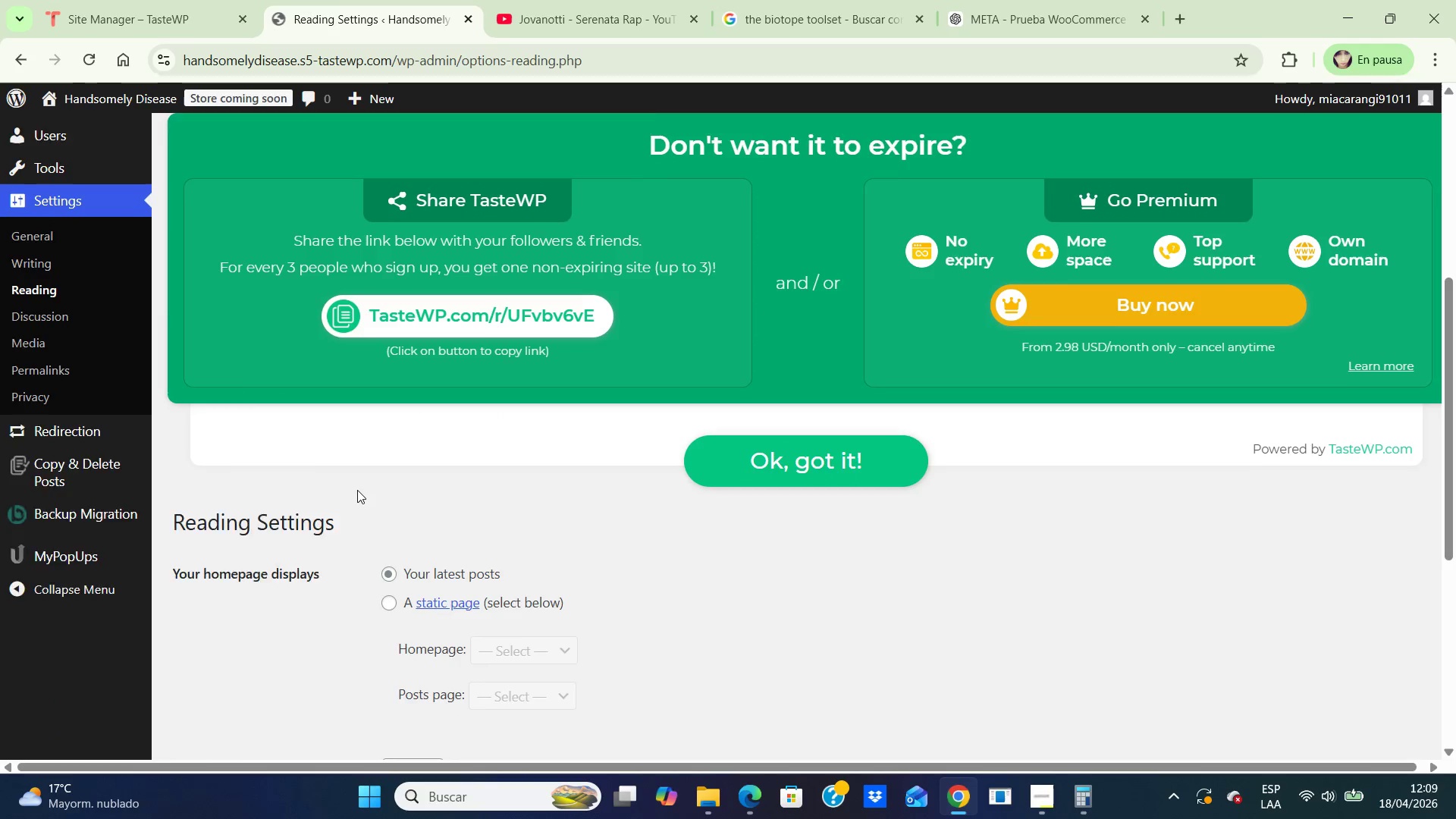 
key(ArrowDown)
 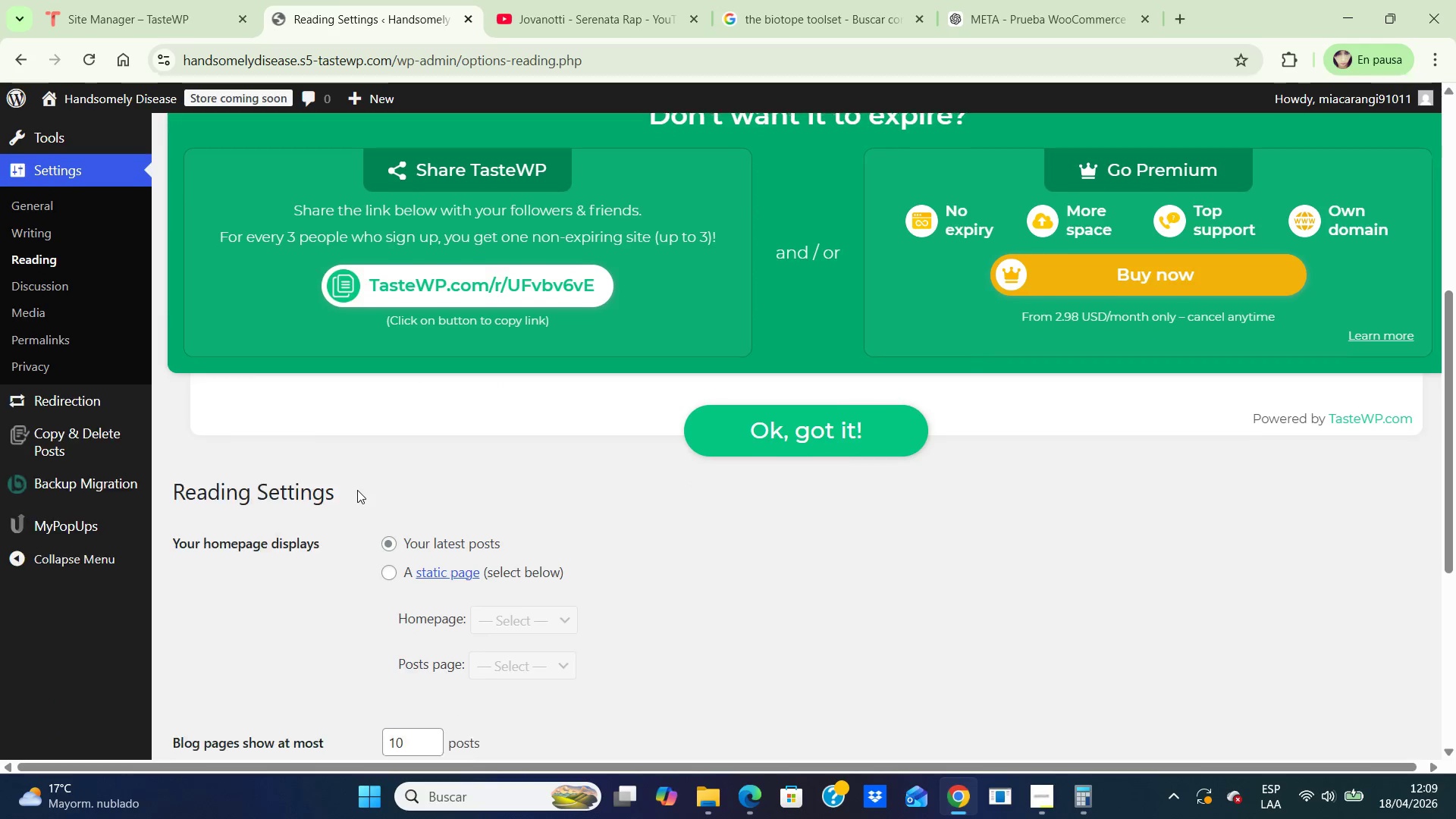 
key(ArrowDown)
 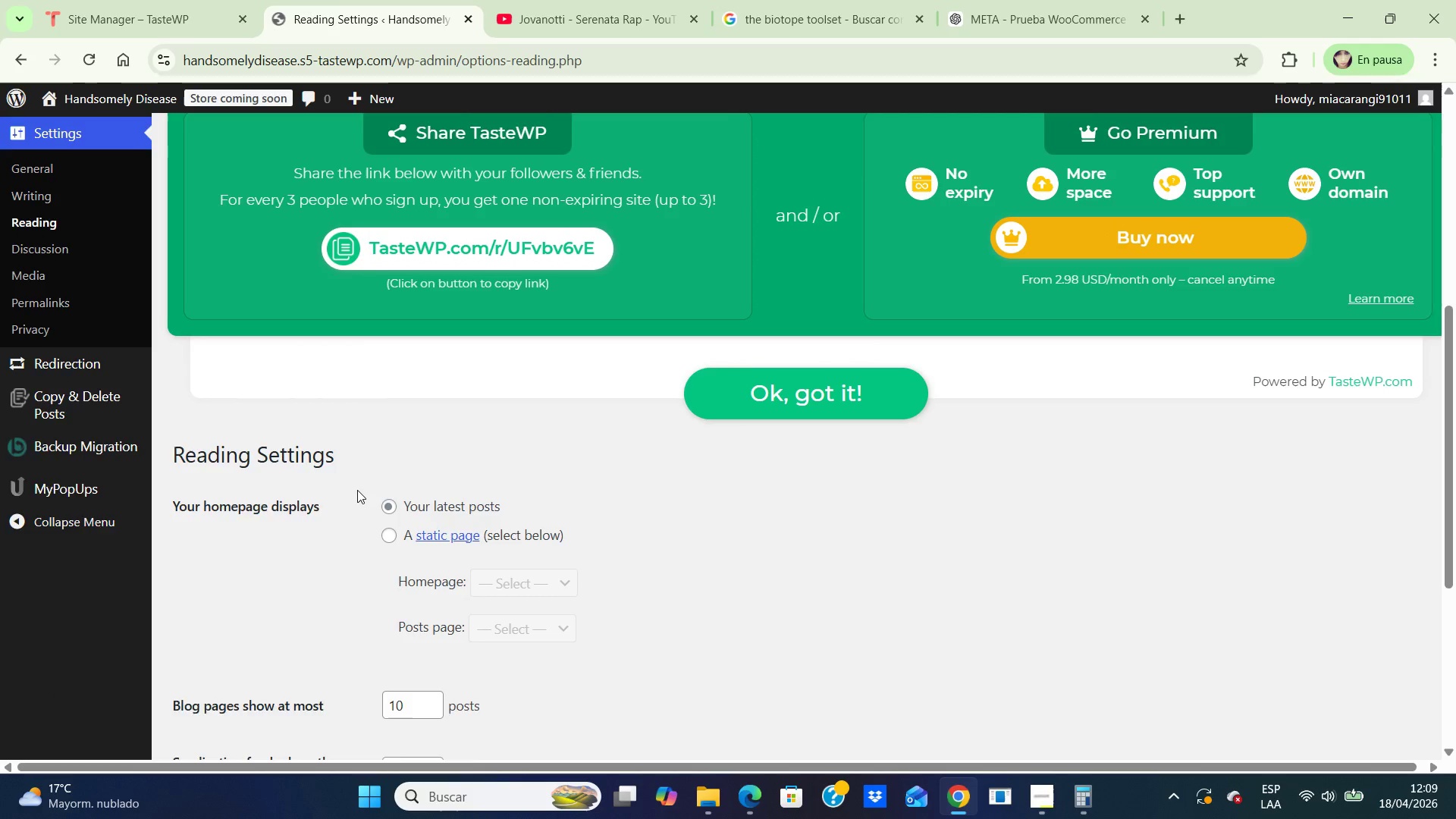 
key(ArrowDown)
 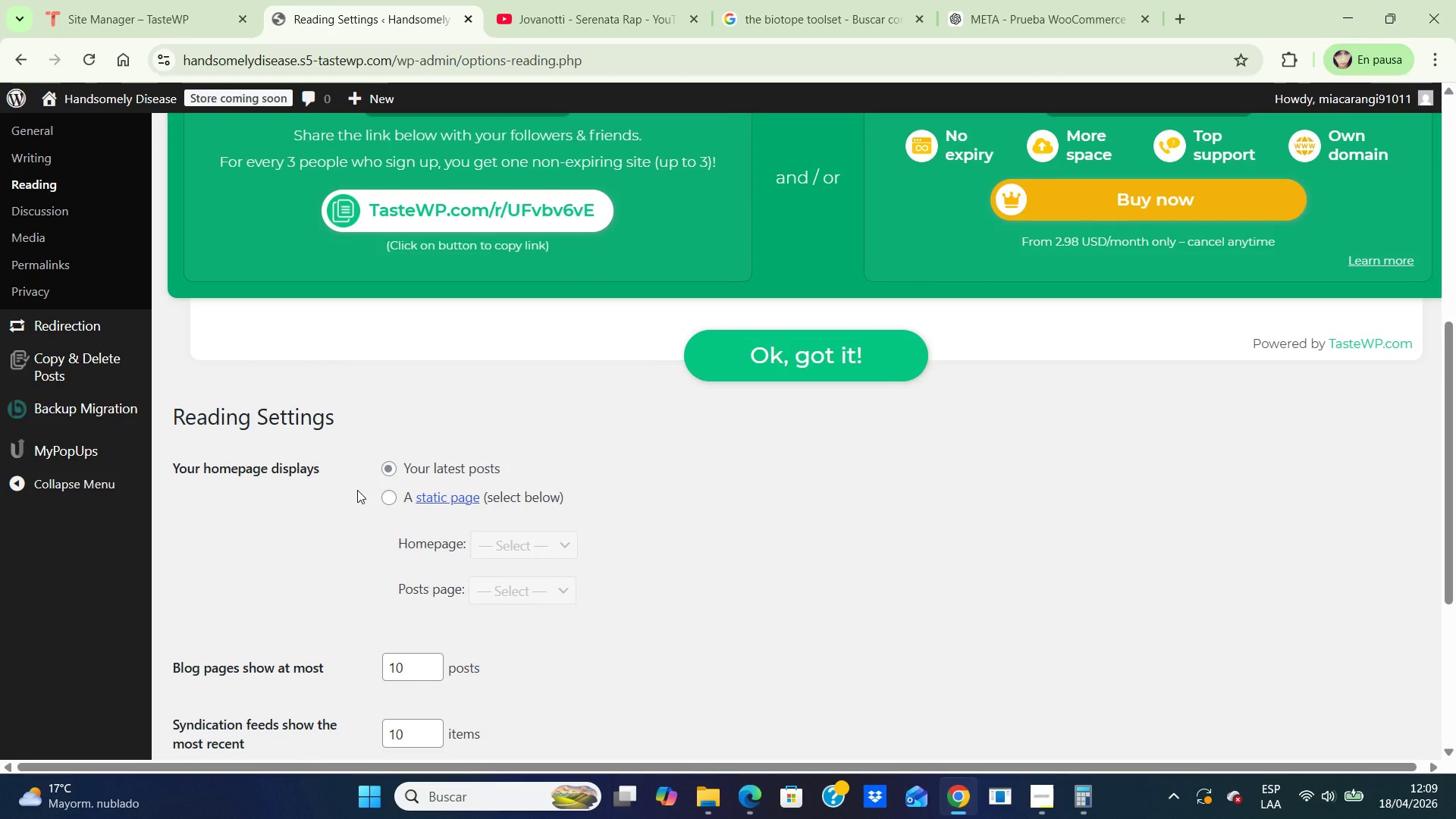 
wait(10.14)
 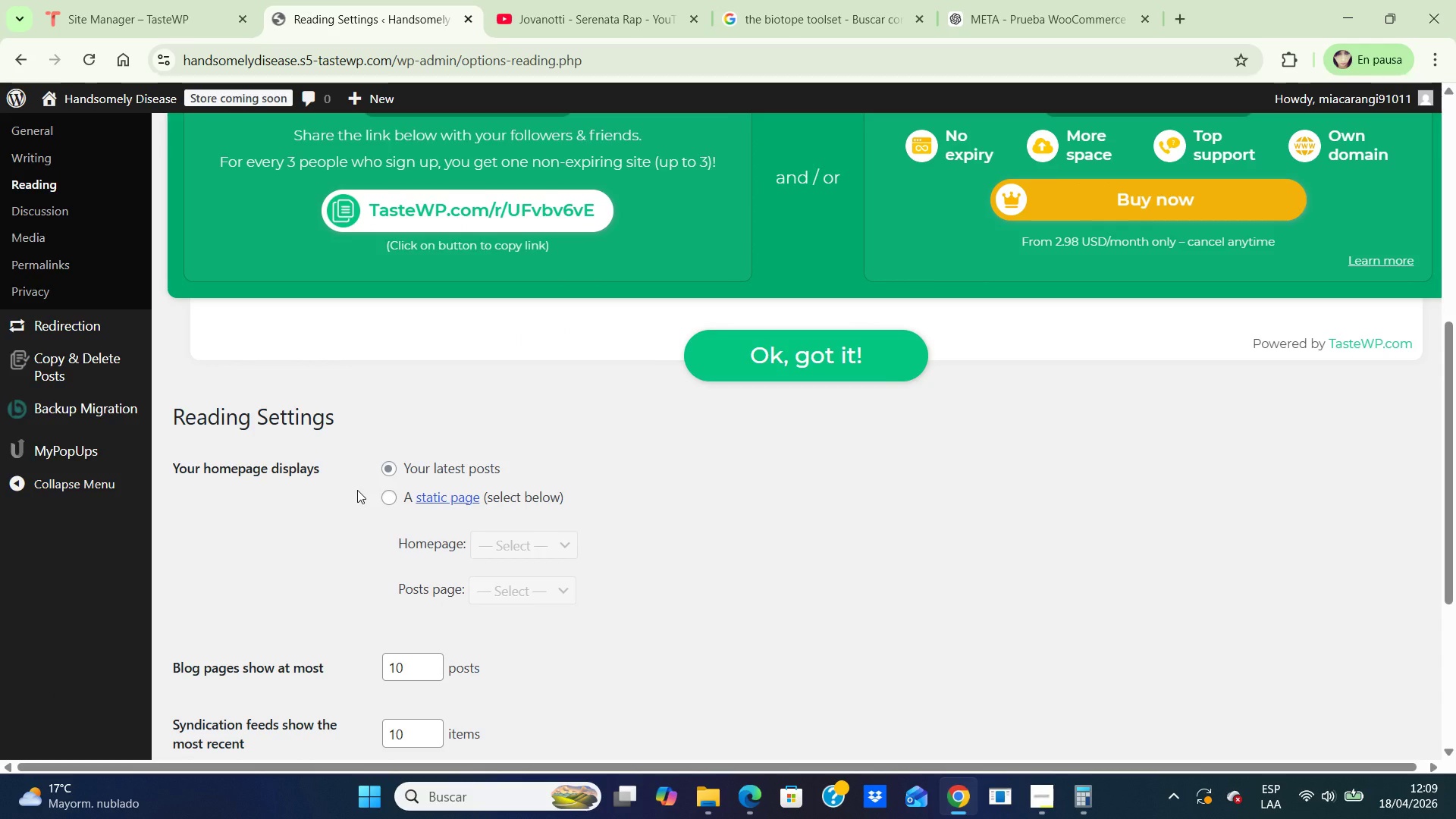 
key(ArrowDown)
 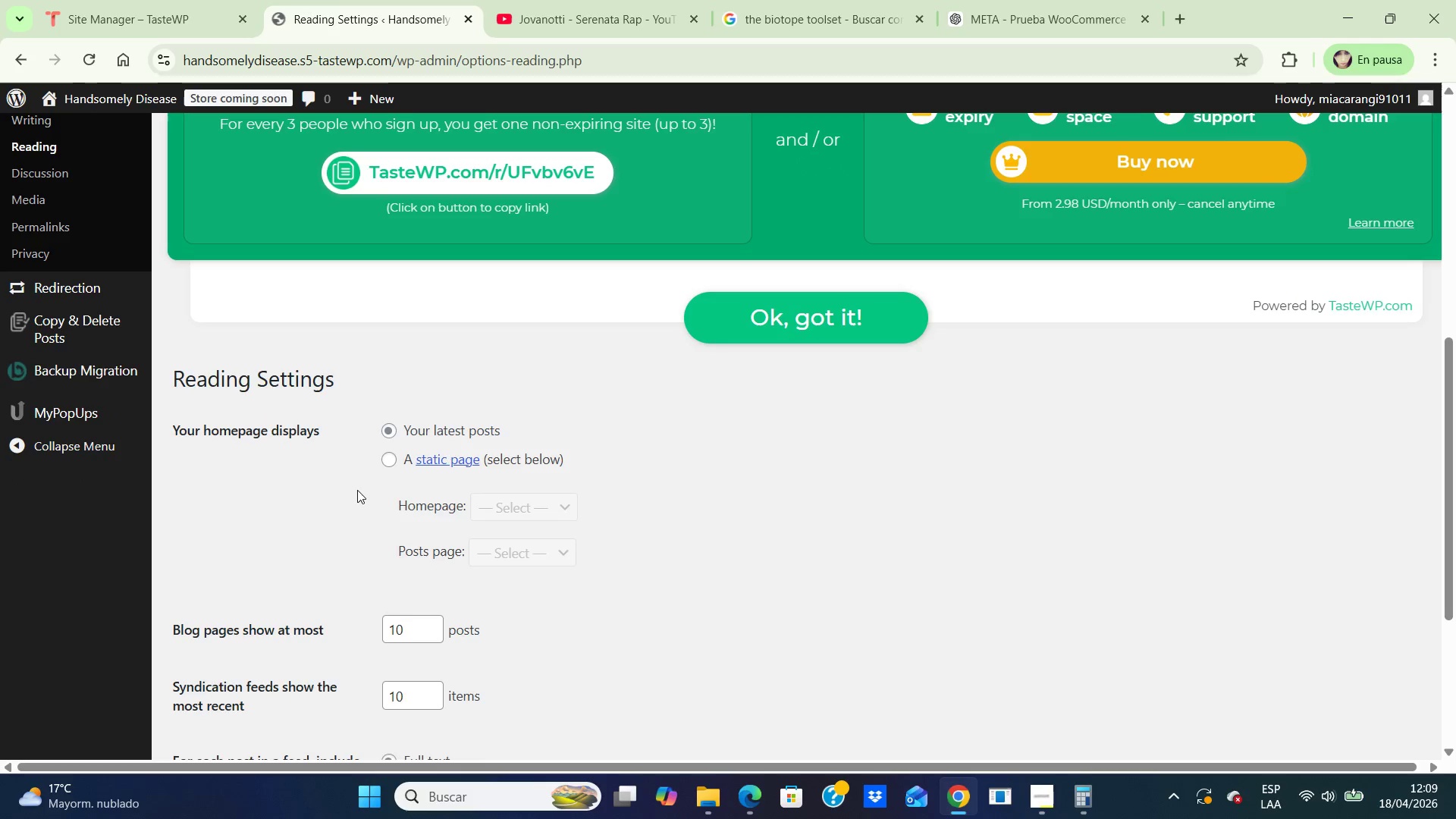 
key(ArrowDown)
 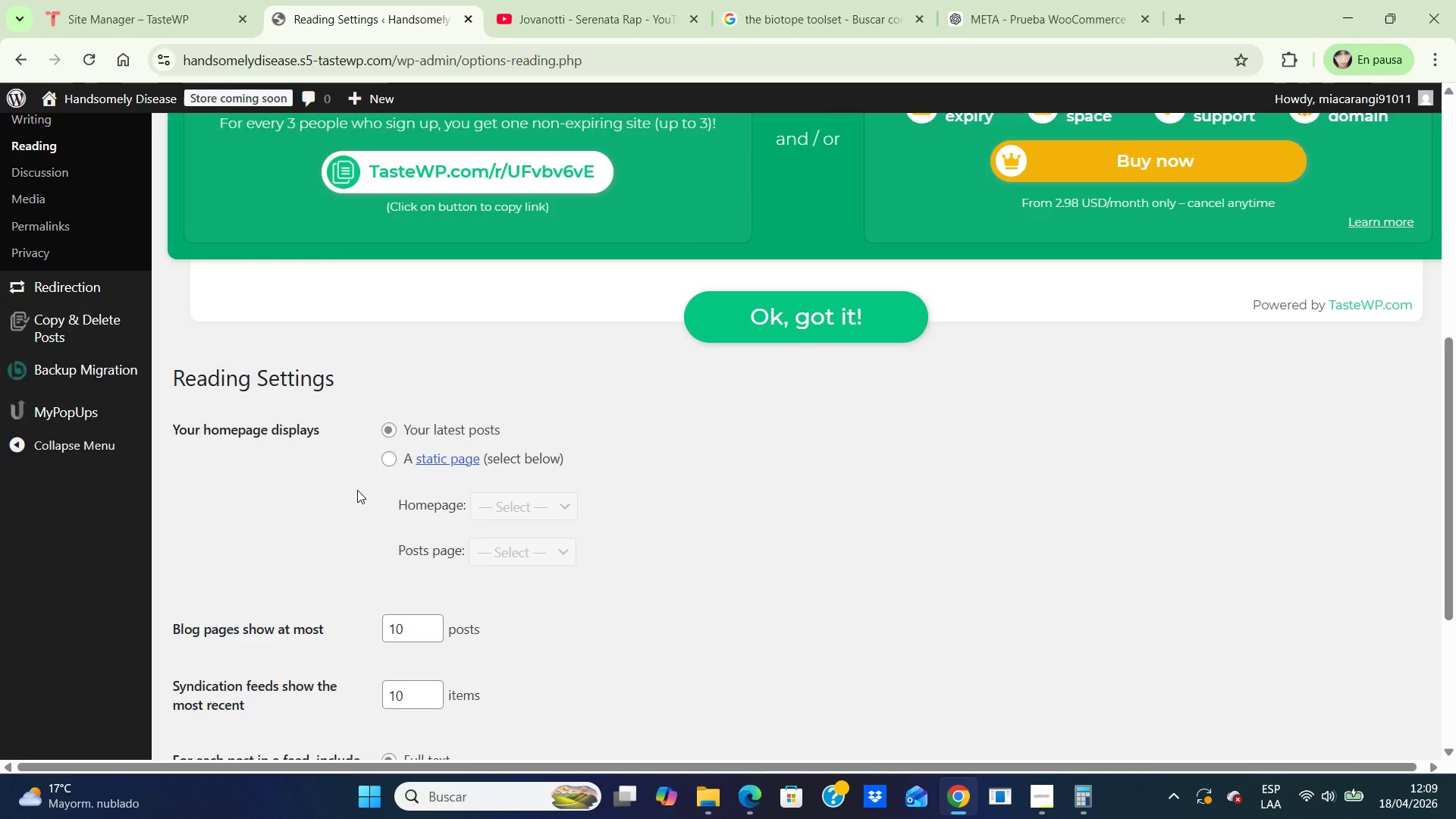 
key(ArrowDown)
 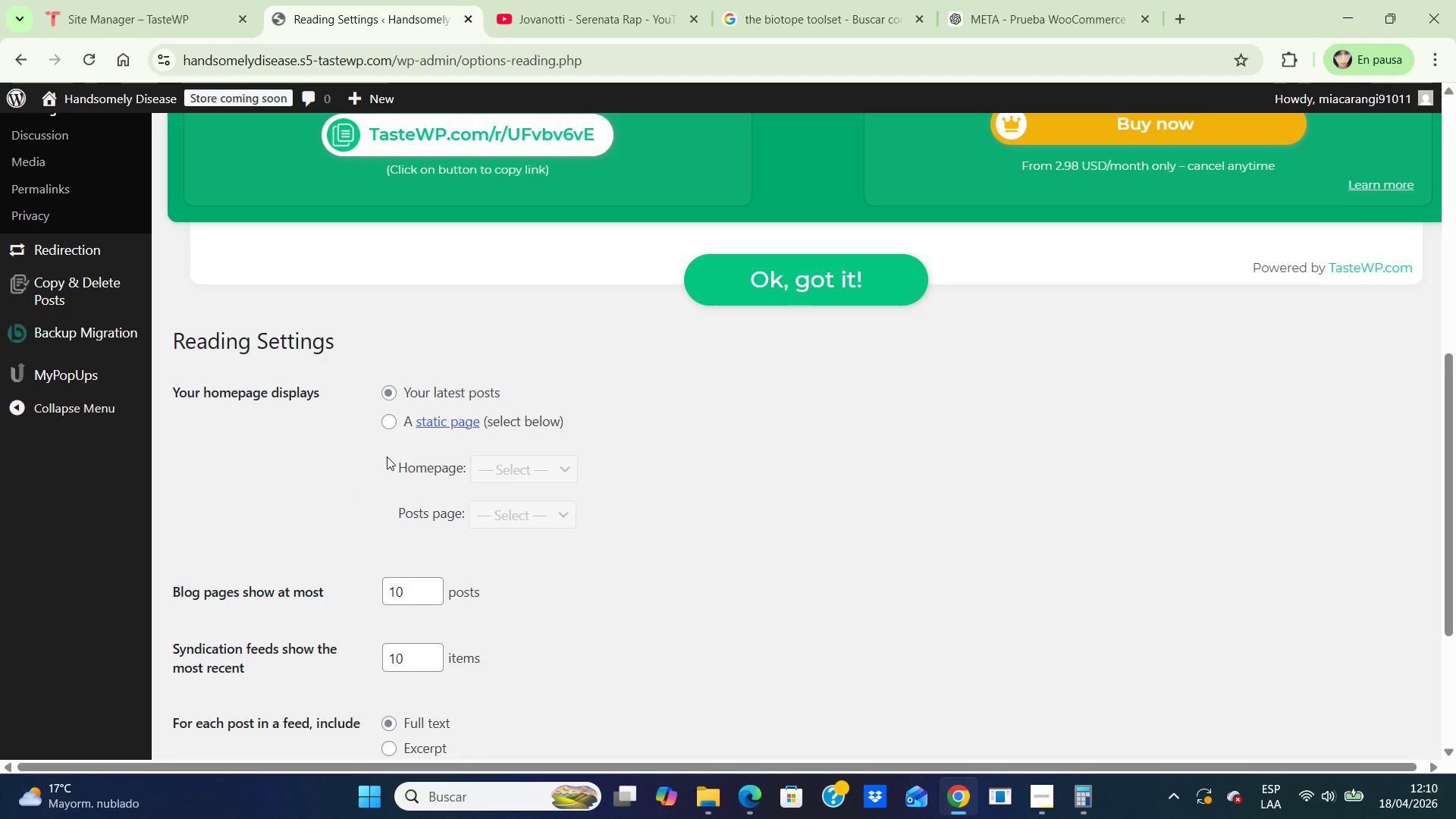 
left_click([391, 419])
 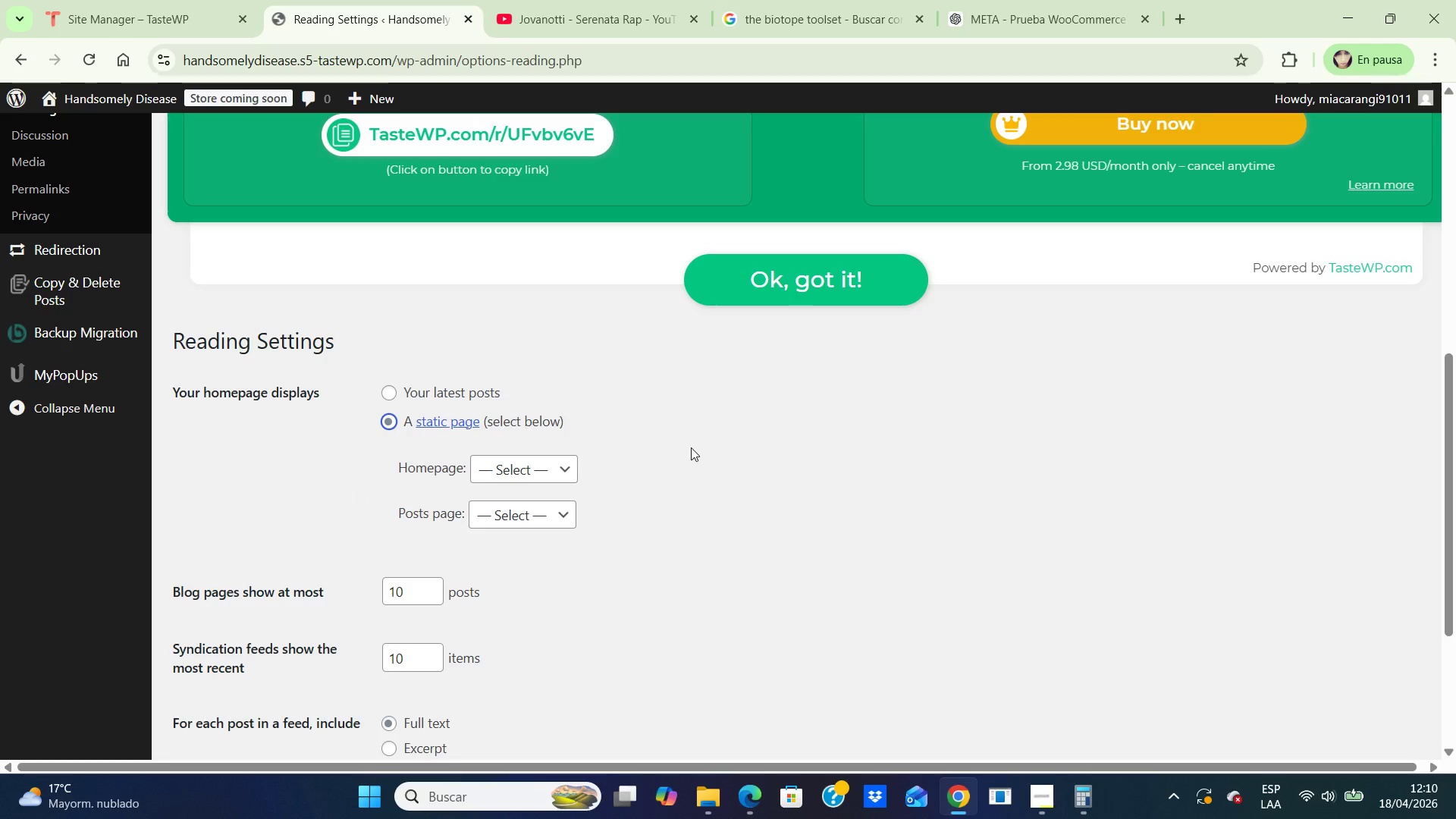 
wait(14.23)
 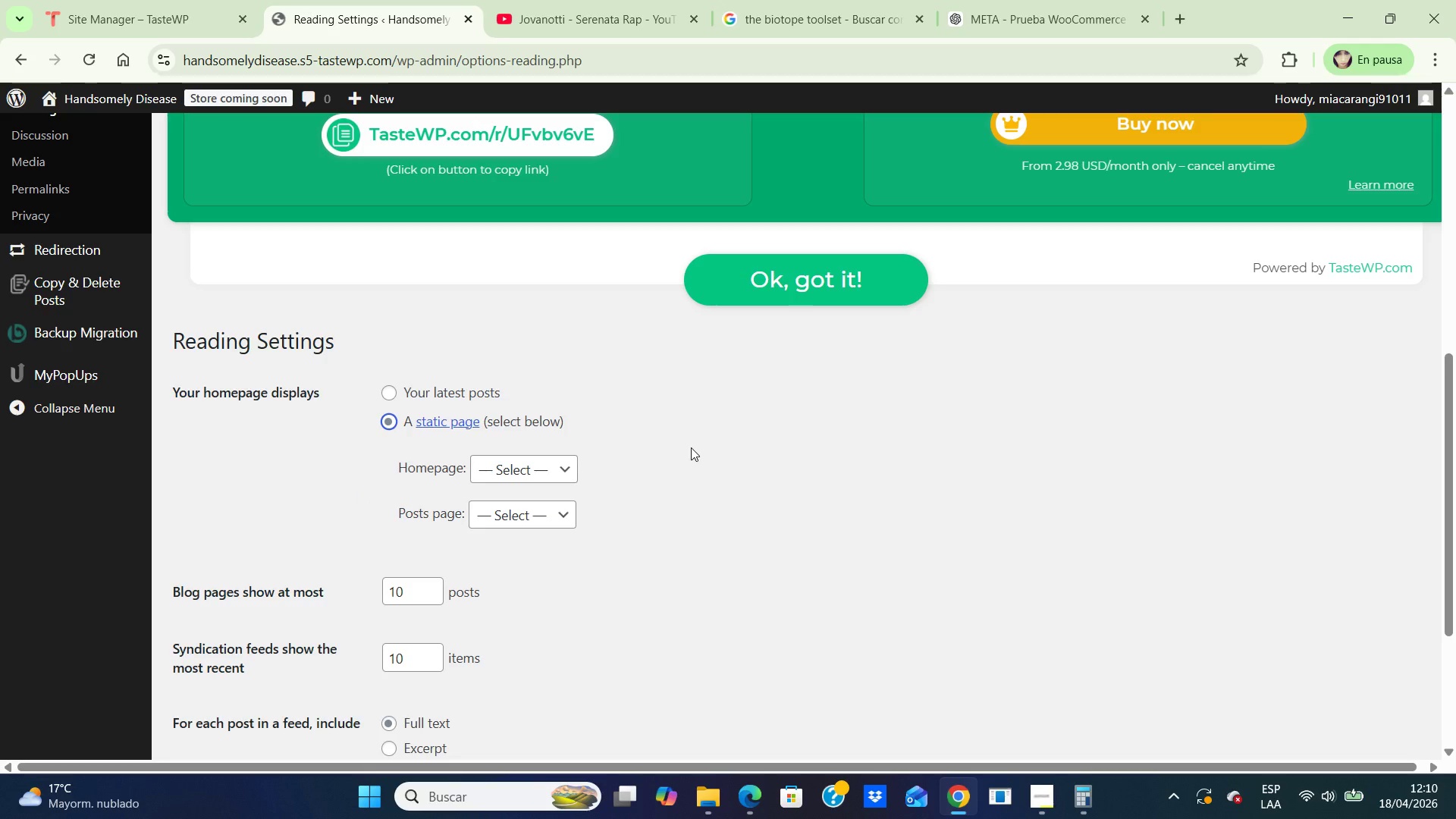 
left_click([717, 492])
 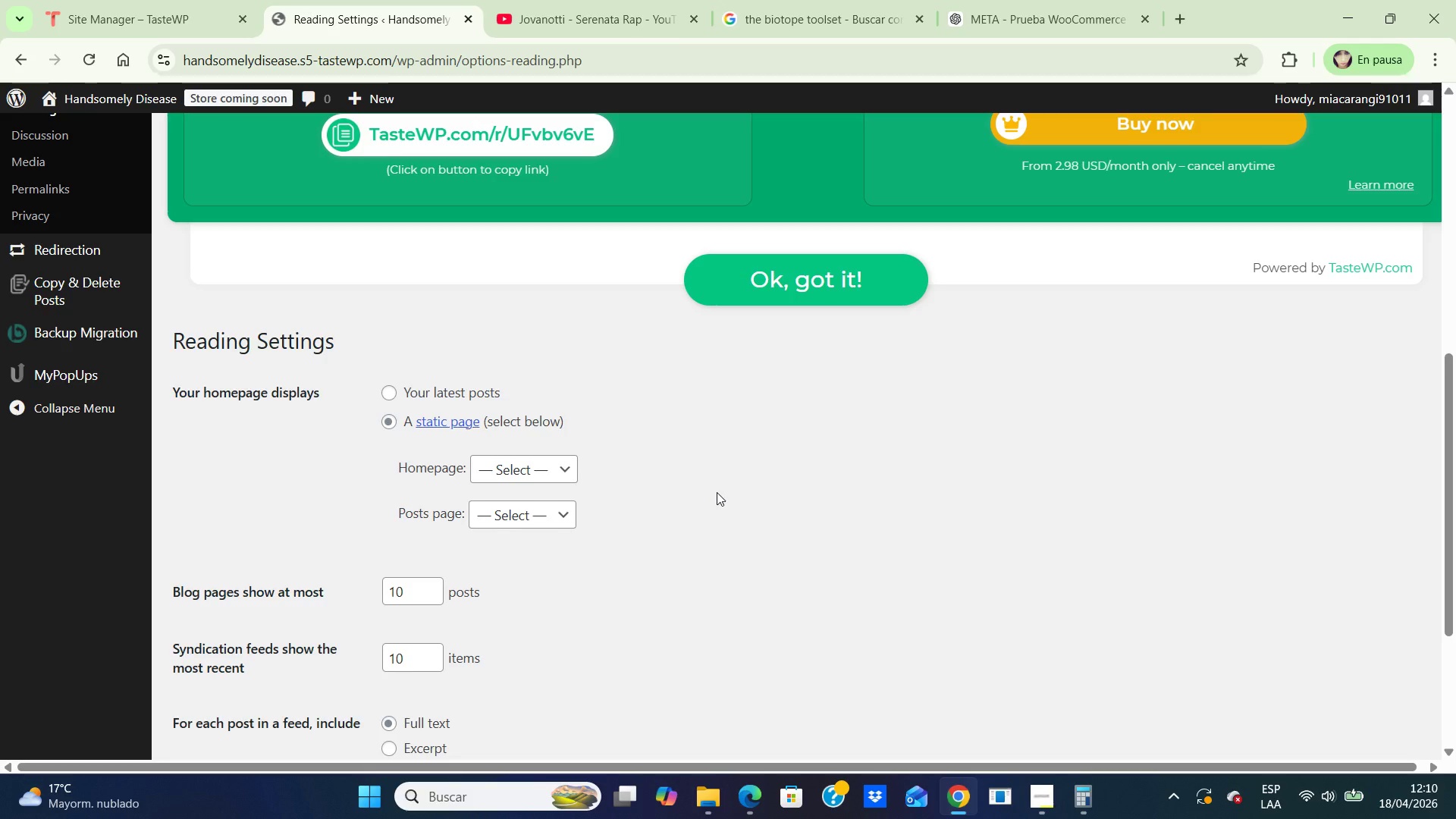 
hold_key(key=ArrowDown, duration=0.75)
 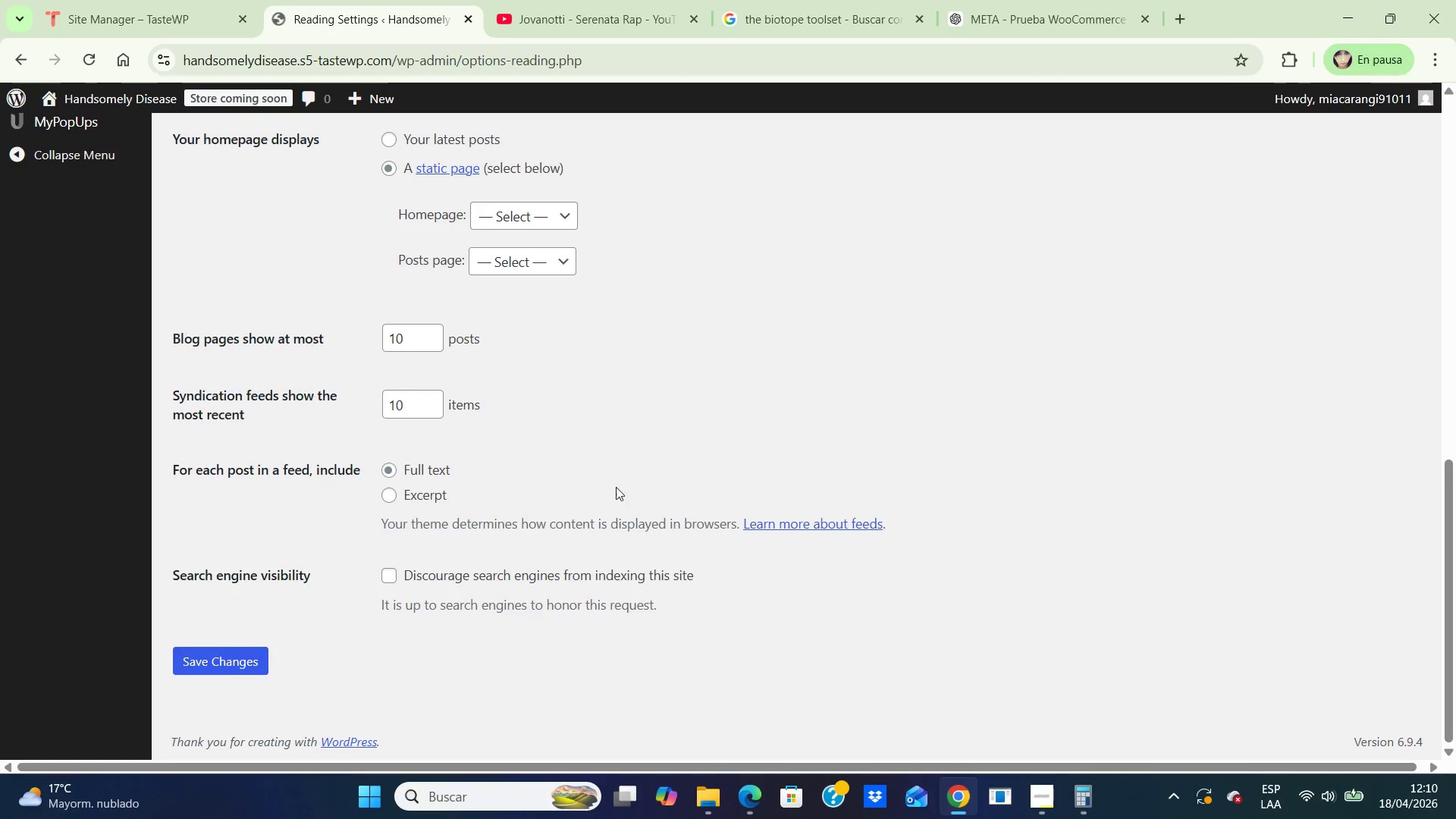 
left_click([231, 662])
 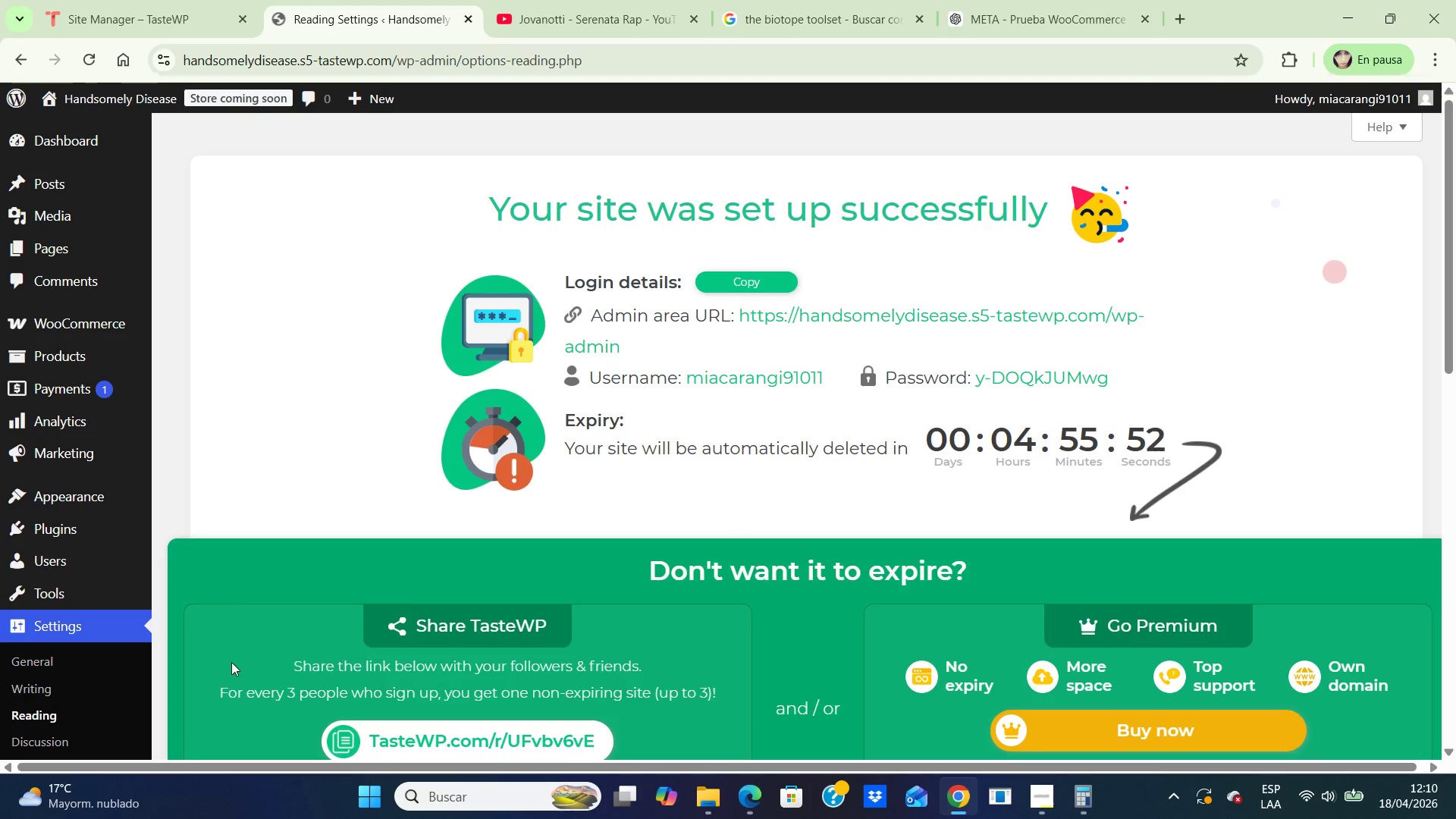 
wait(15.86)
 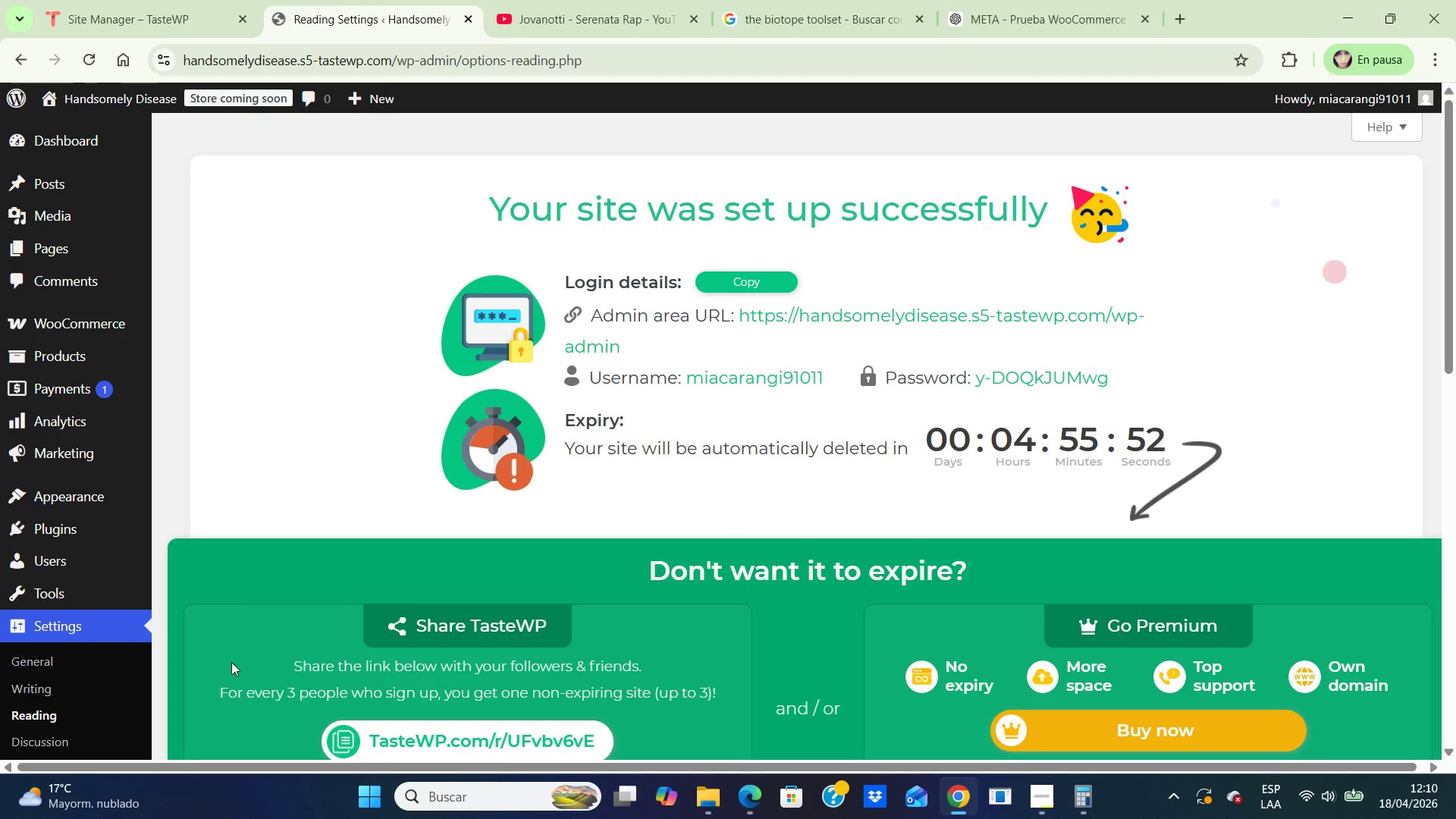 
key(ArrowUp)
 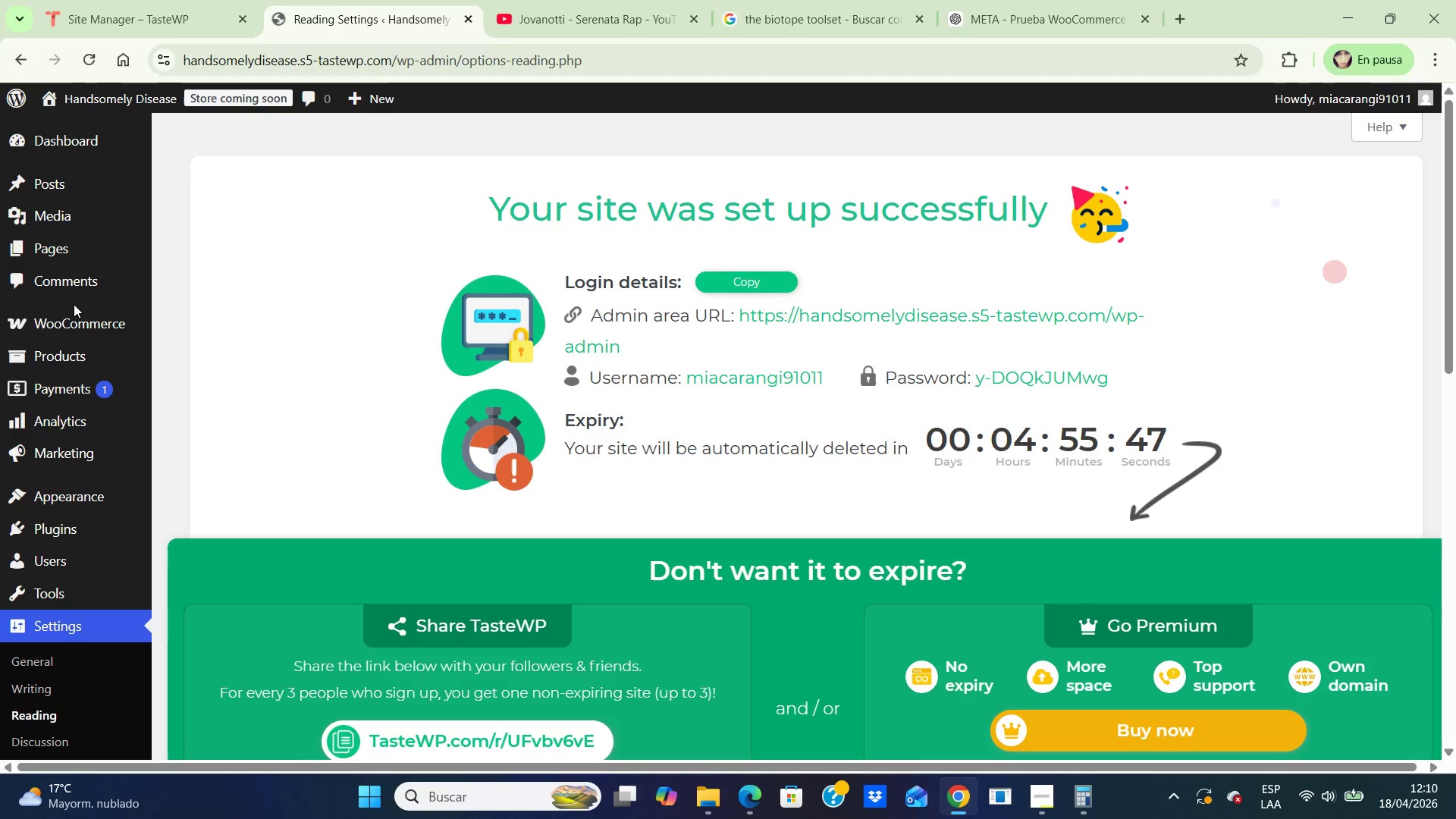 
key(ArrowUp)
 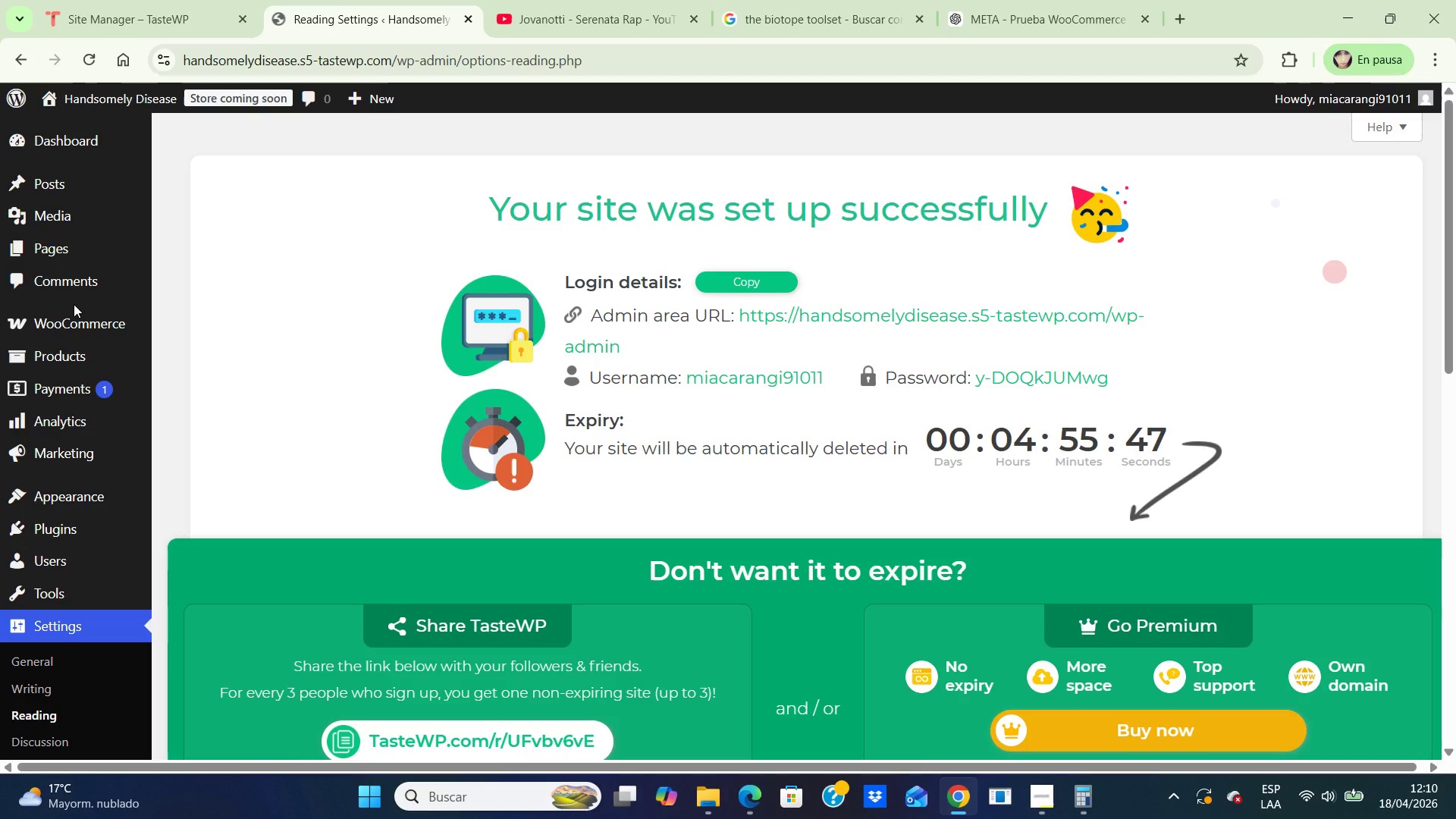 
key(ArrowUp)
 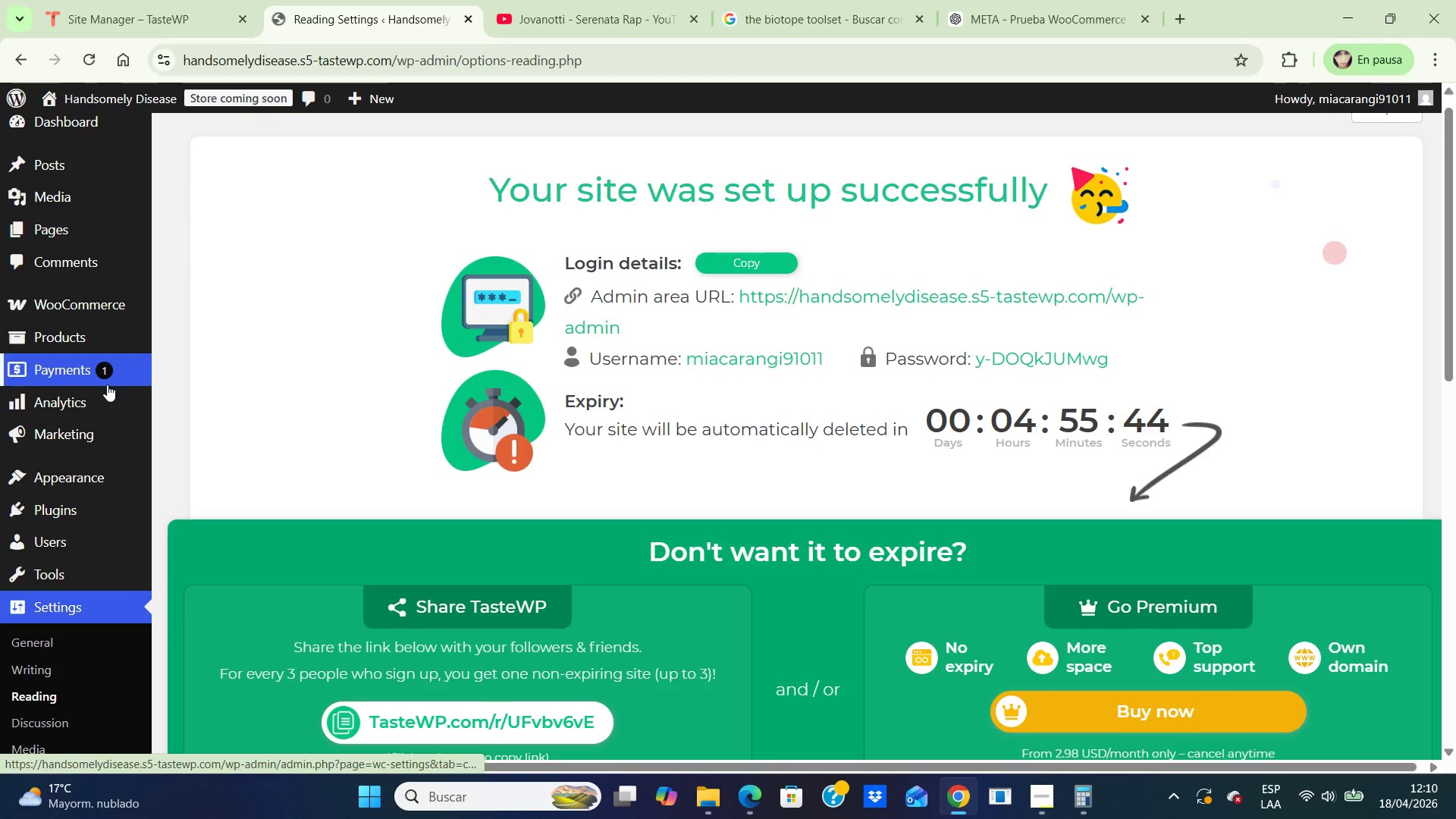 
left_click([169, 422])
 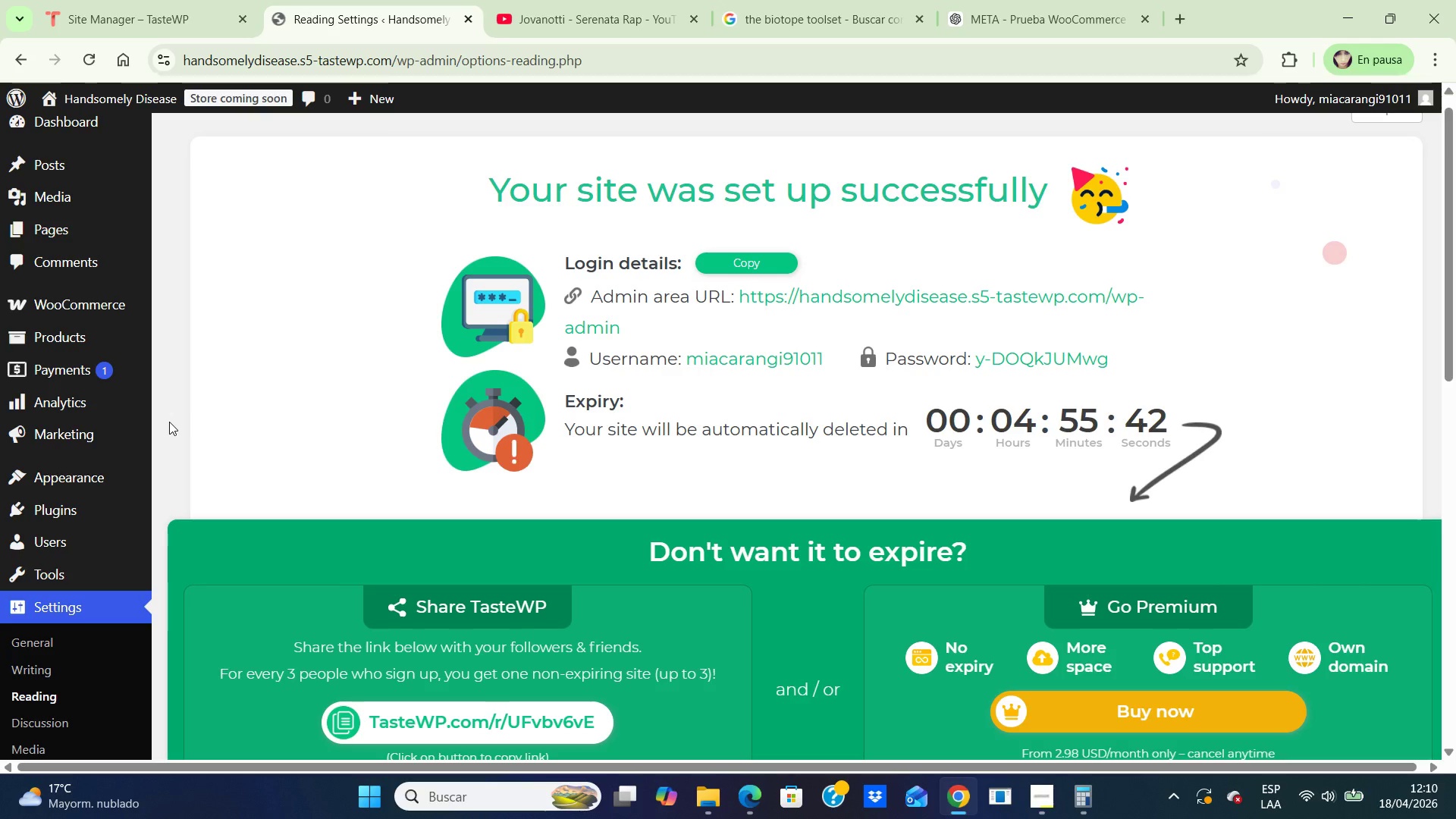 
hold_key(key=ArrowUp, duration=0.89)
 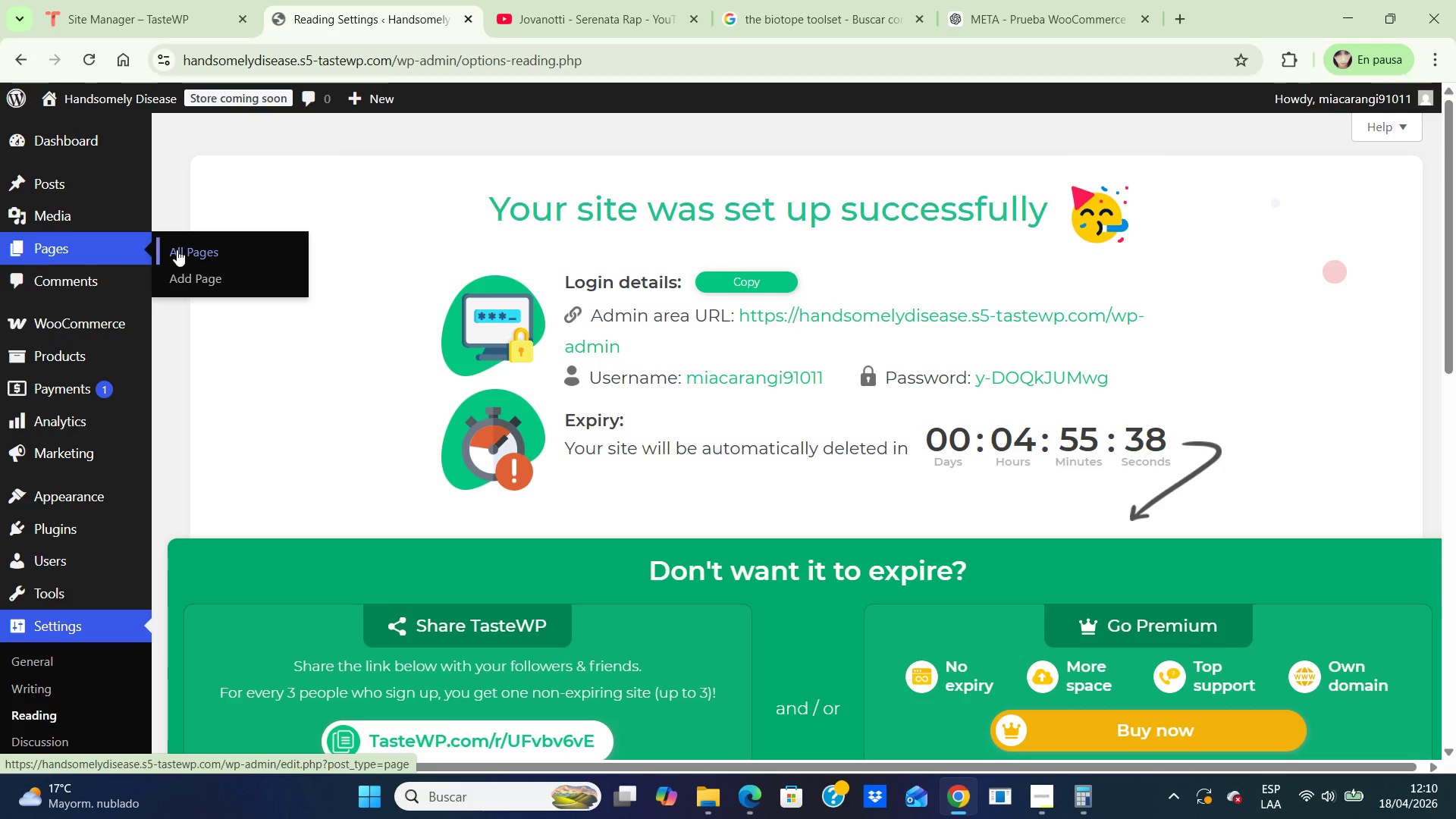 
left_click([201, 281])
 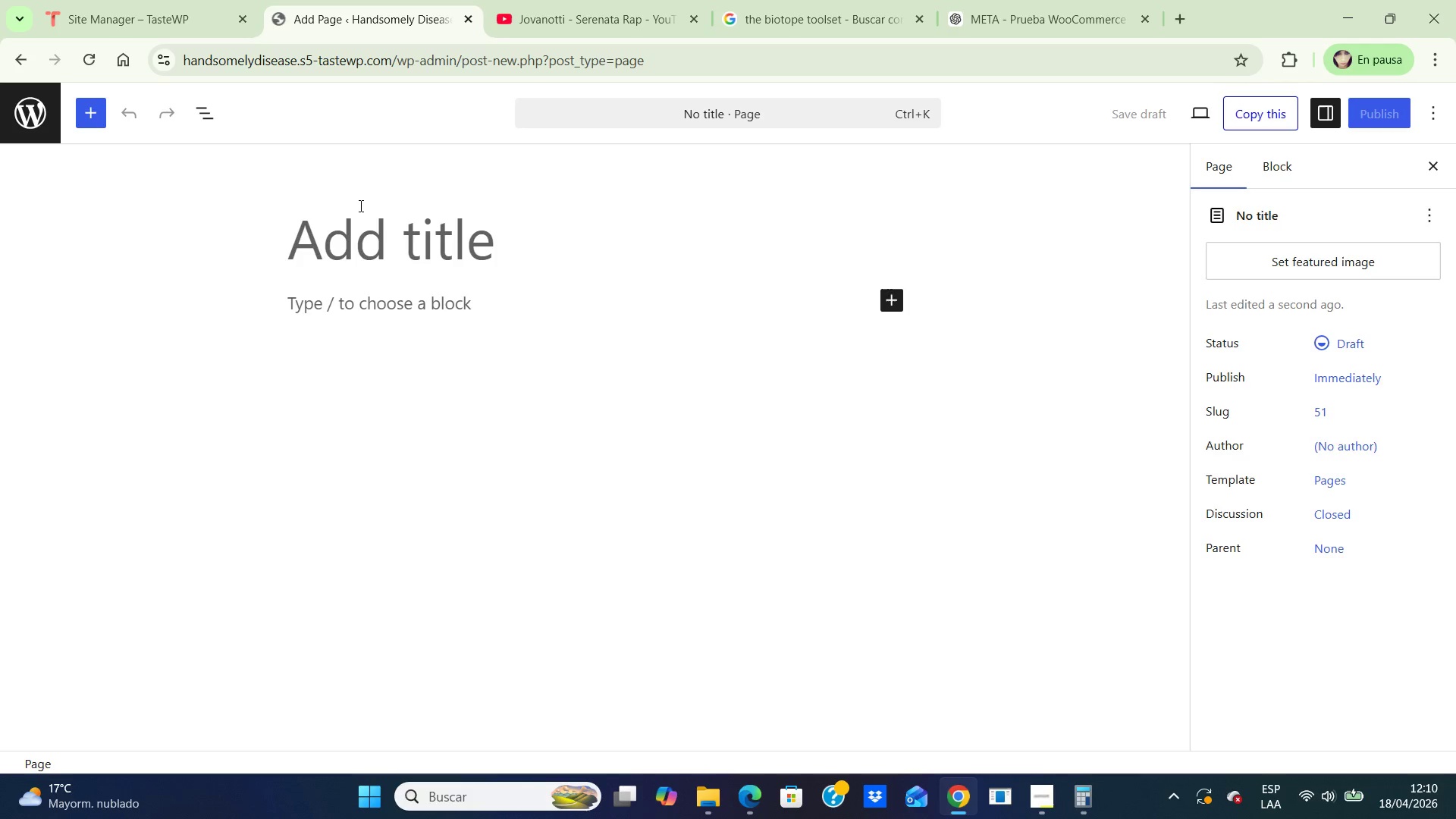 
wait(5.51)
 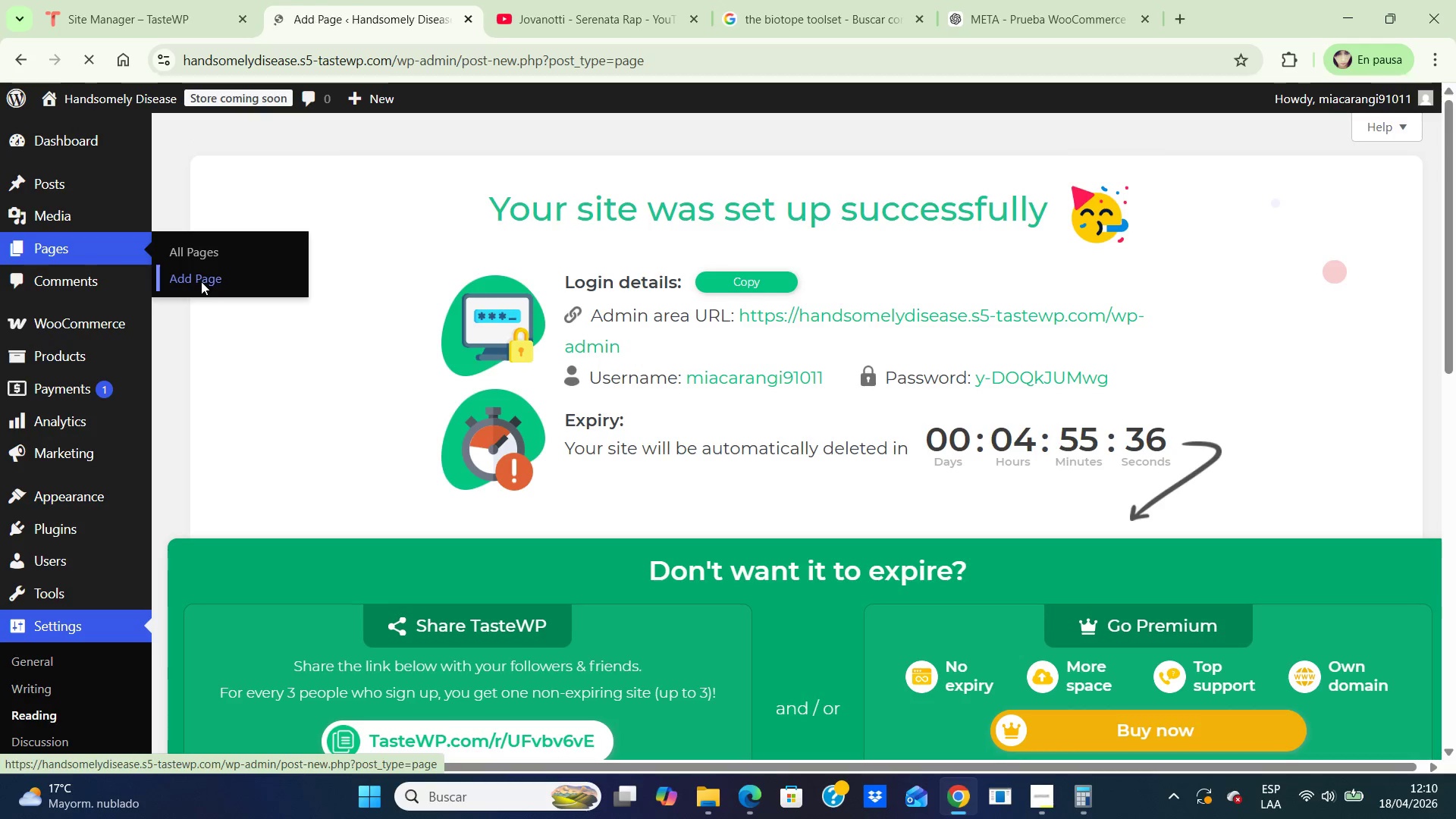 
type(Inspiration Gallery)
 